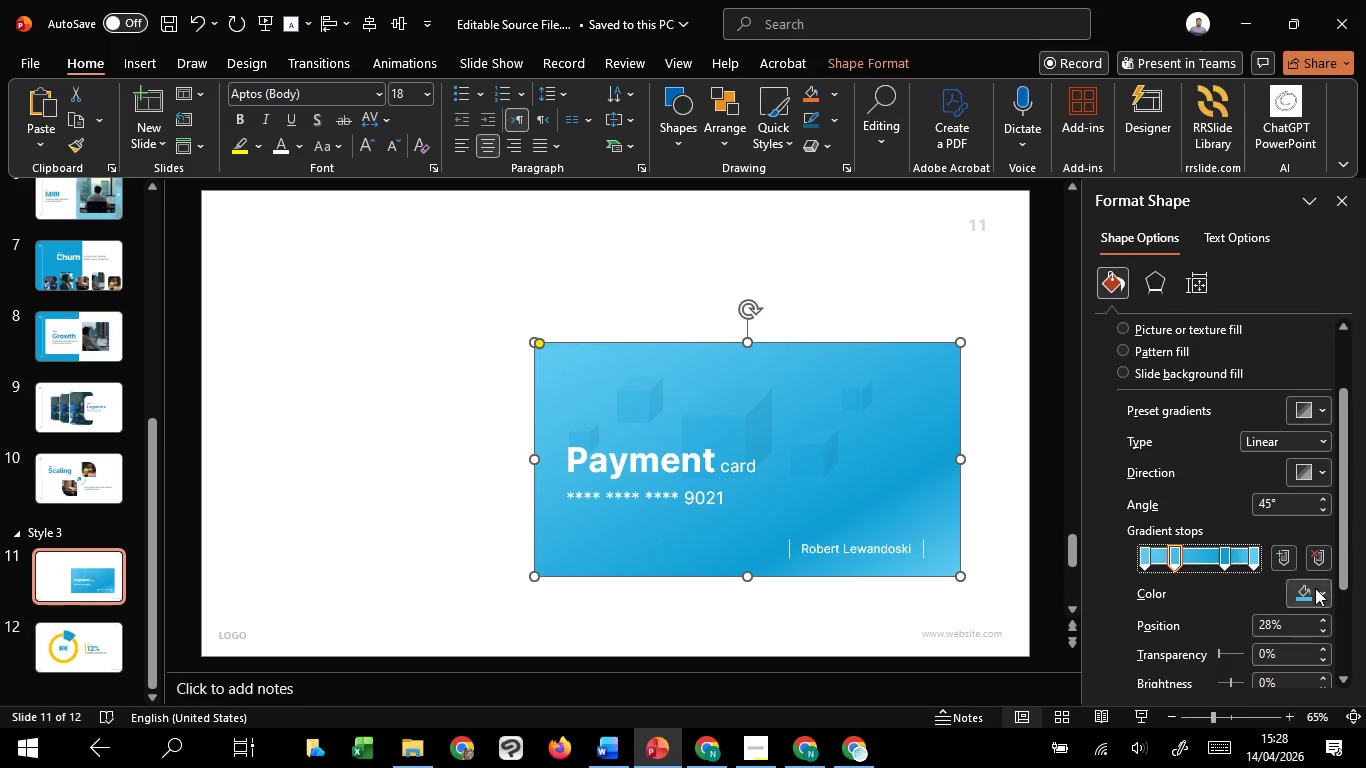 
left_click([1315, 588])
 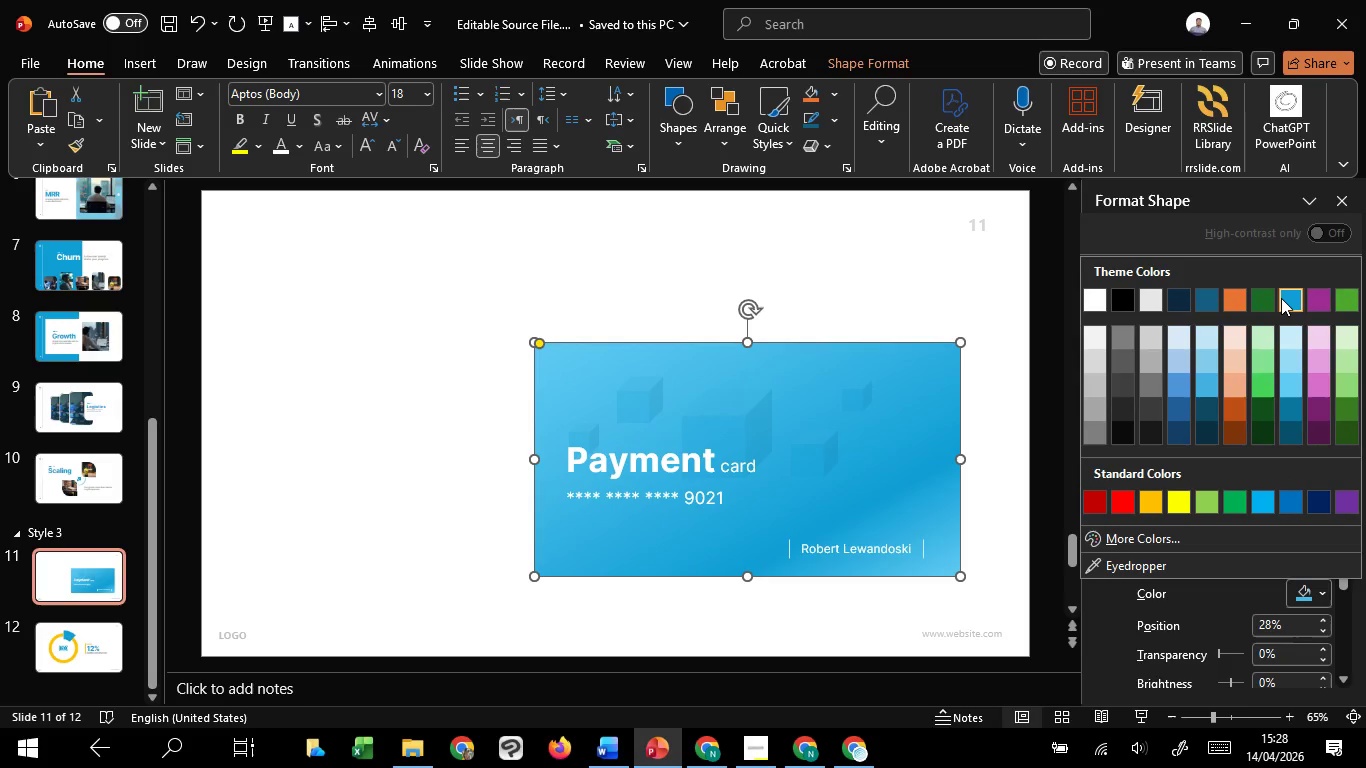 
left_click([1281, 298])
 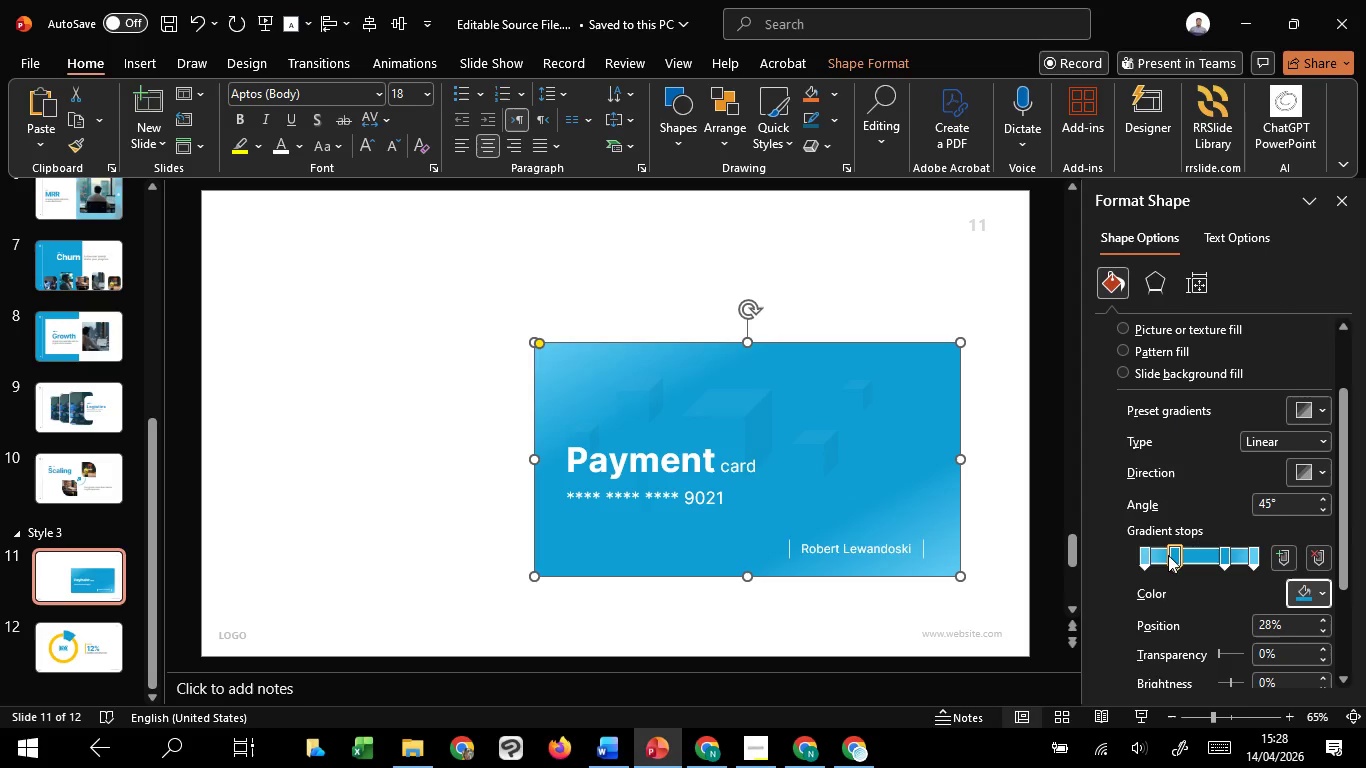 
left_click_drag(start_coordinate=[1174, 553], to_coordinate=[1183, 550])
 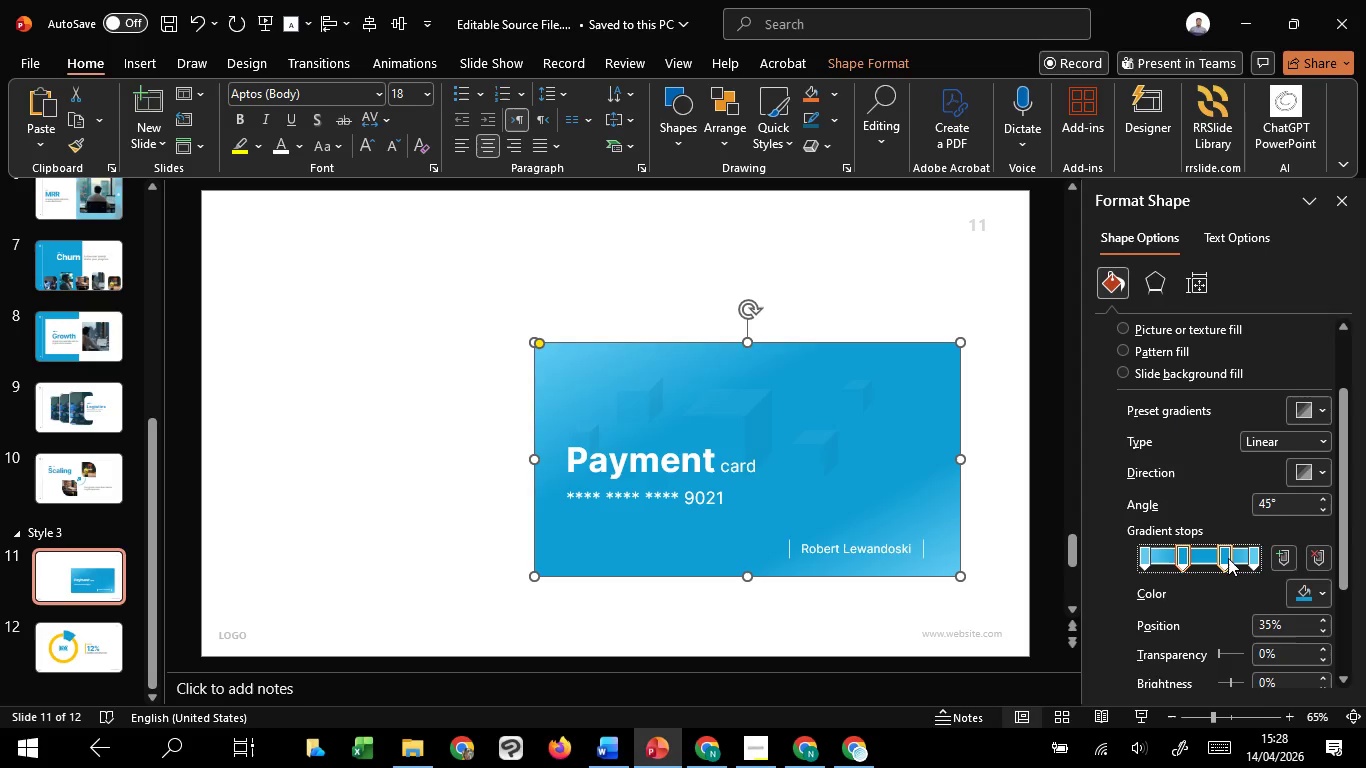 
left_click_drag(start_coordinate=[1228, 558], to_coordinate=[1223, 559])
 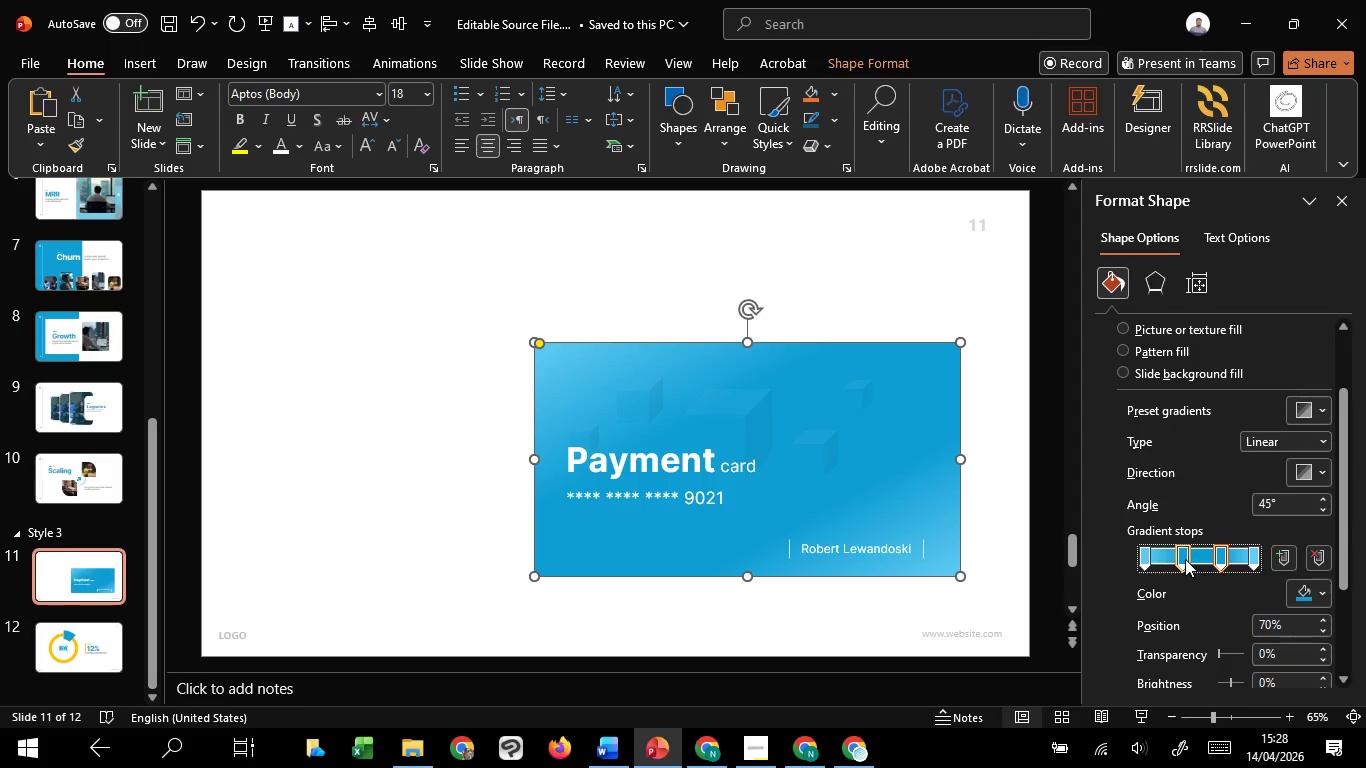 
left_click_drag(start_coordinate=[1182, 558], to_coordinate=[1189, 556])
 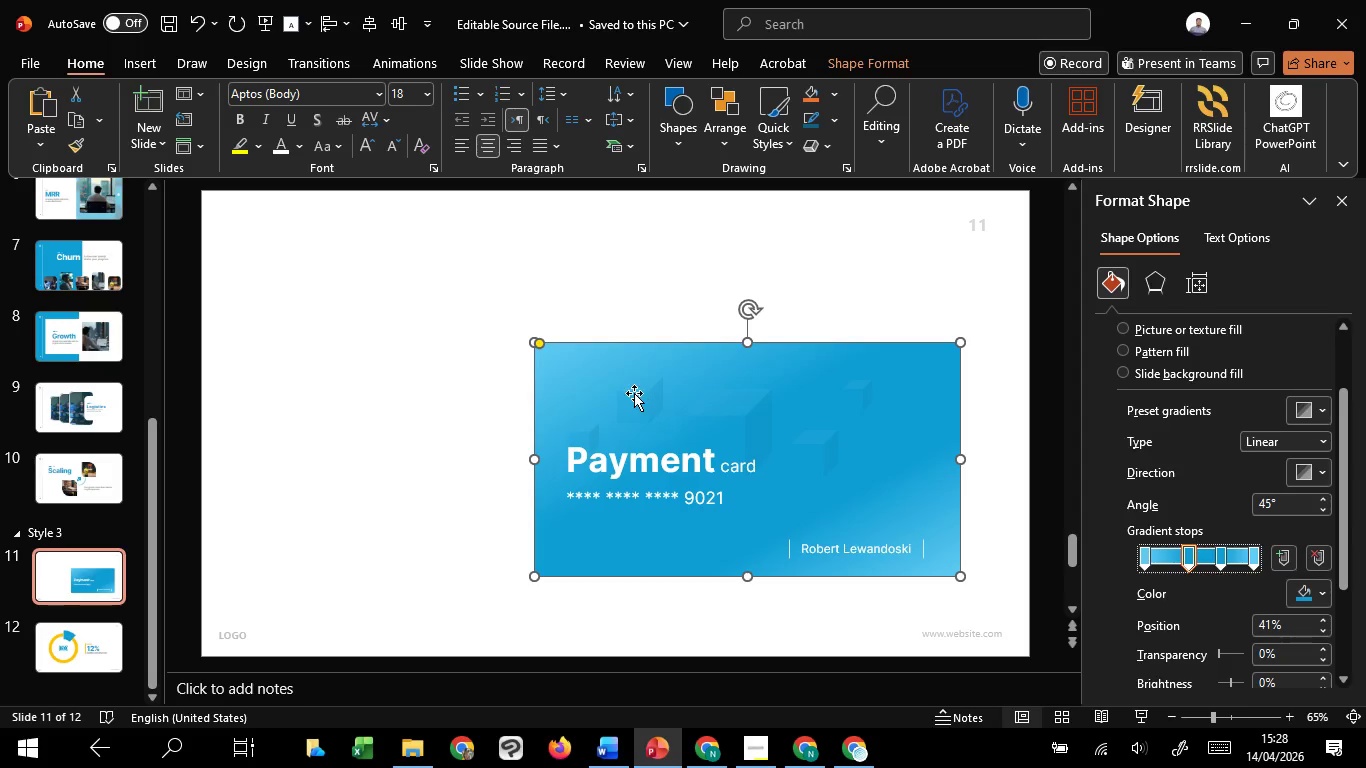 
left_click([634, 393])
 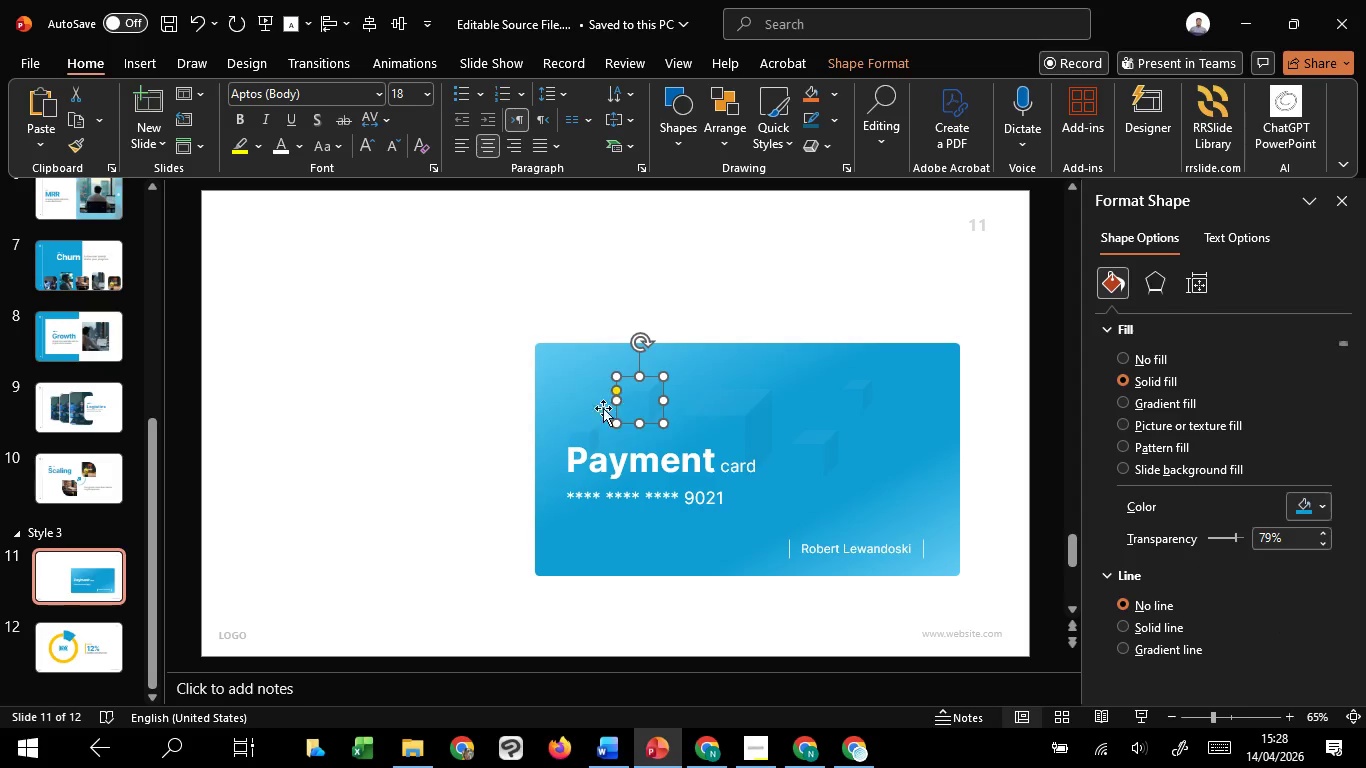 
hold_key(key=ShiftLeft, duration=1.51)
left_click([580, 431])
 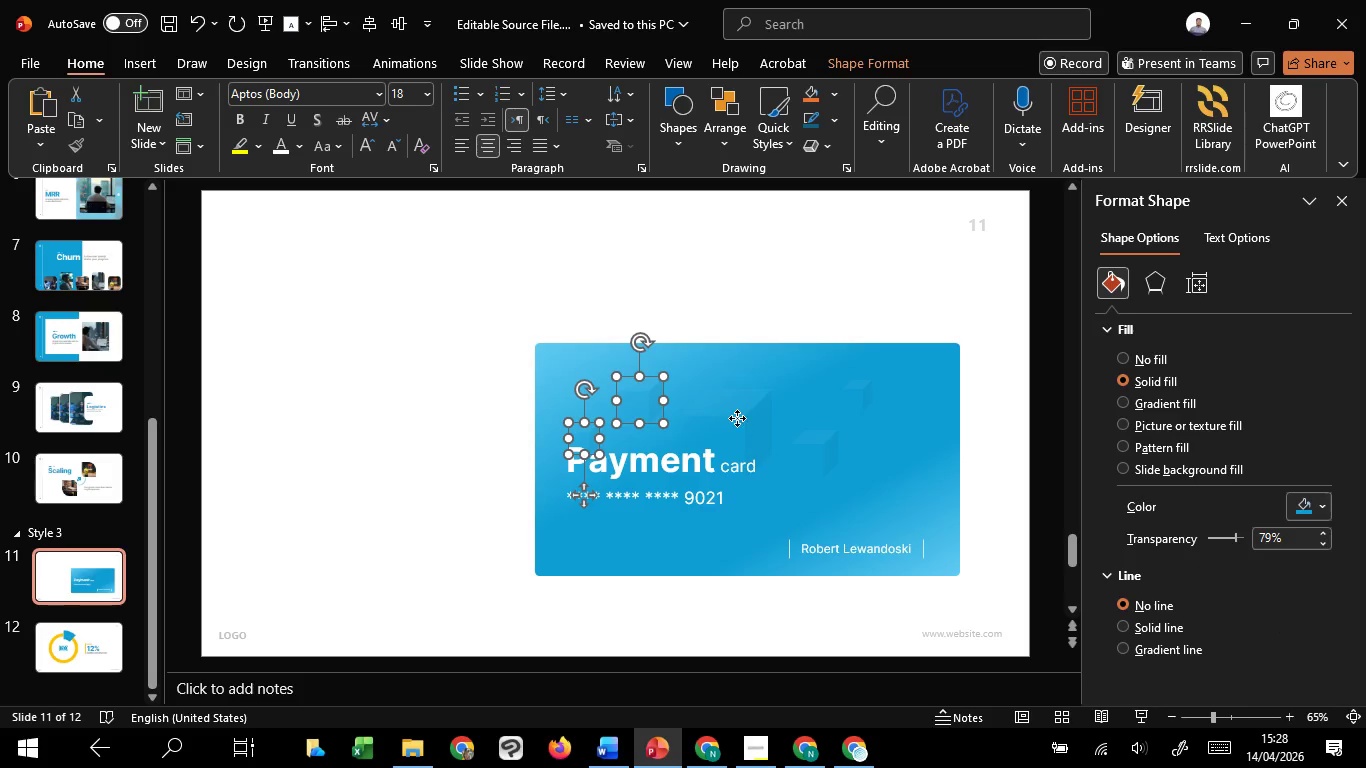 
left_click([737, 418])
 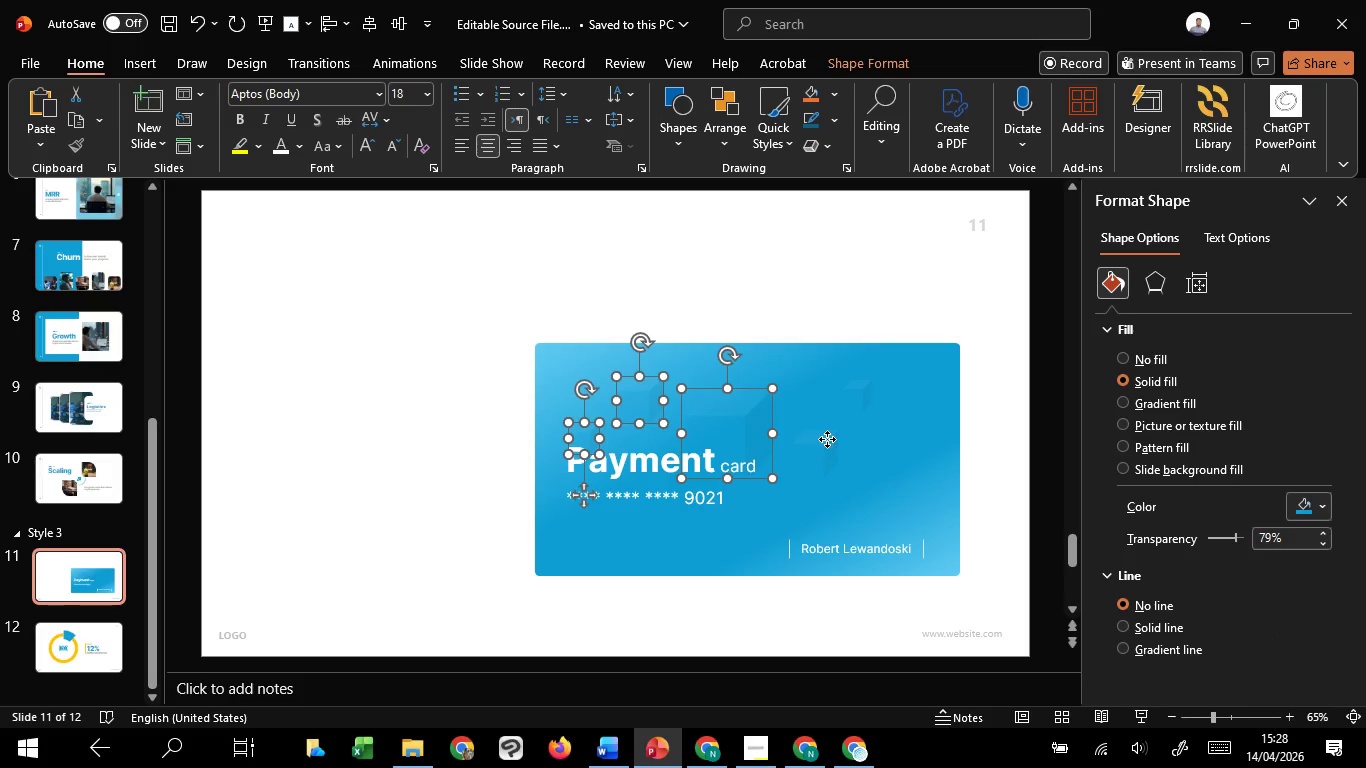 
hold_key(key=ShiftLeft, duration=1.5)
double_click([880, 393])
 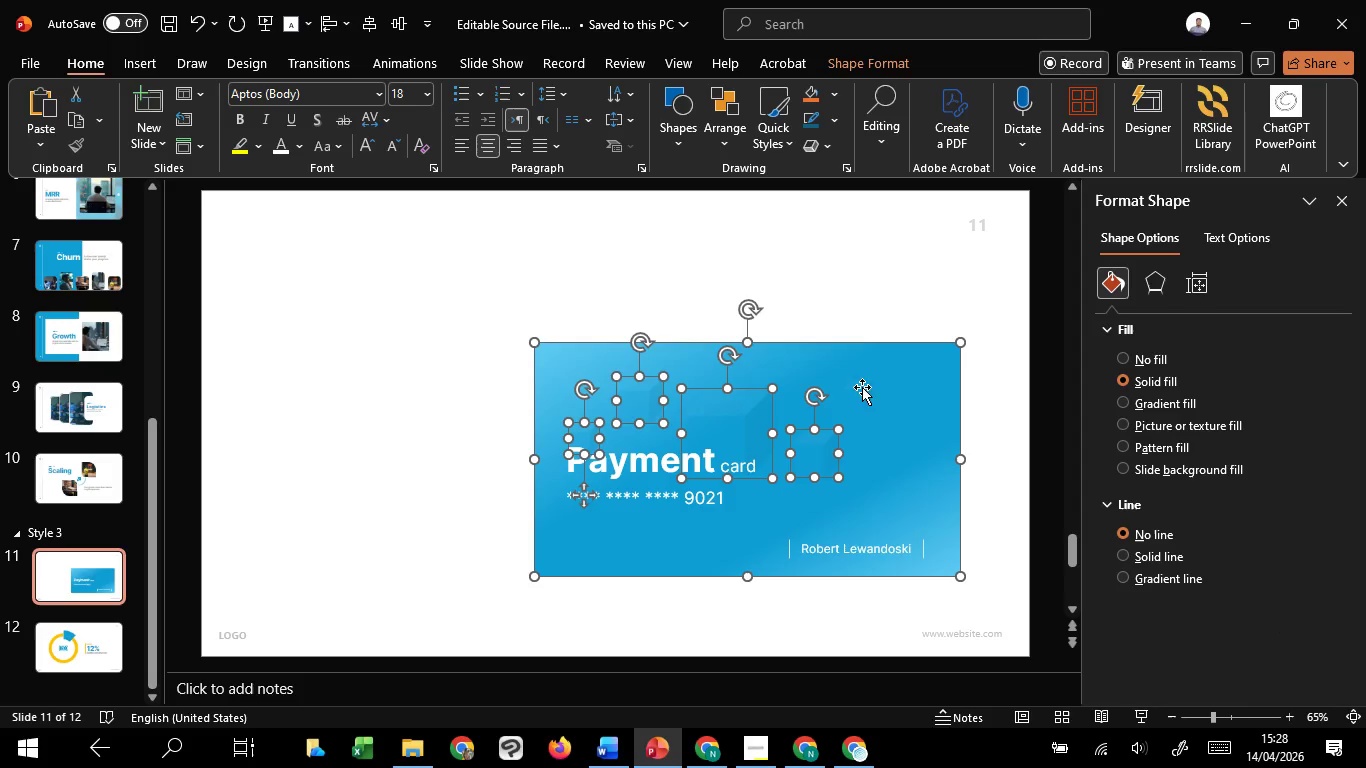 
left_click([862, 387])
 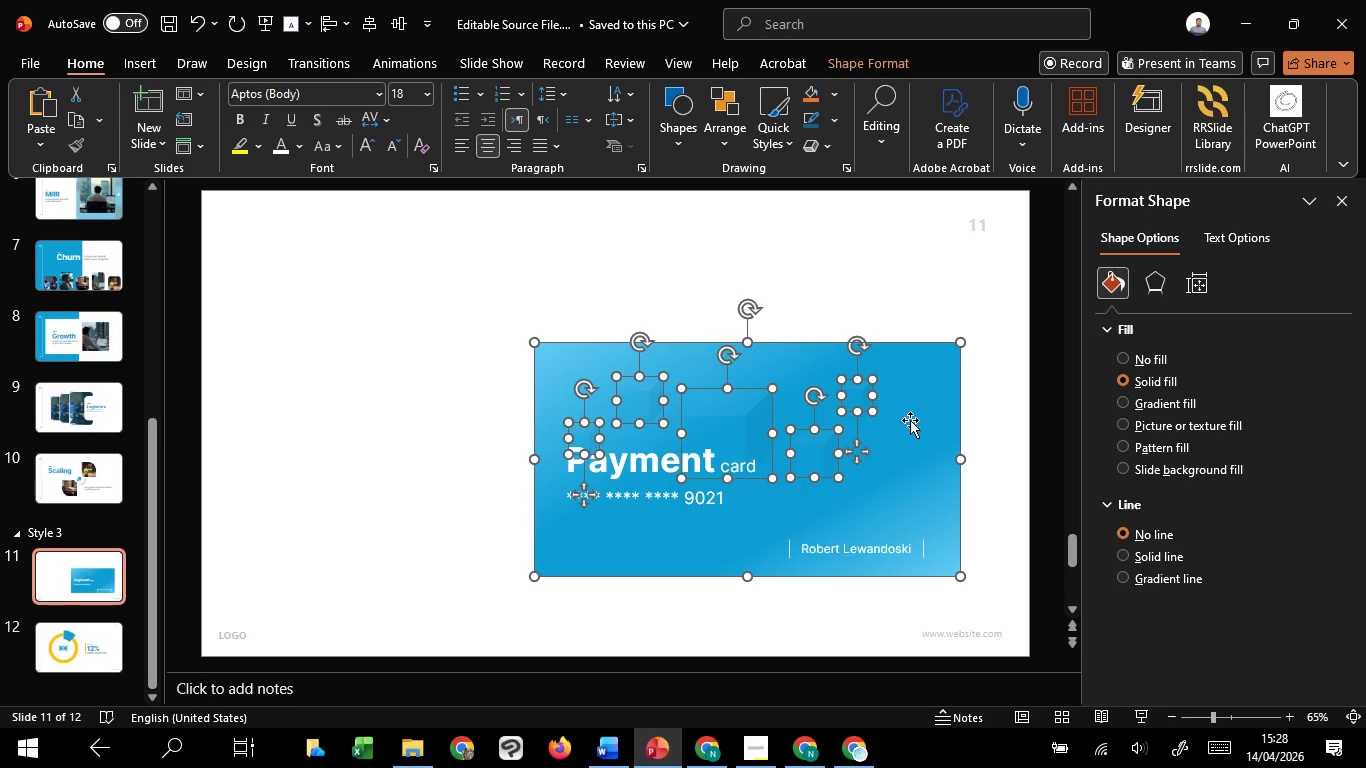 
hold_key(key=ShiftLeft, duration=1.08)
left_click([923, 424])
 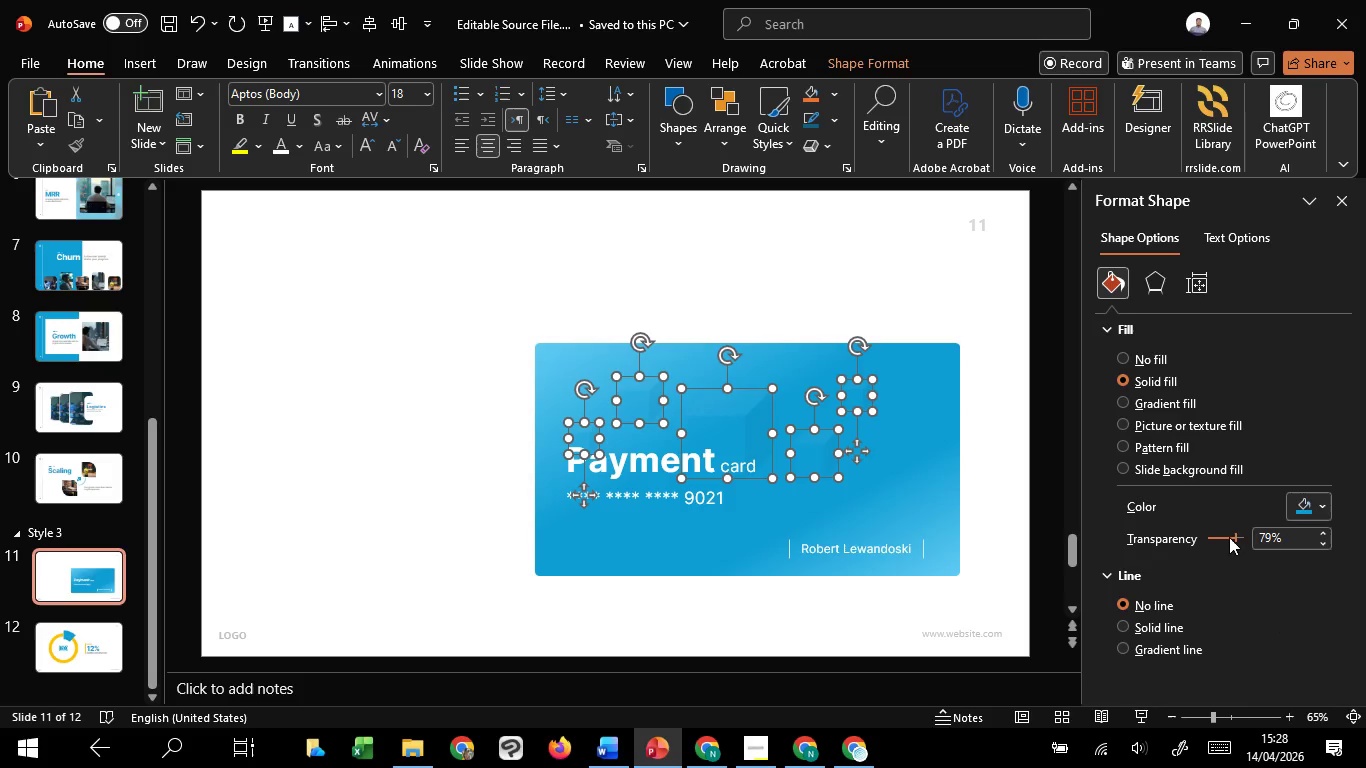 
scroll: coordinate [1230, 536], scroll_direction: up, amount: 2.0
 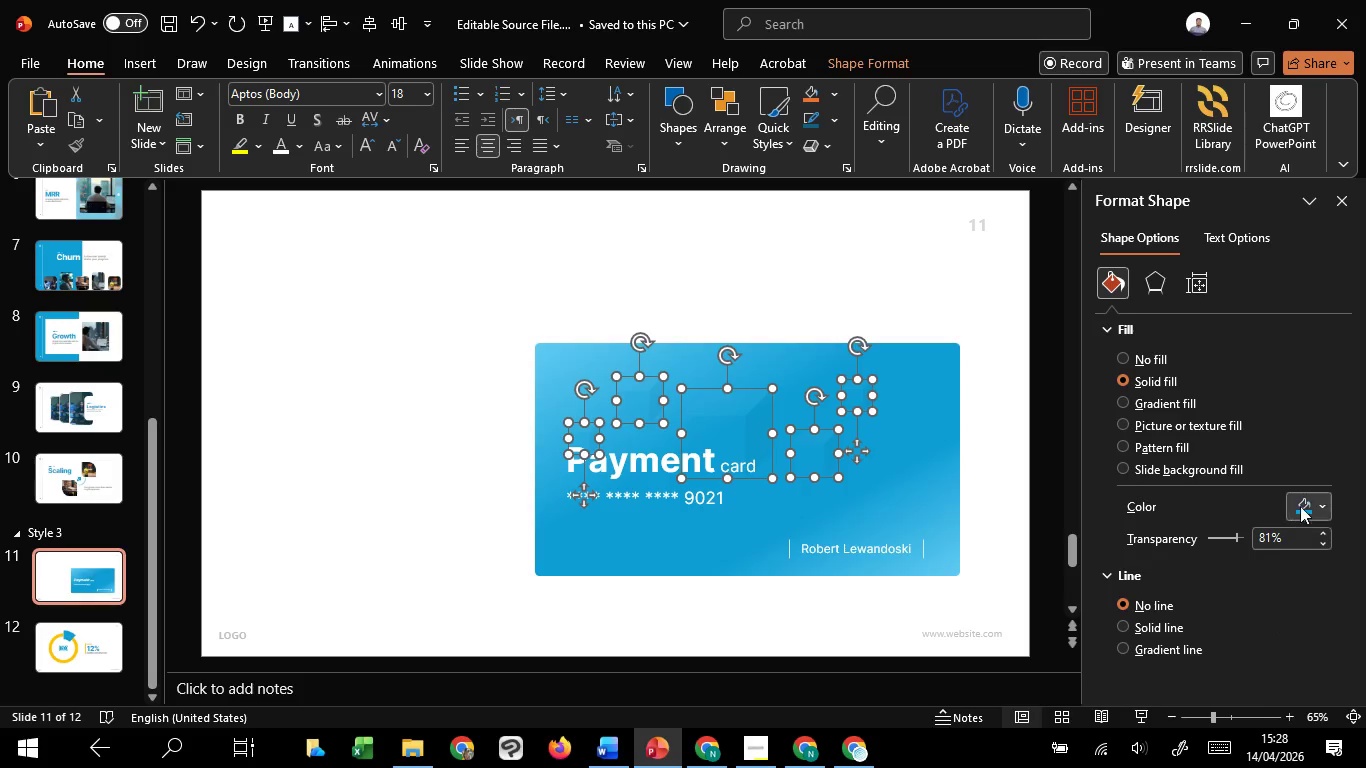 
left_click([1302, 504])
 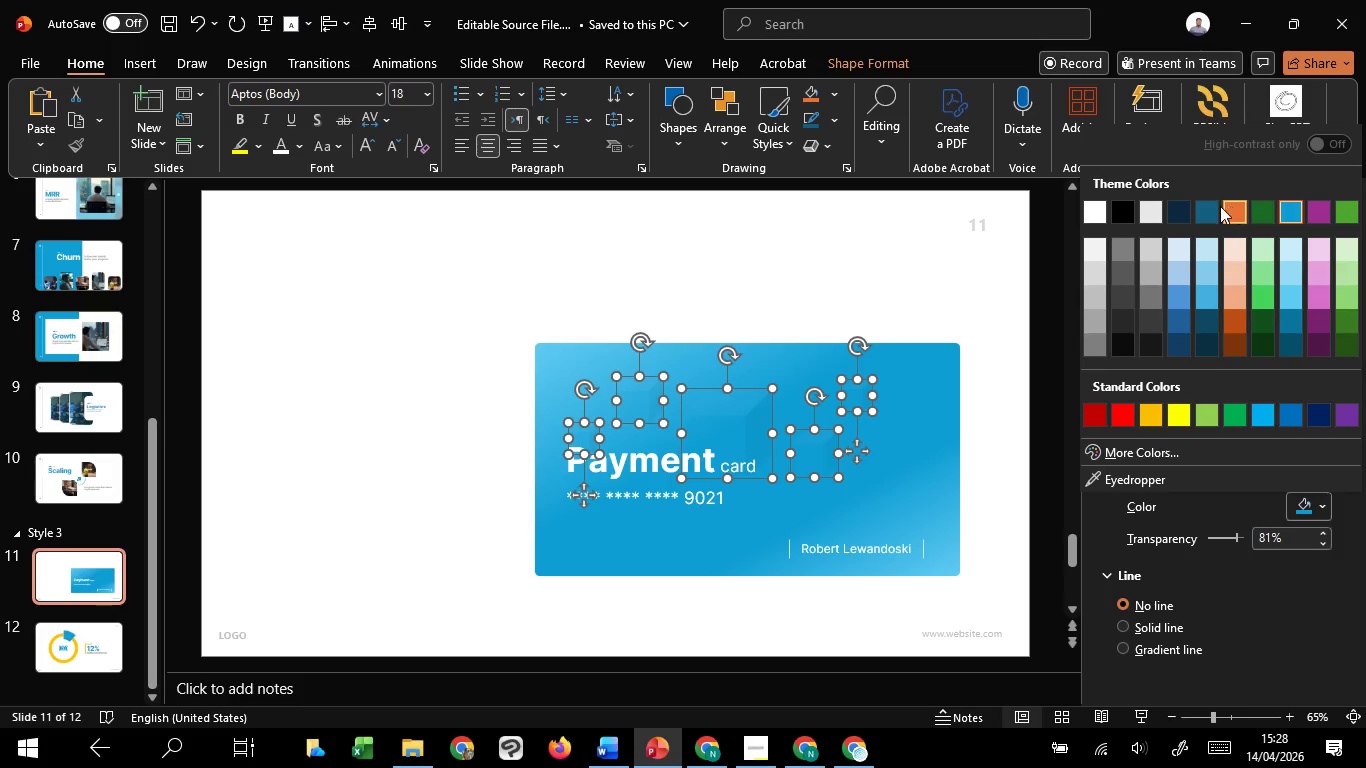 
left_click([1219, 206])
 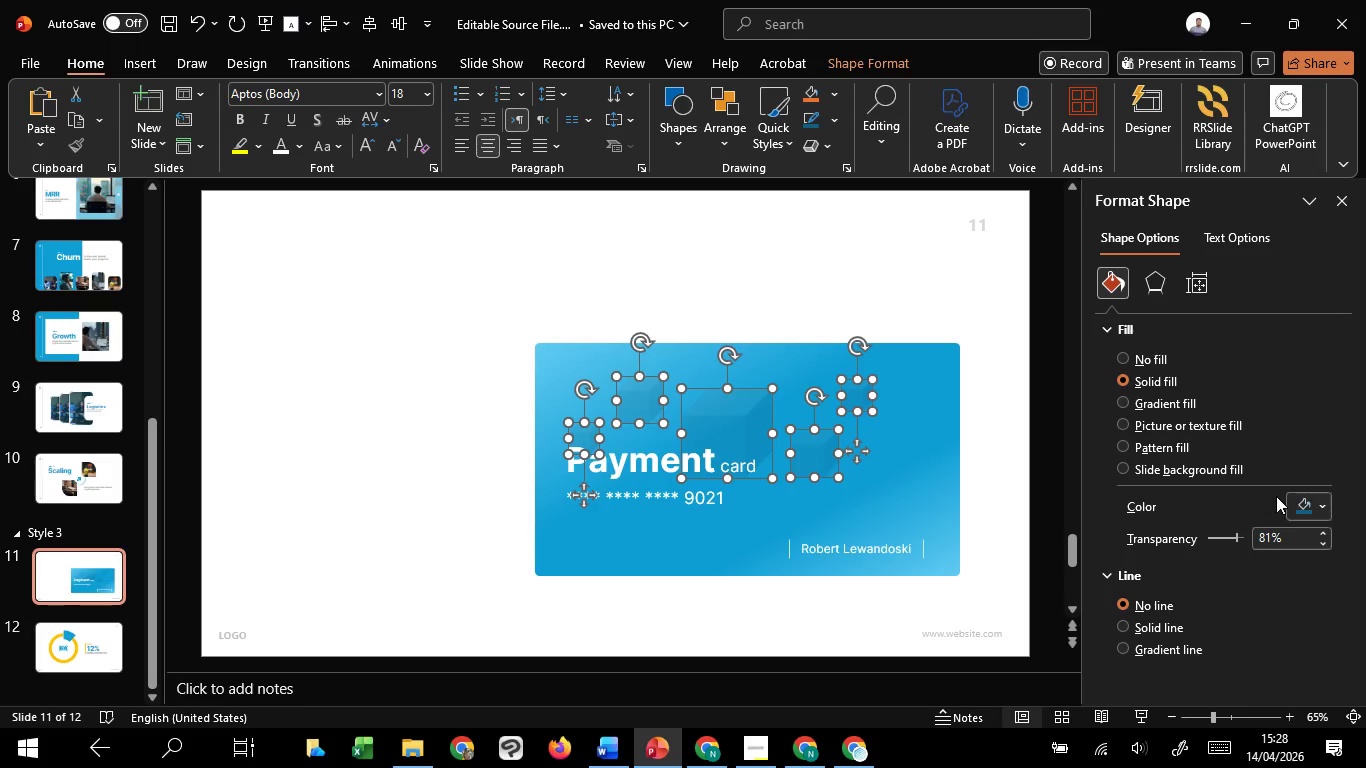 
left_click([1303, 502])
 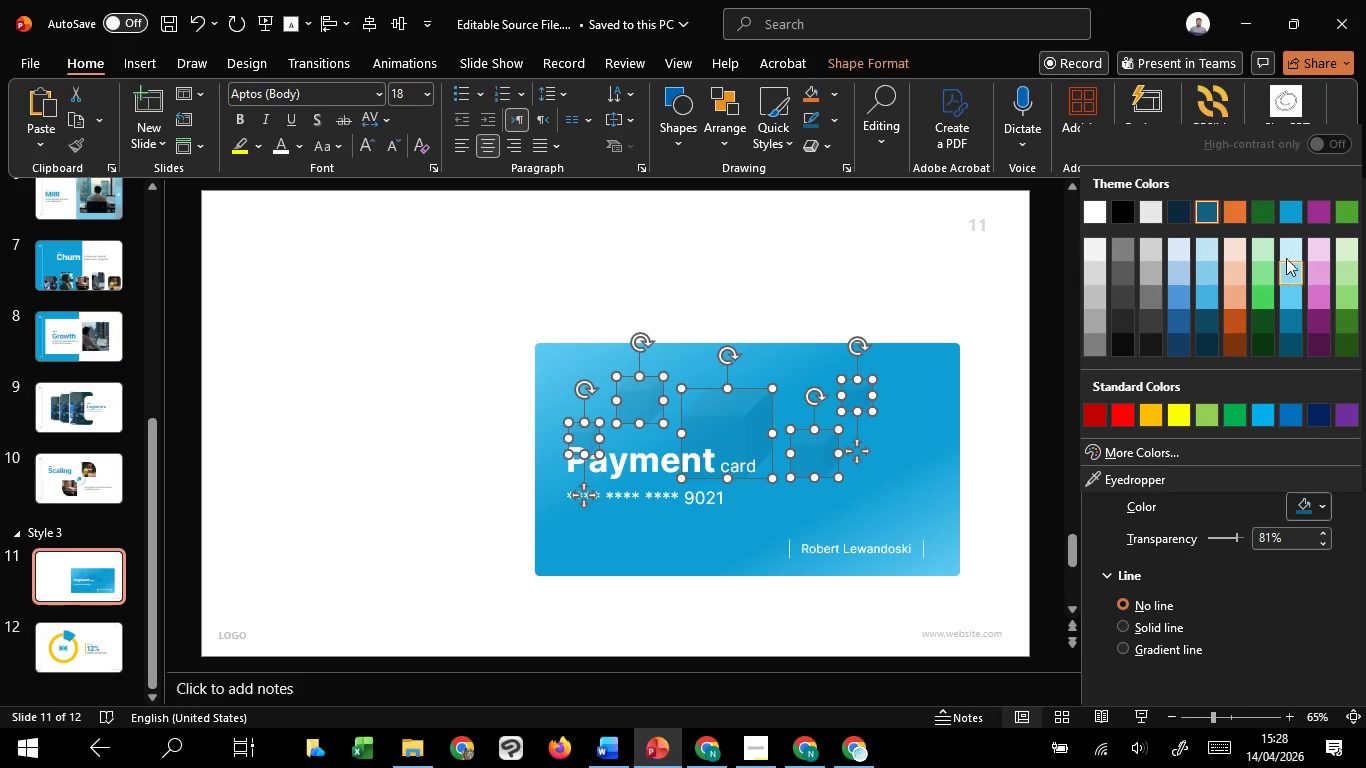 
left_click([1283, 247])
 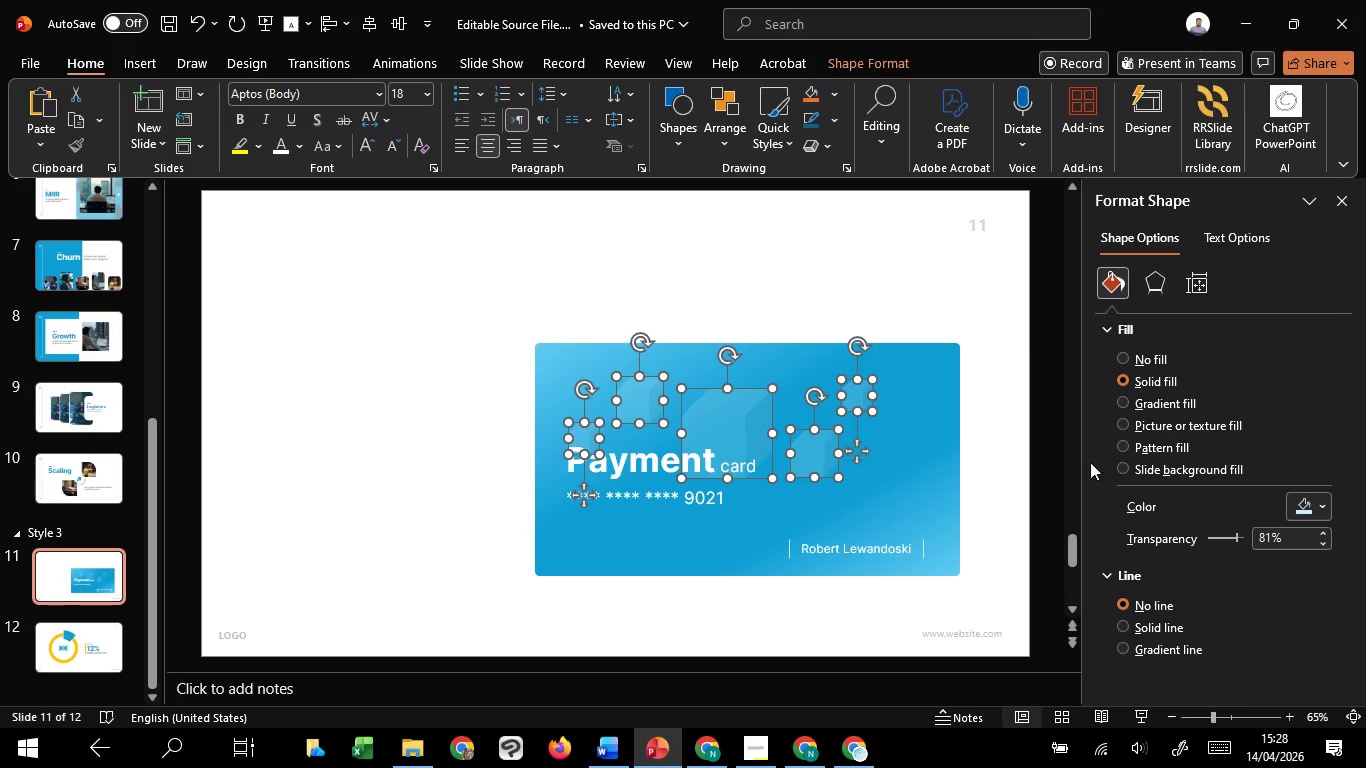 
left_click([1005, 311])
 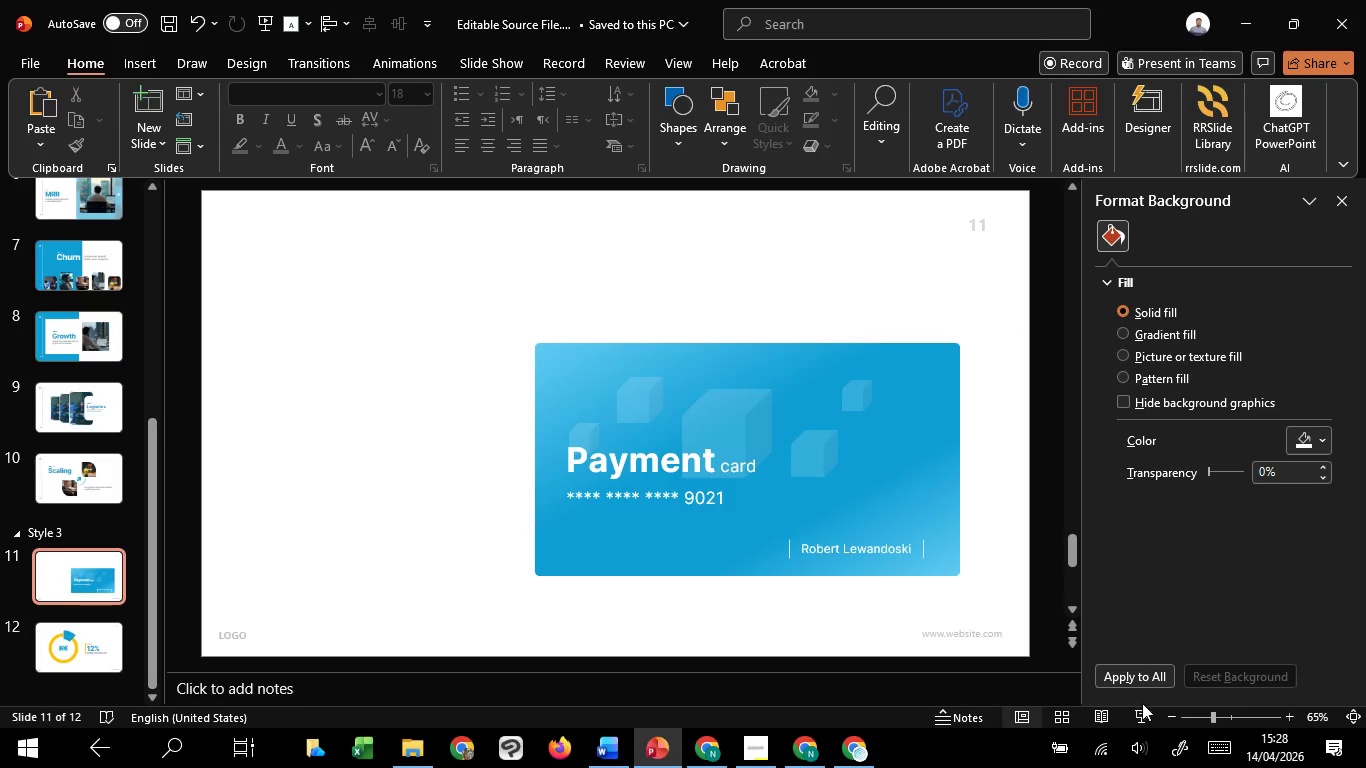 
left_click([1141, 712])
 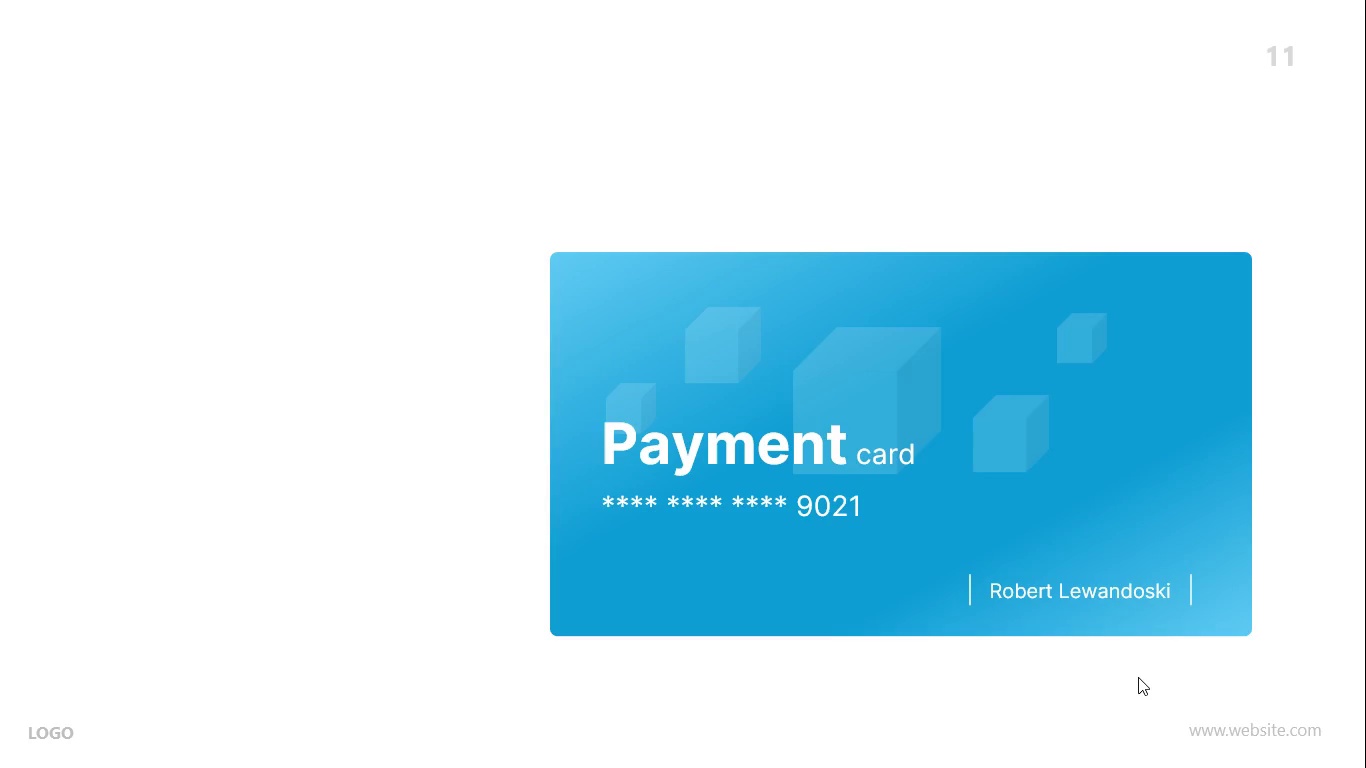 
key(Escape)
 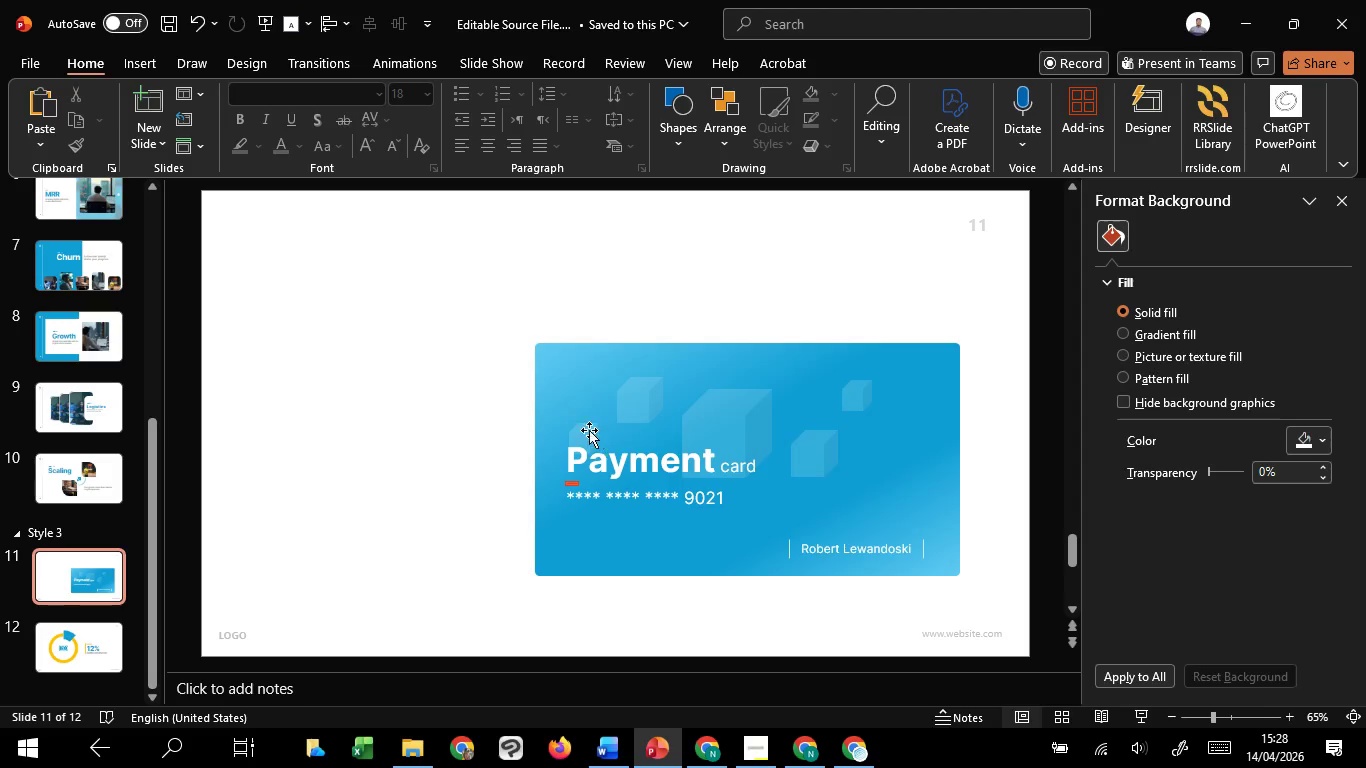 
left_click([586, 430])
 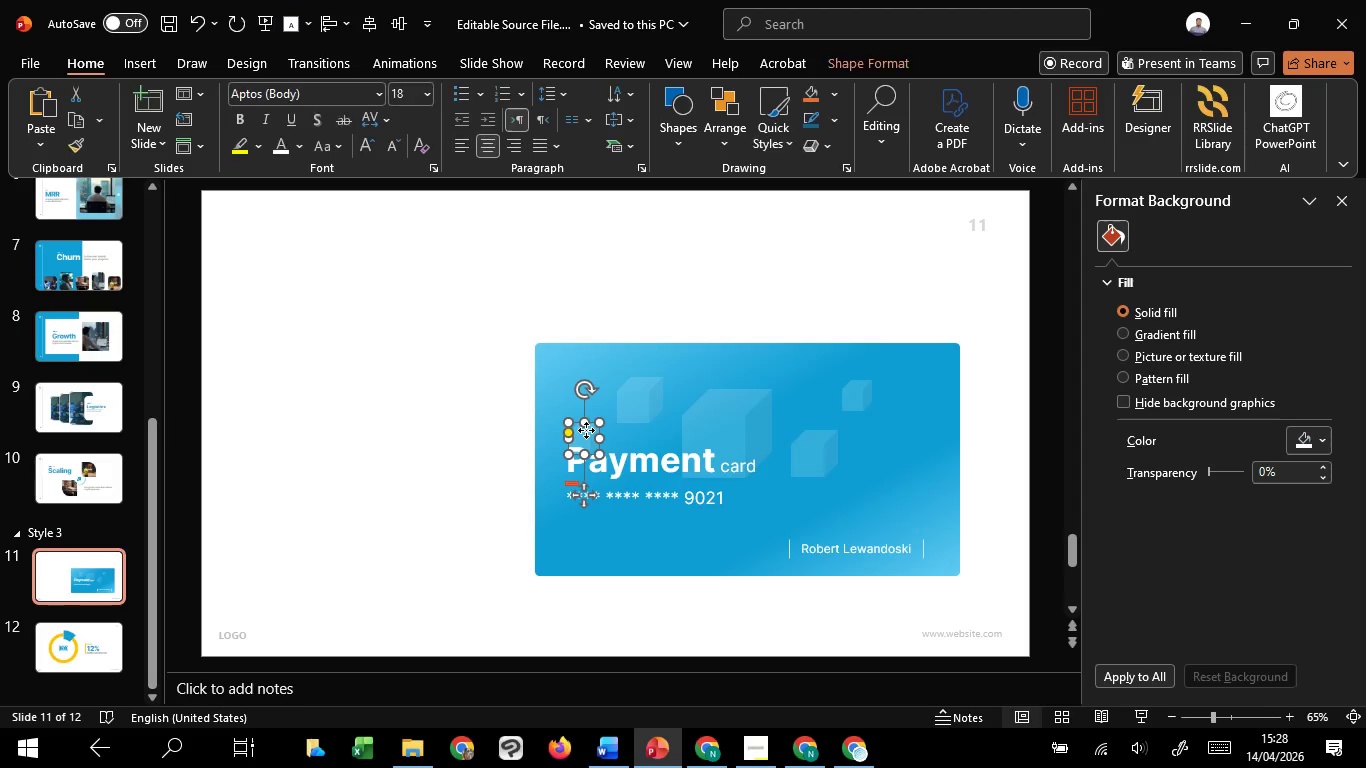 
hold_key(key=CapsLock, duration=0.88)
 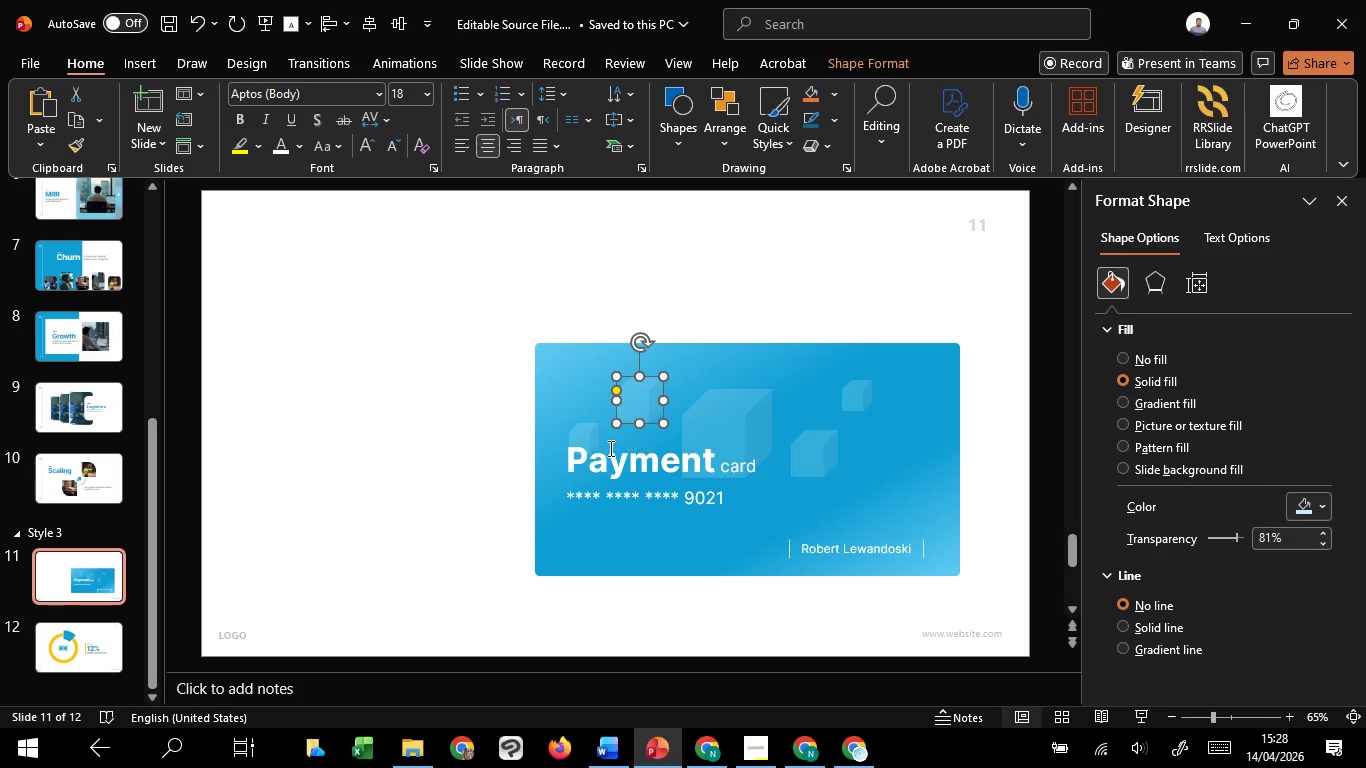 
left_click([628, 398])
 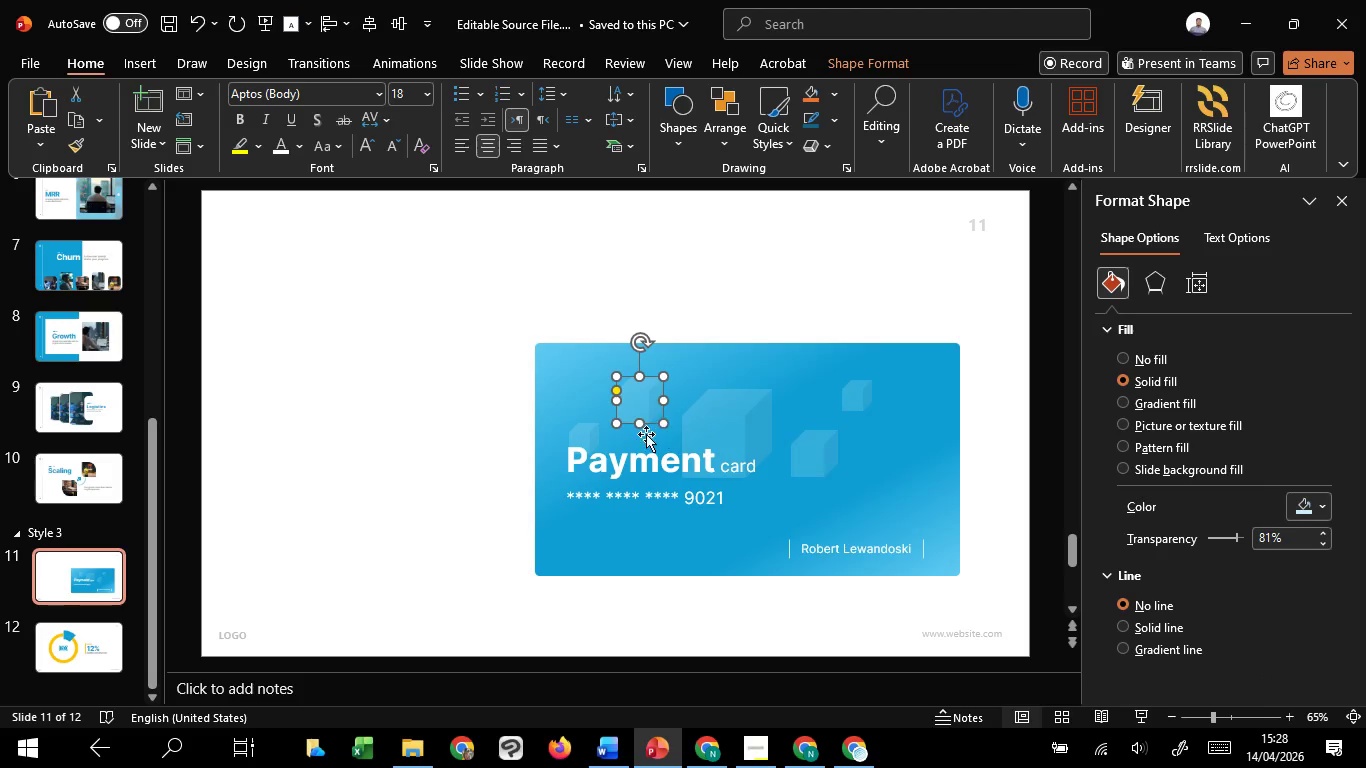 
hold_key(key=ShiftLeft, duration=1.52)
left_click([583, 438])
 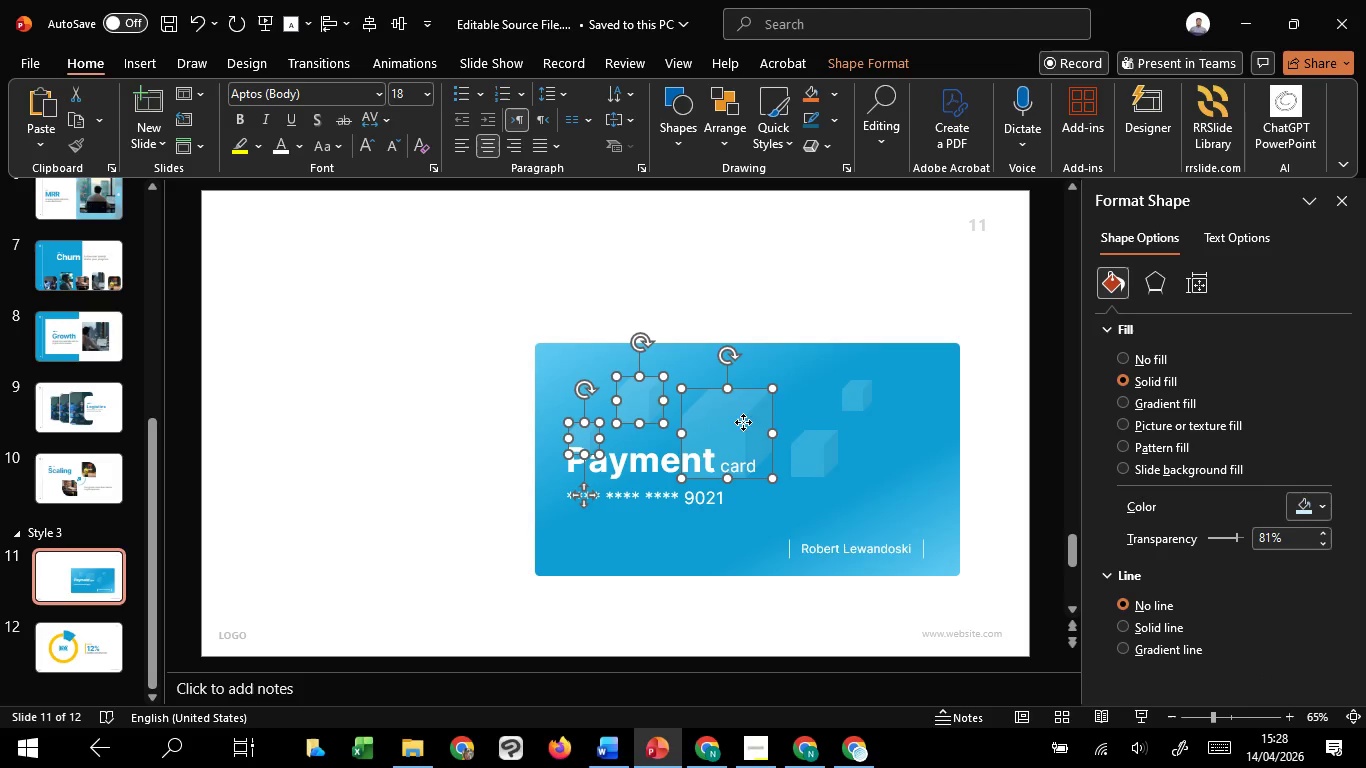 
hold_key(key=ShiftLeft, duration=1.5)
triple_click([820, 438])
 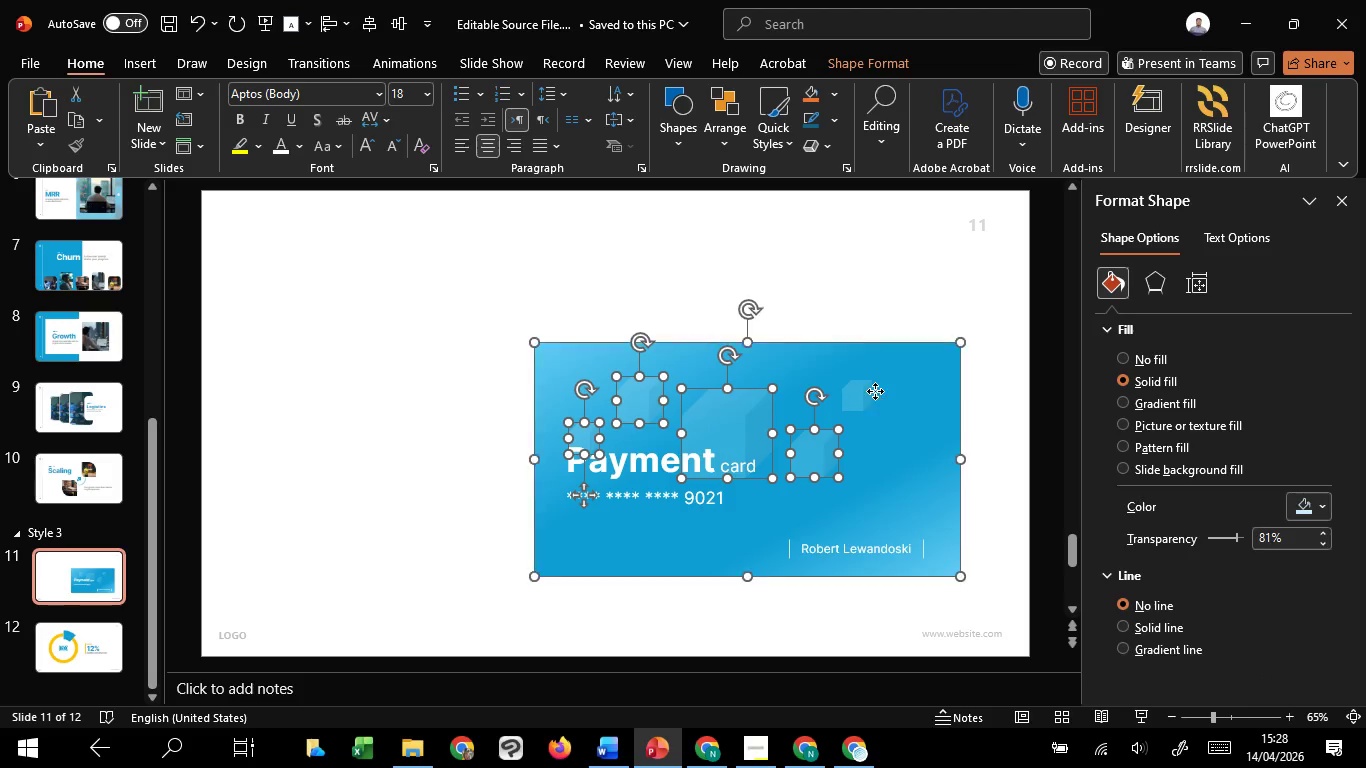 
triple_click([875, 391])
 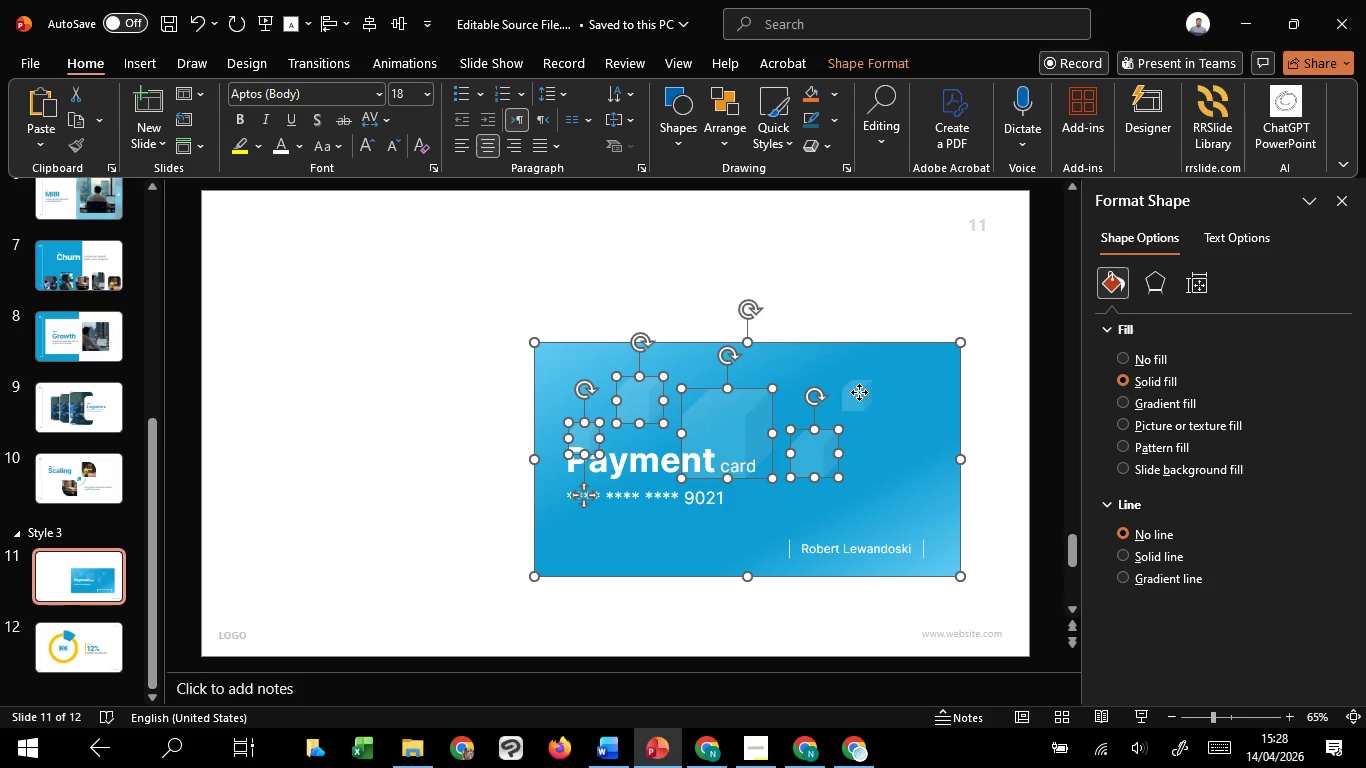 
hold_key(key=ShiftLeft, duration=1.51)
left_click([859, 392])
 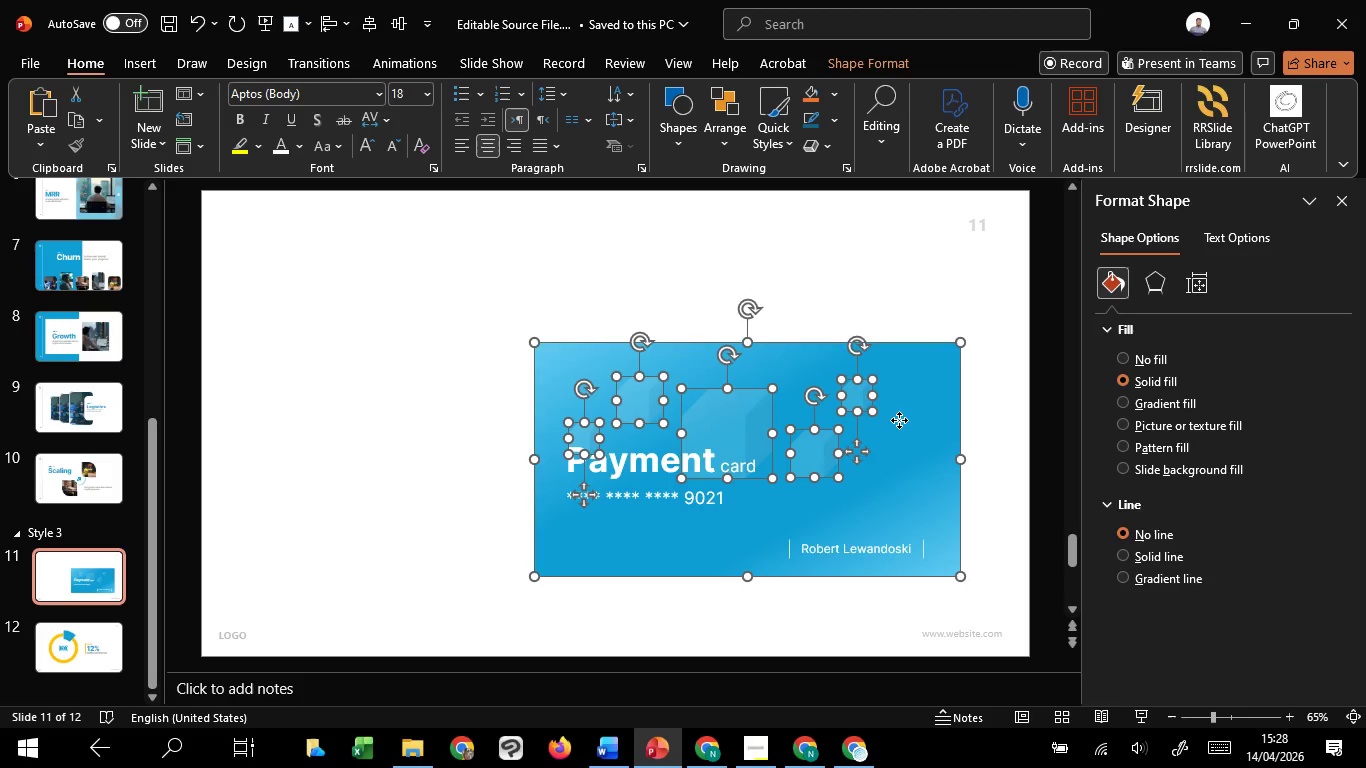 
double_click([899, 420])
 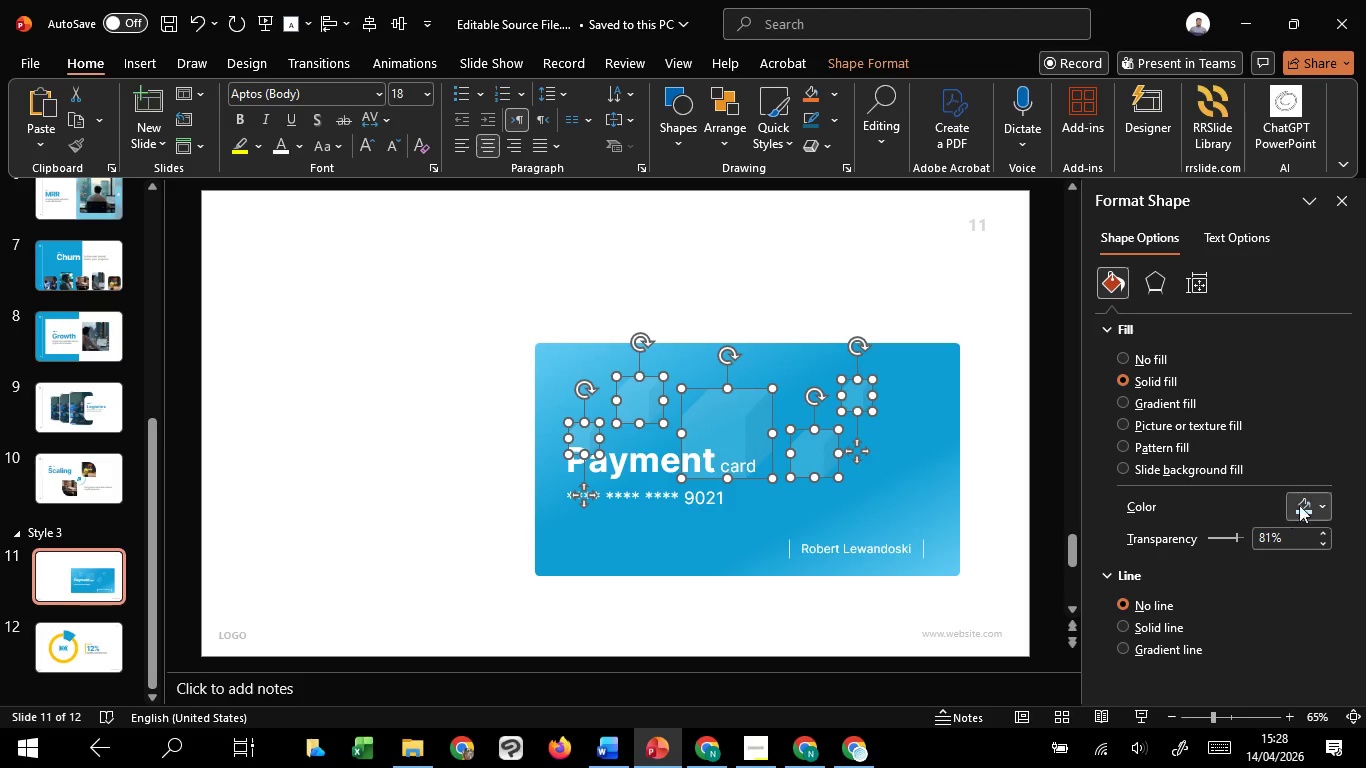 
left_click([1300, 505])
 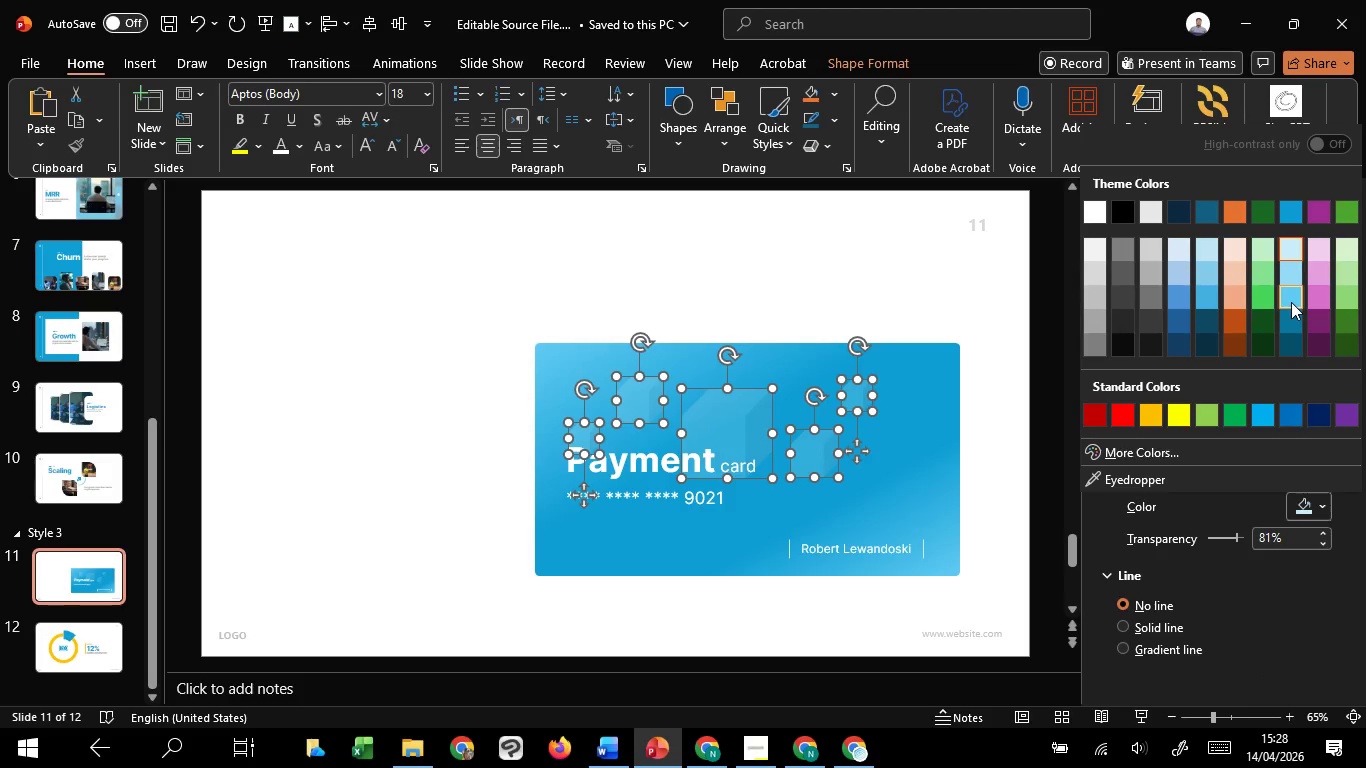 
left_click([1291, 302])
 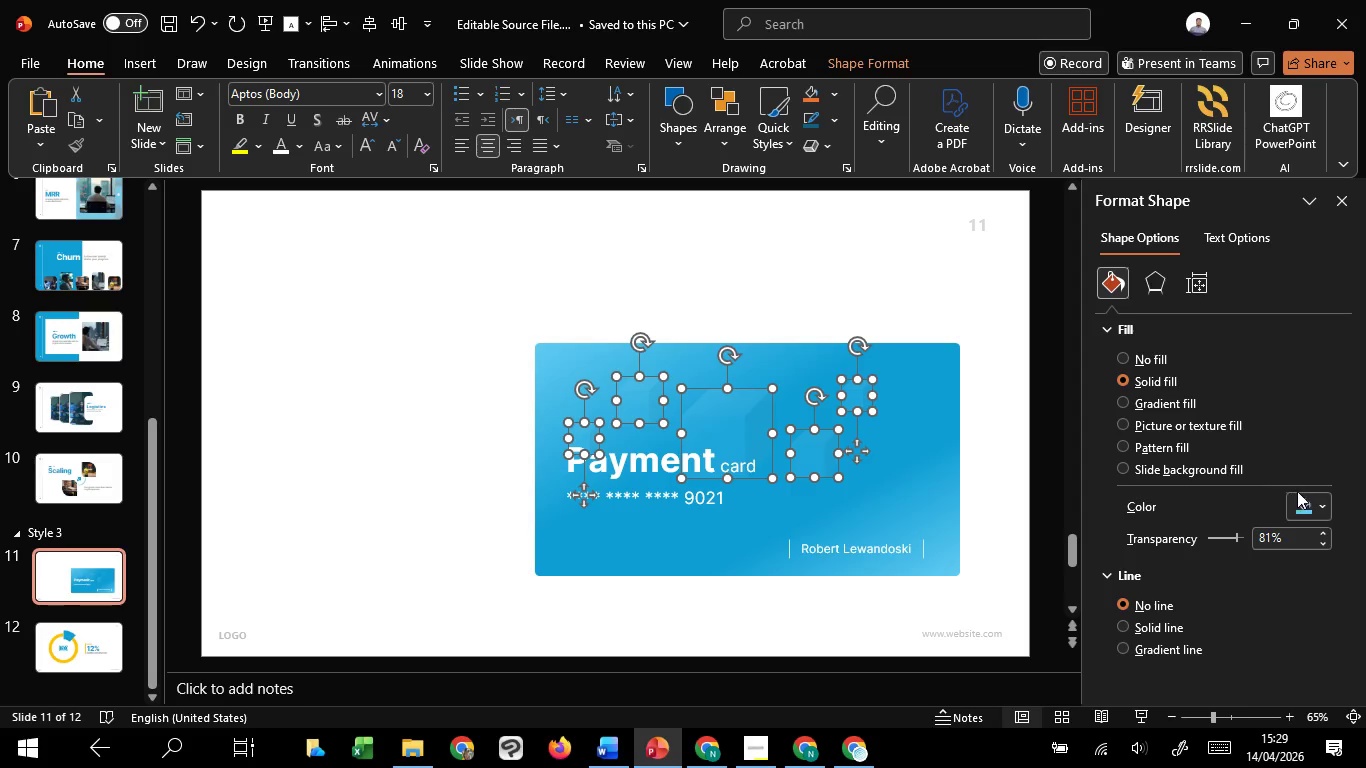 
double_click([1298, 498])
 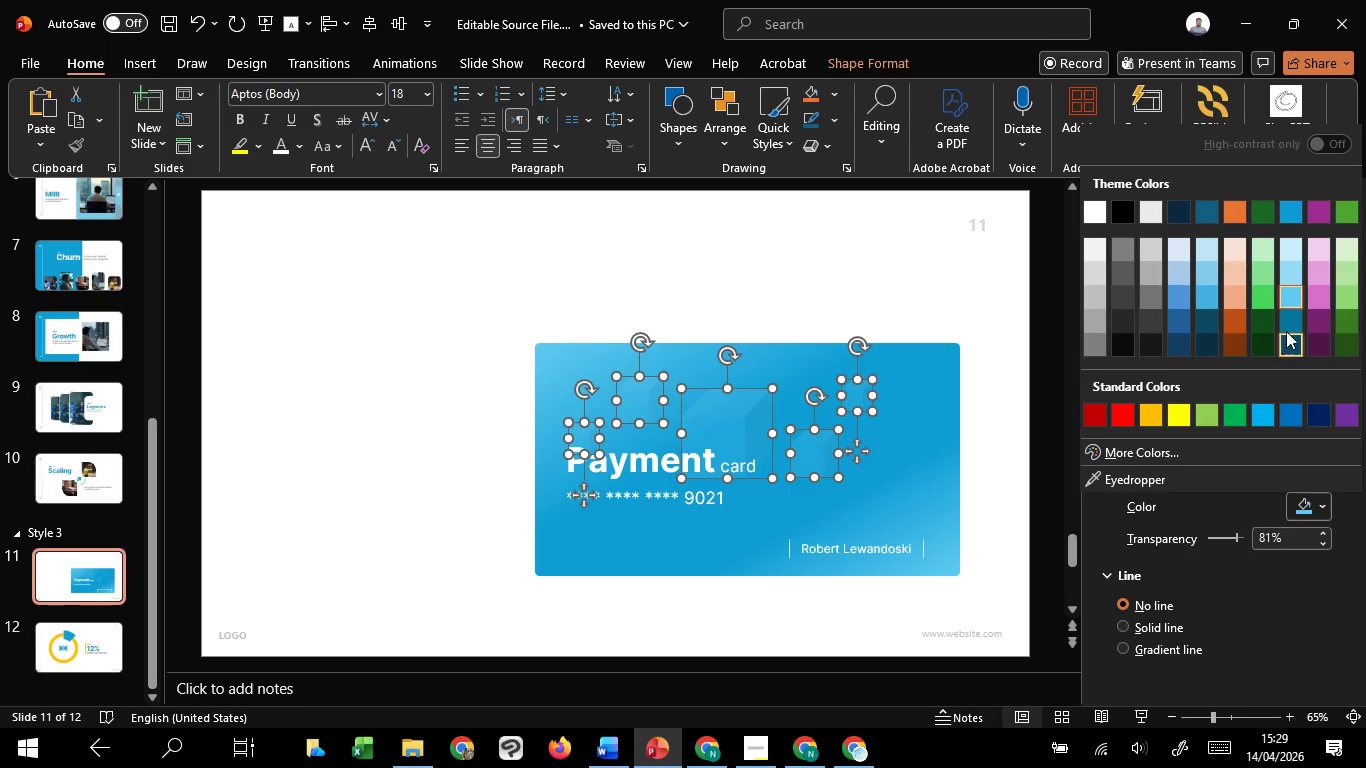 
left_click([1287, 328])
 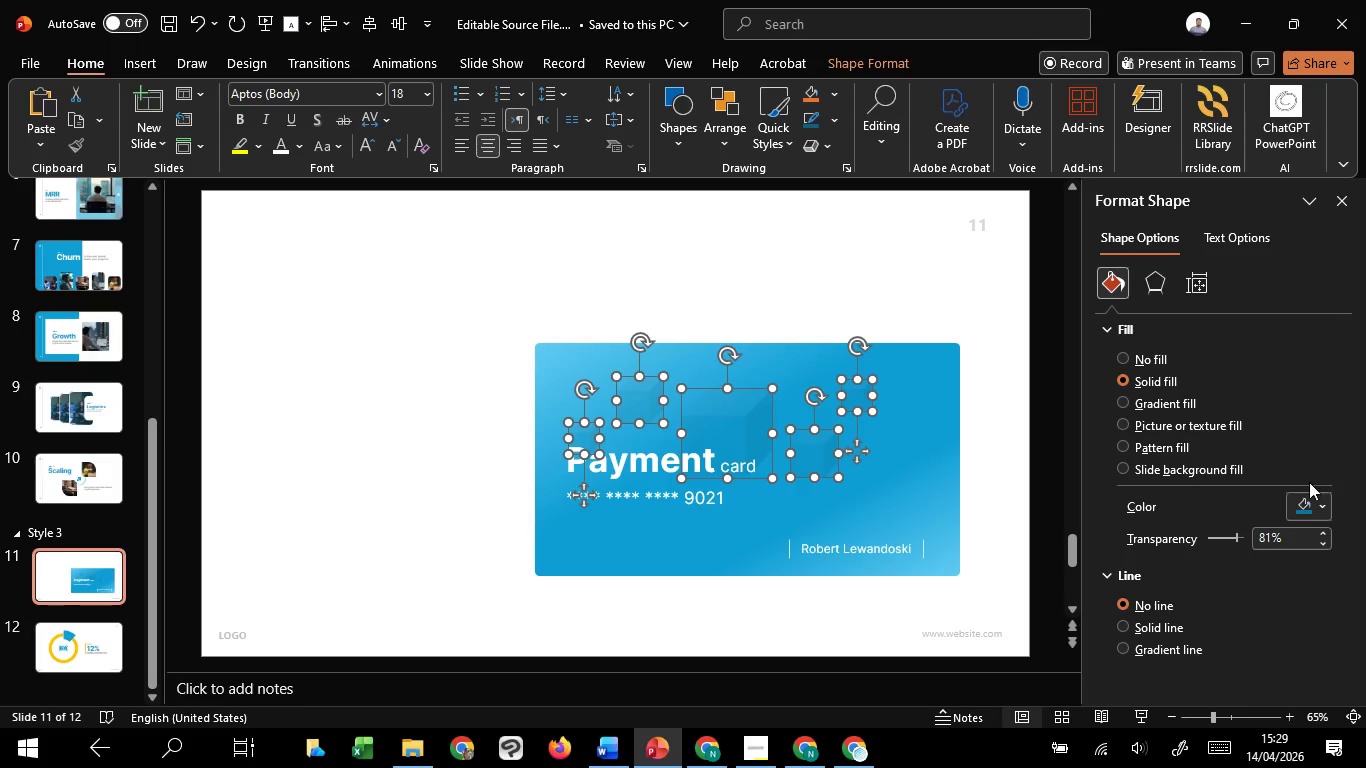 
left_click([1307, 500])
 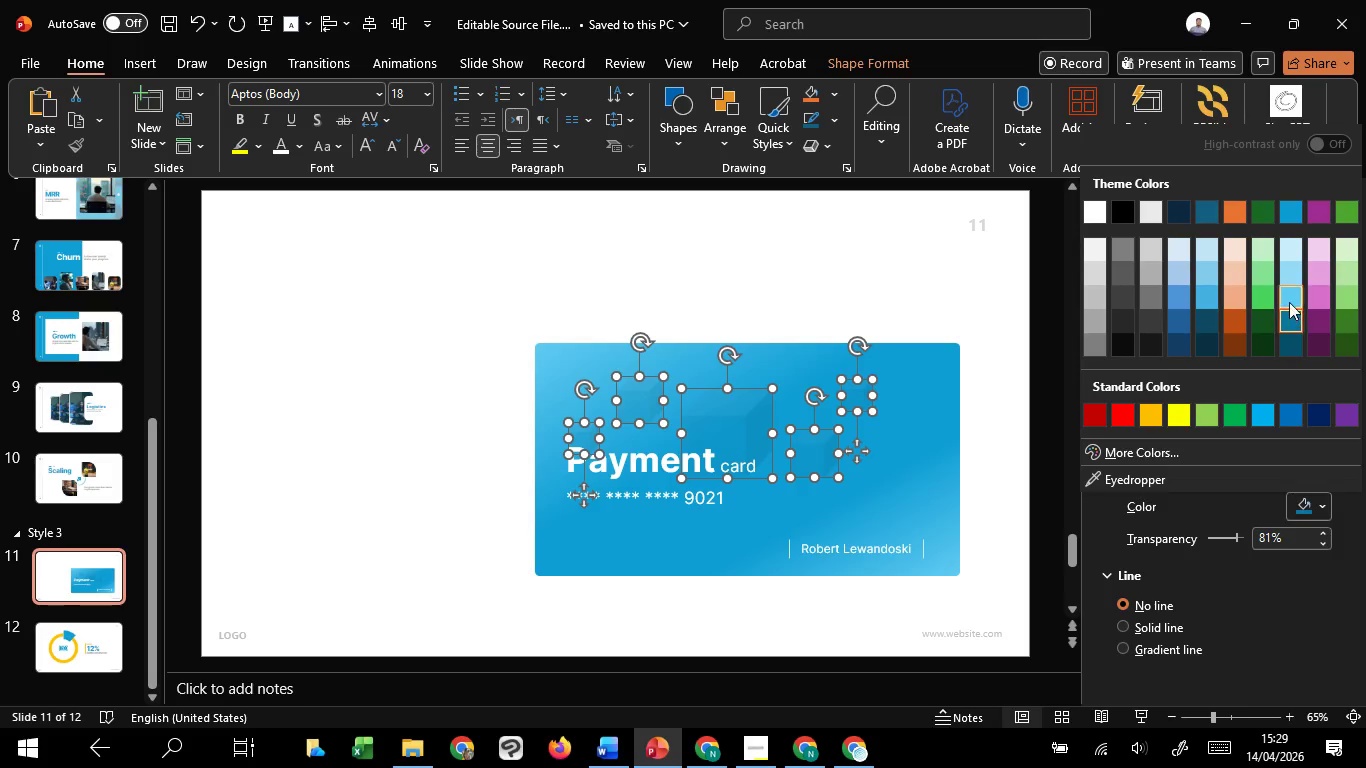 
left_click([1289, 302])
 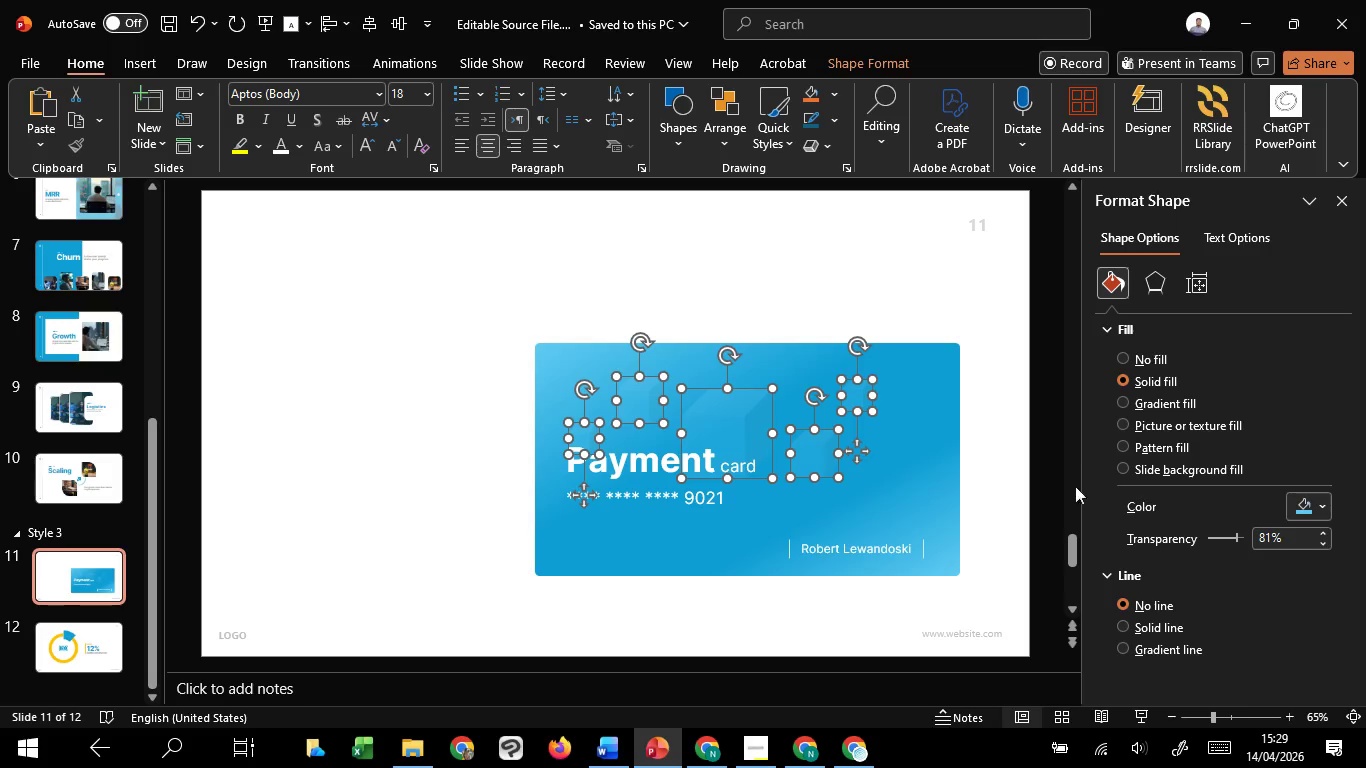 
left_click([991, 427])
 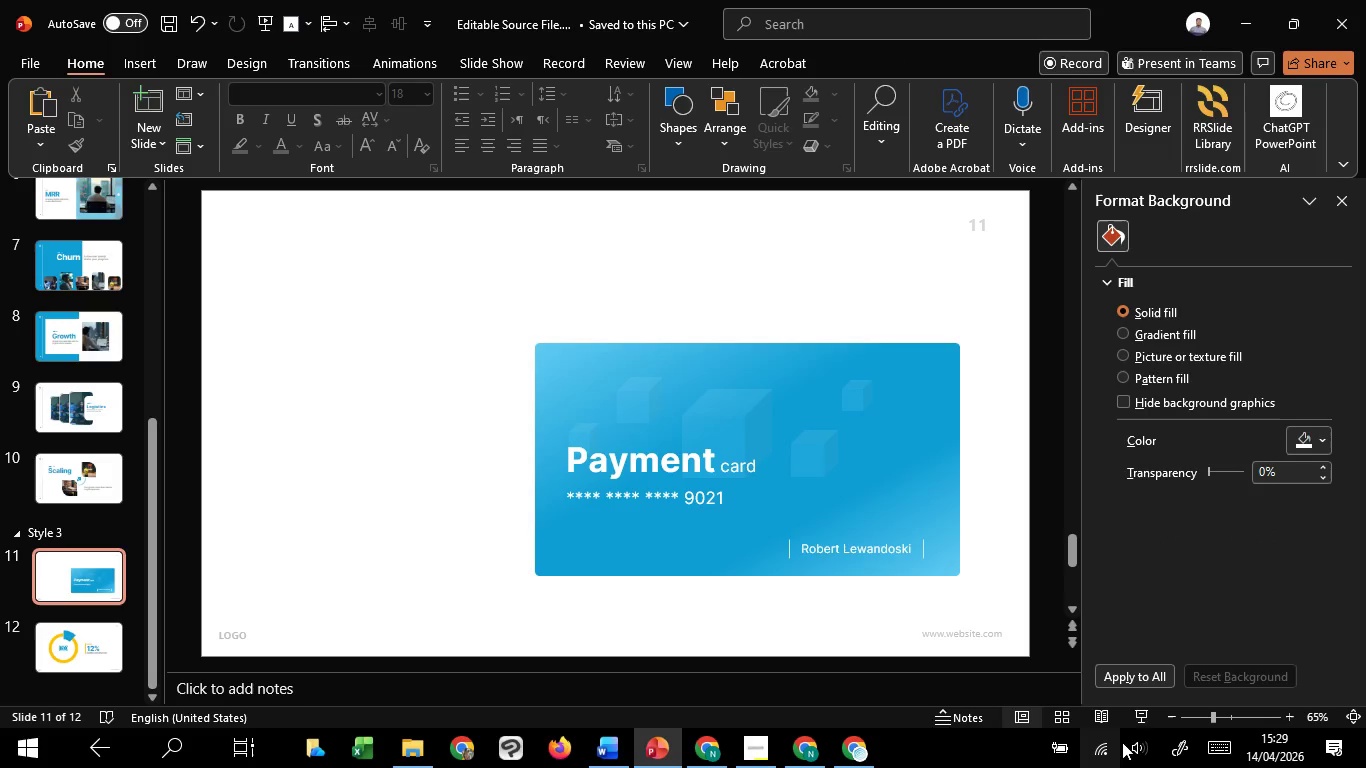 
left_click([1145, 727])
 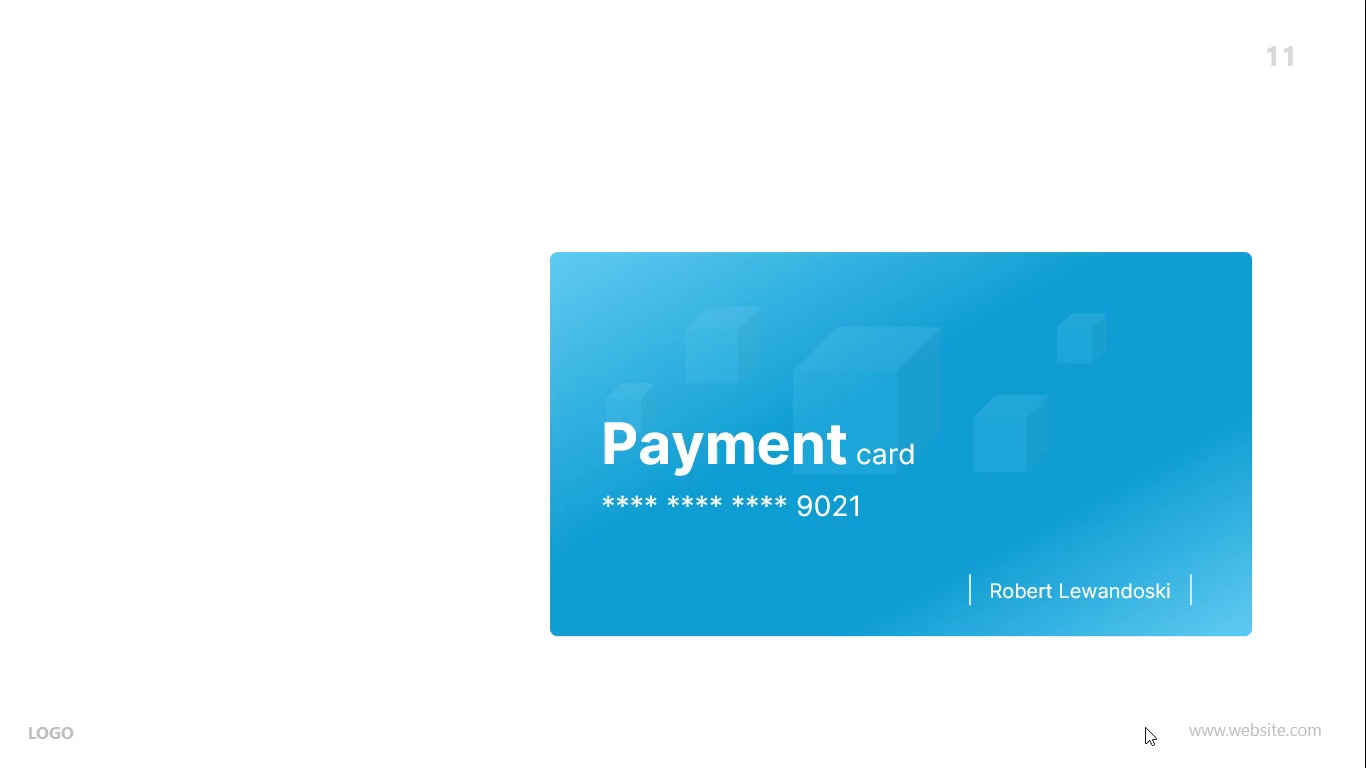 
wait(5.45)
 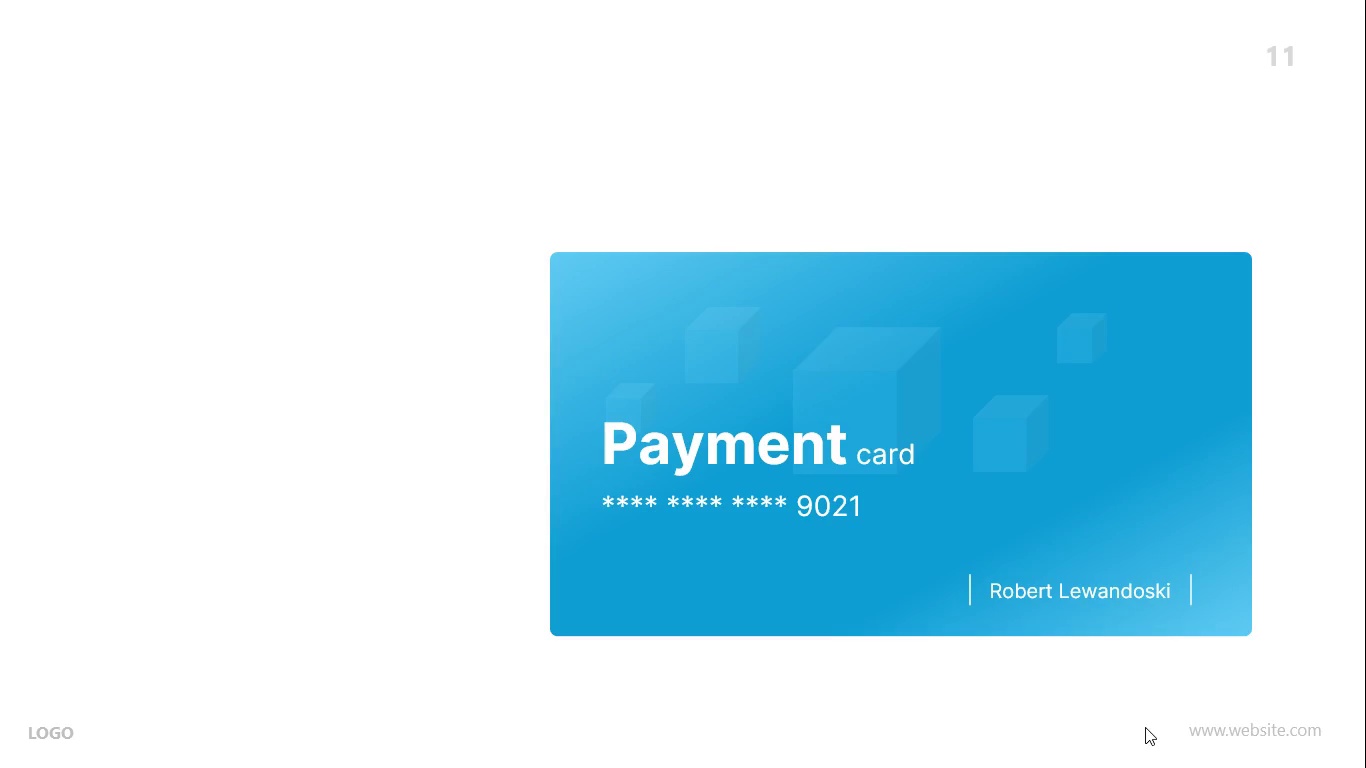 
key(Escape)
 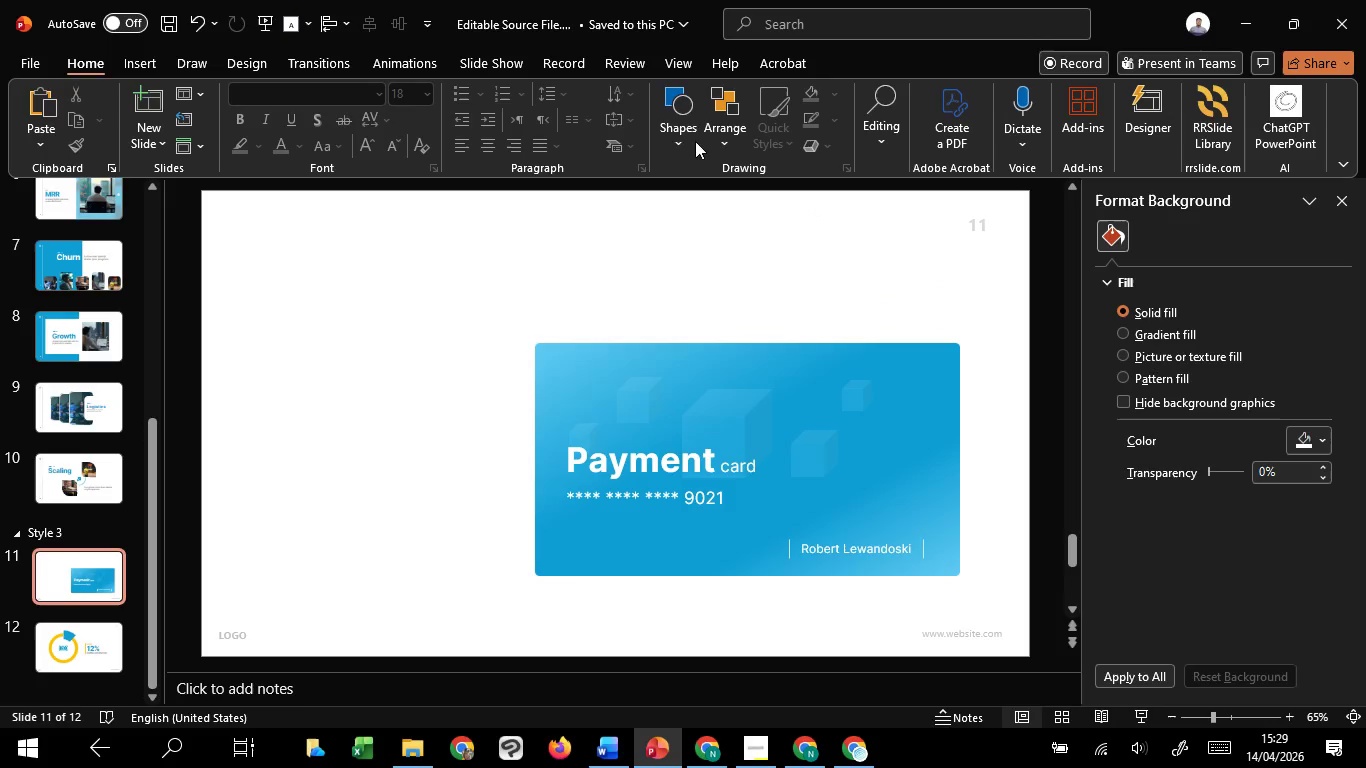 
left_click([677, 138])
 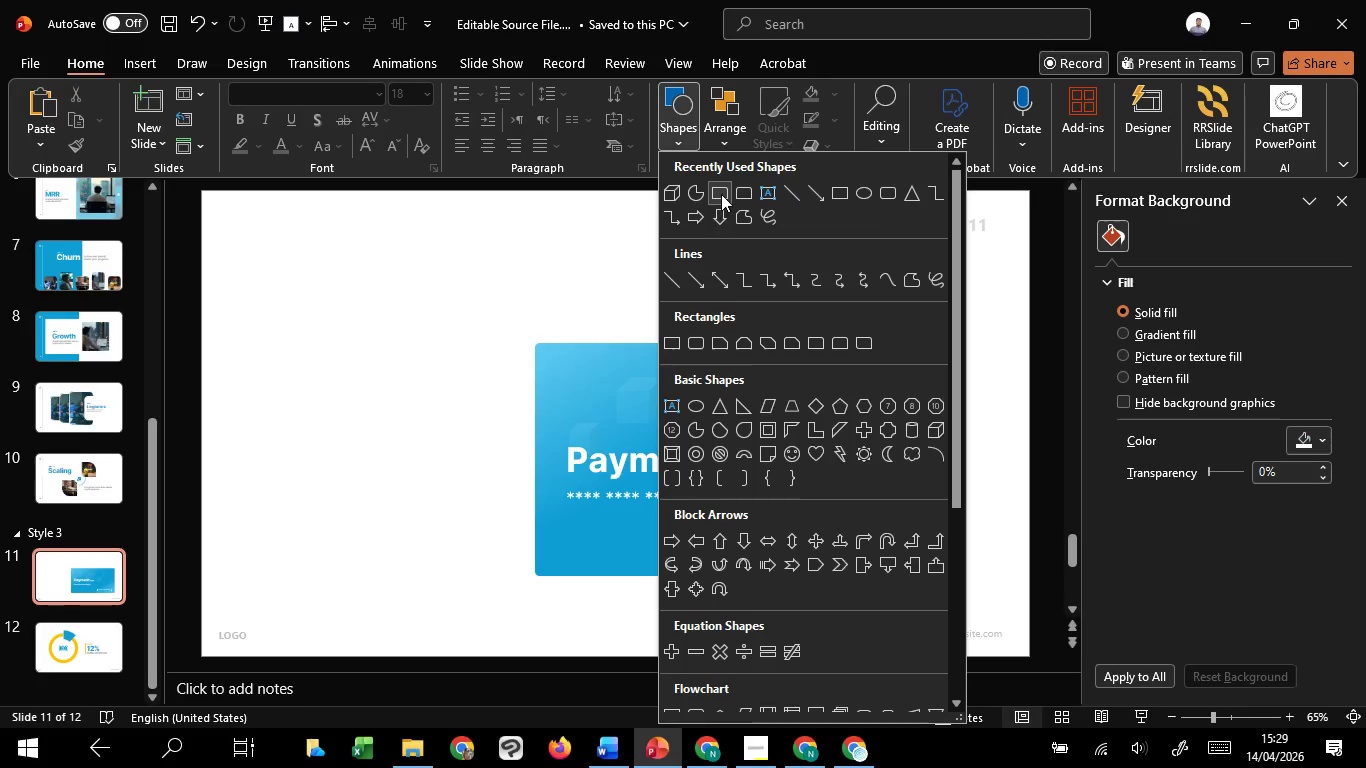 
wait(6.11)
 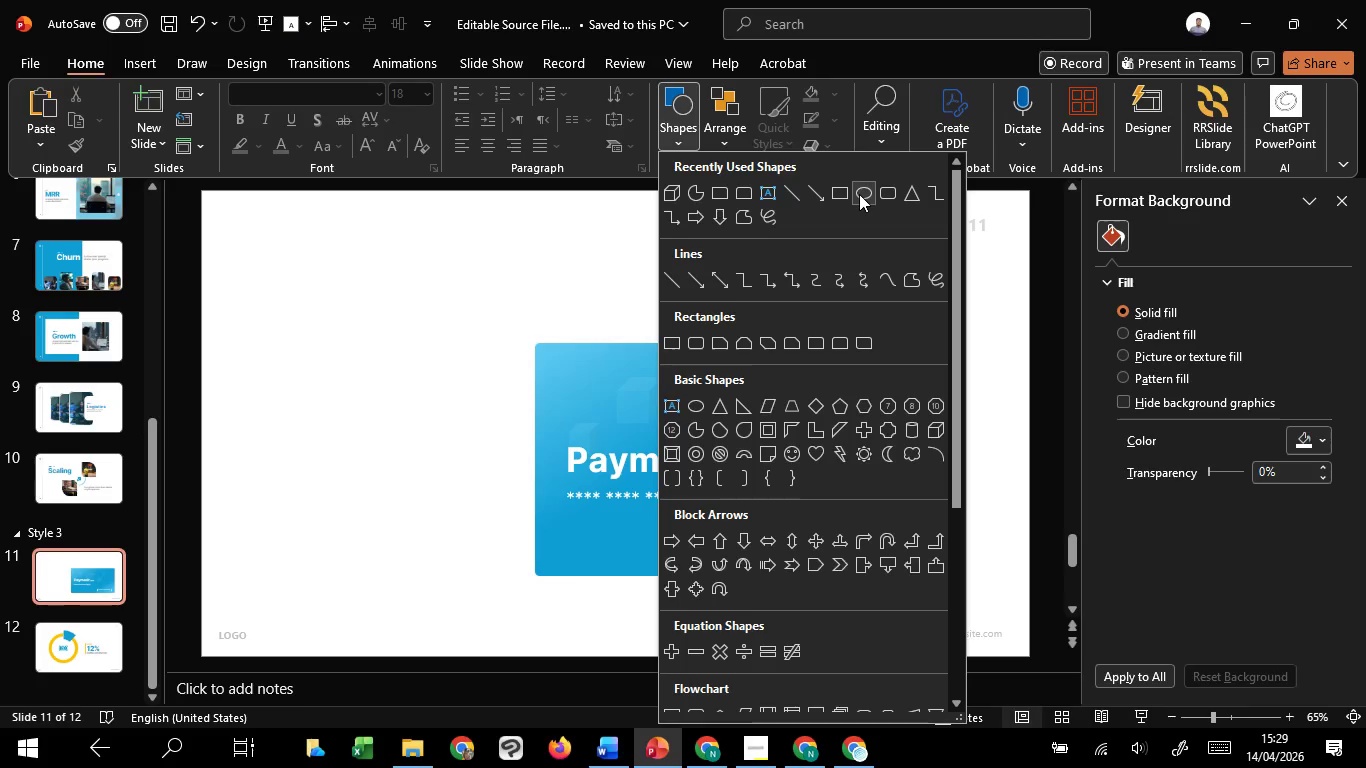 
left_click([693, 337])
 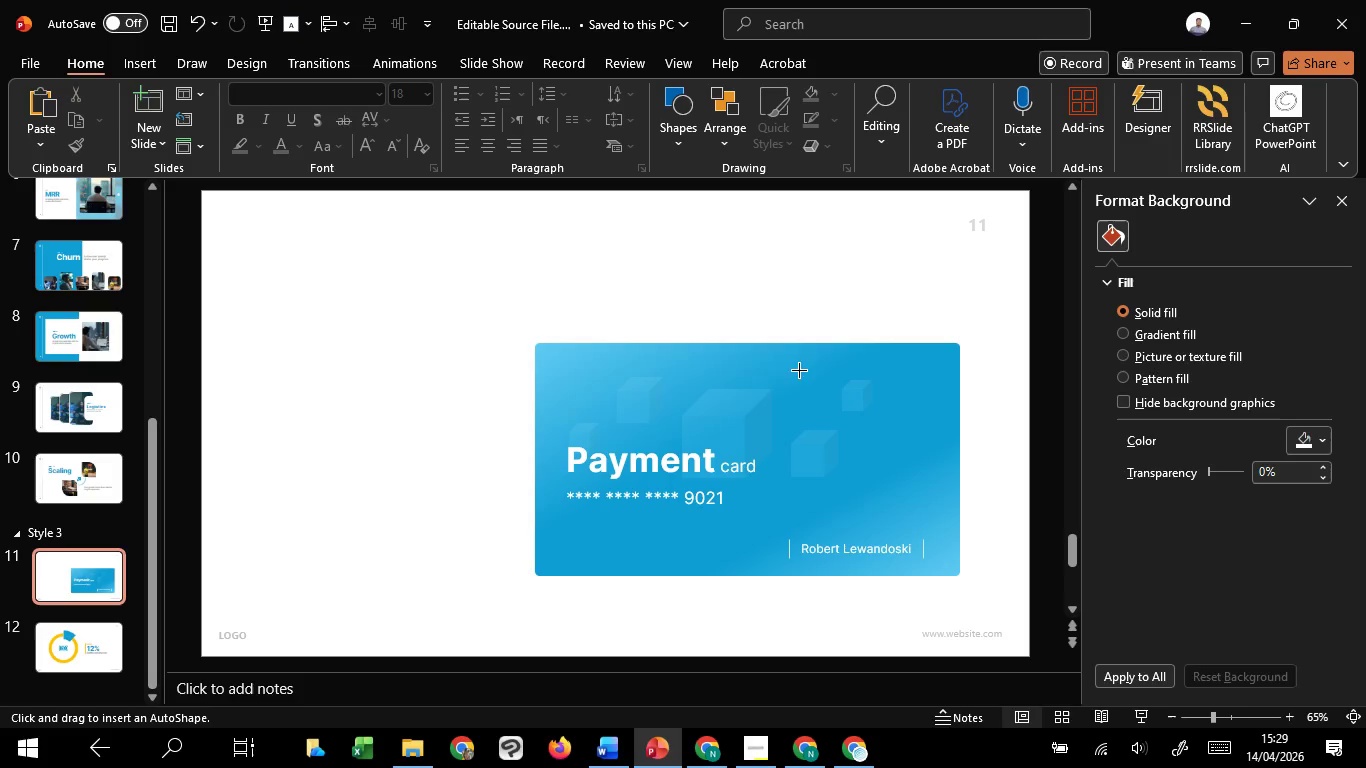 
hold_key(key=ControlLeft, duration=3.25)
hold_key(key=ShiftLeft, duration=1.52)
left_click_drag(start_coordinate=[841, 372], to_coordinate=[859, 366])
 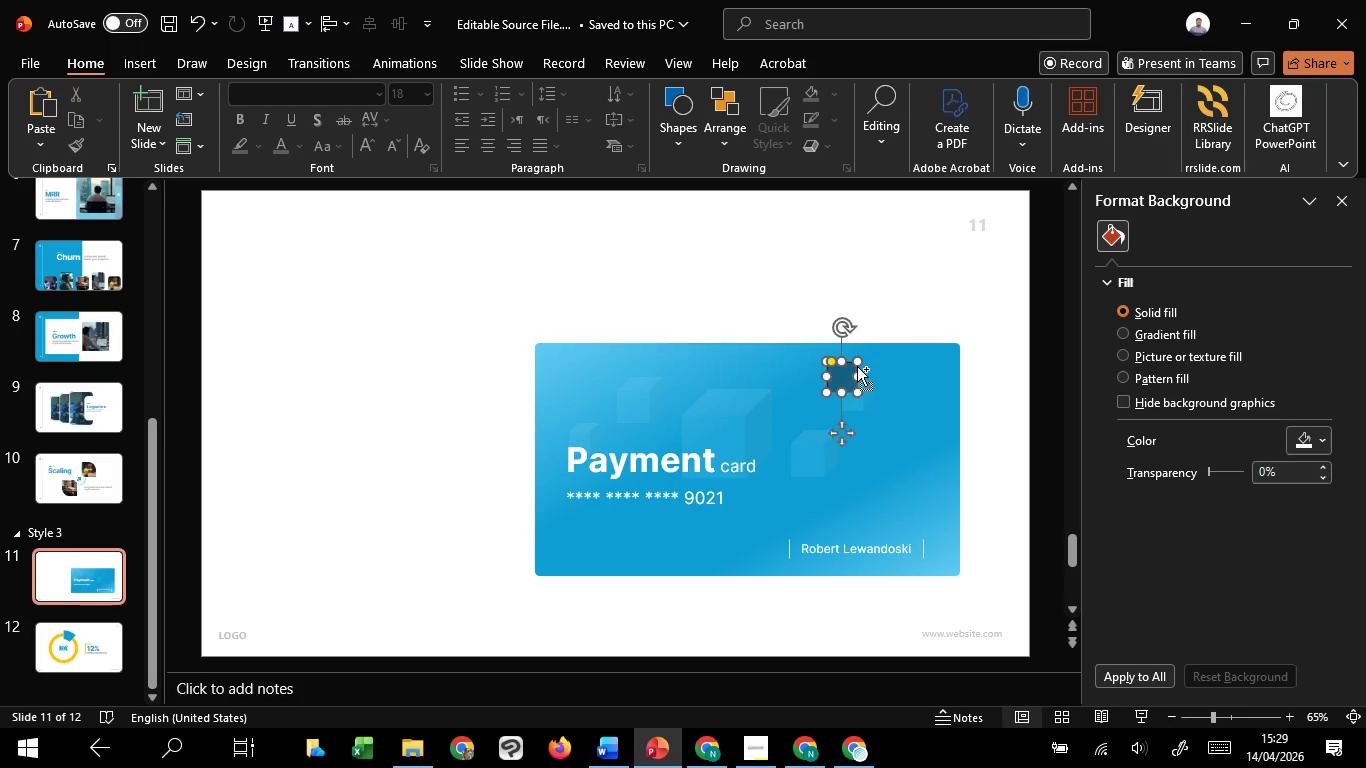 
key(Control+Shift+ShiftLeft)
 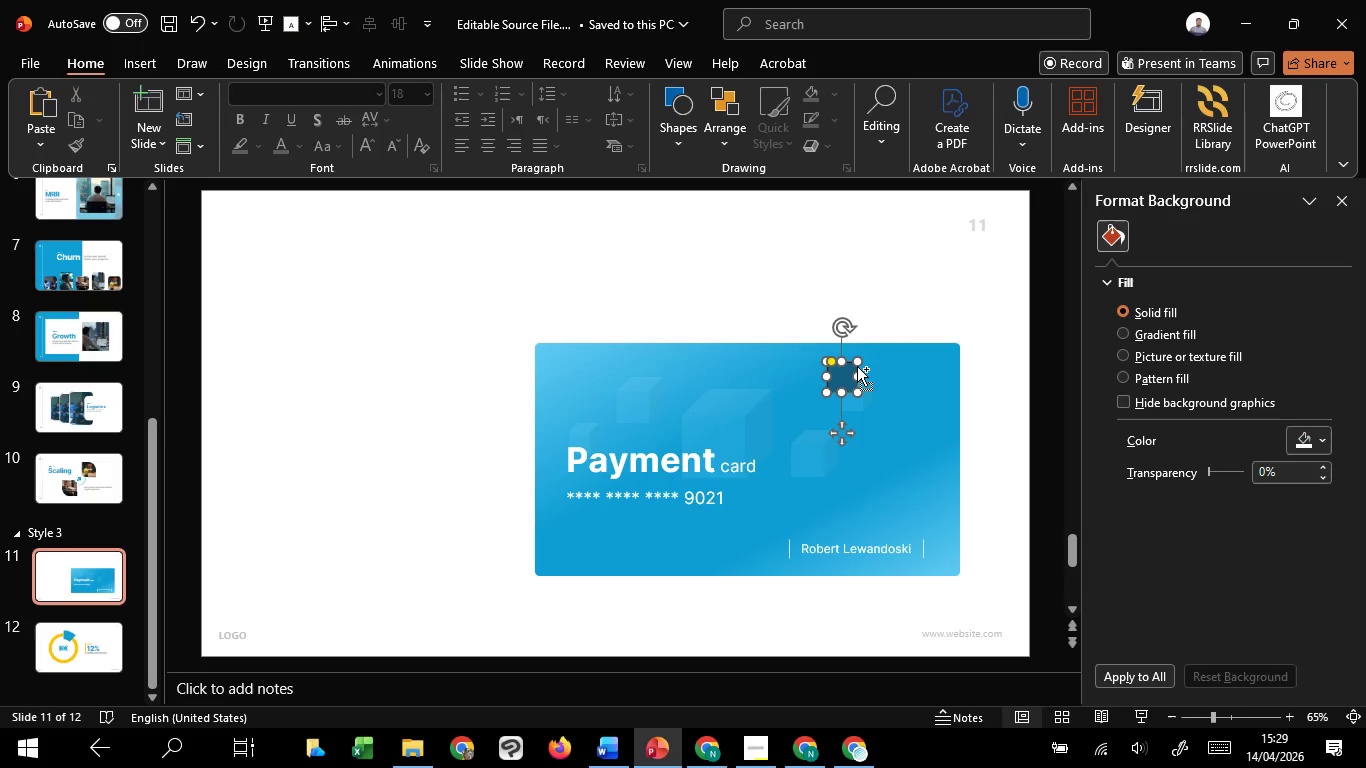 
key(Control+Shift+ShiftLeft)
 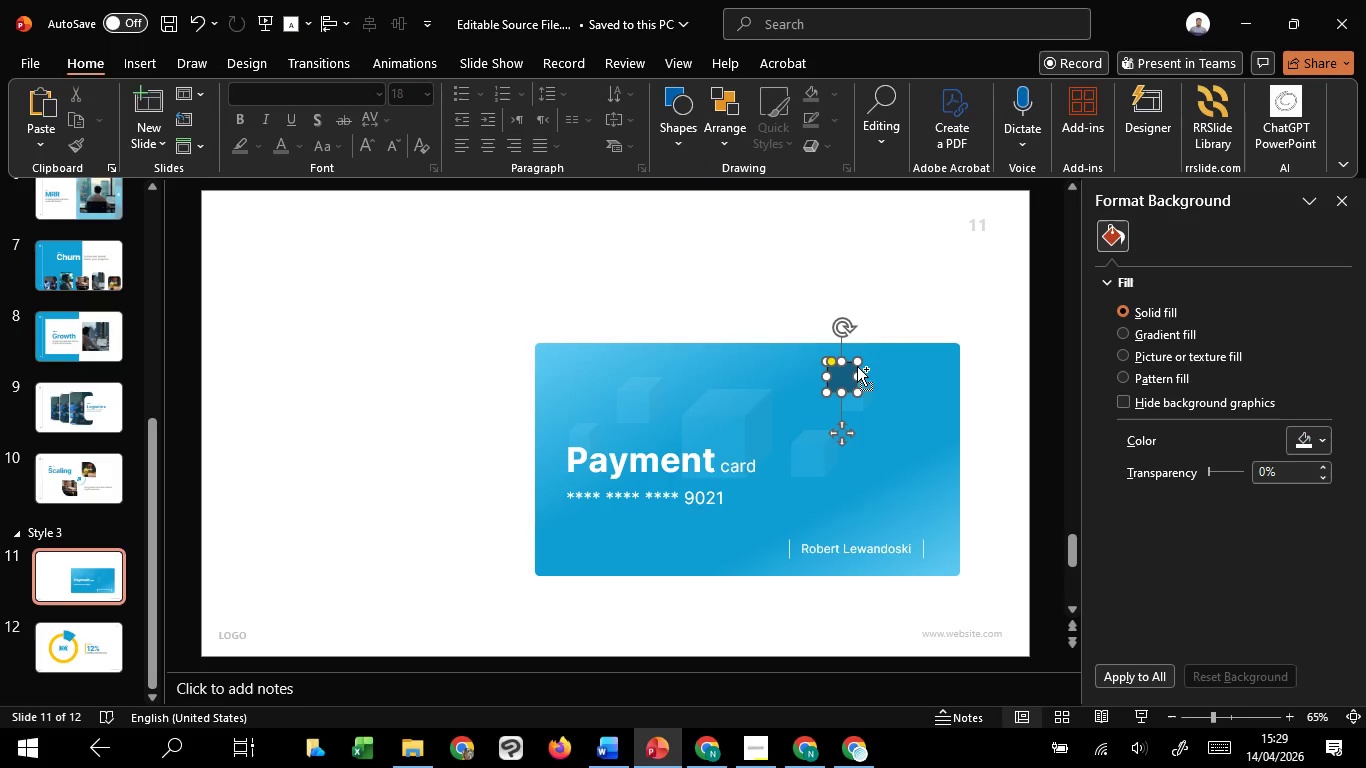 
hold_key(key=ShiftLeft, duration=28.12)
scroll: coordinate [858, 375], scroll_direction: up, amount: 7.0
 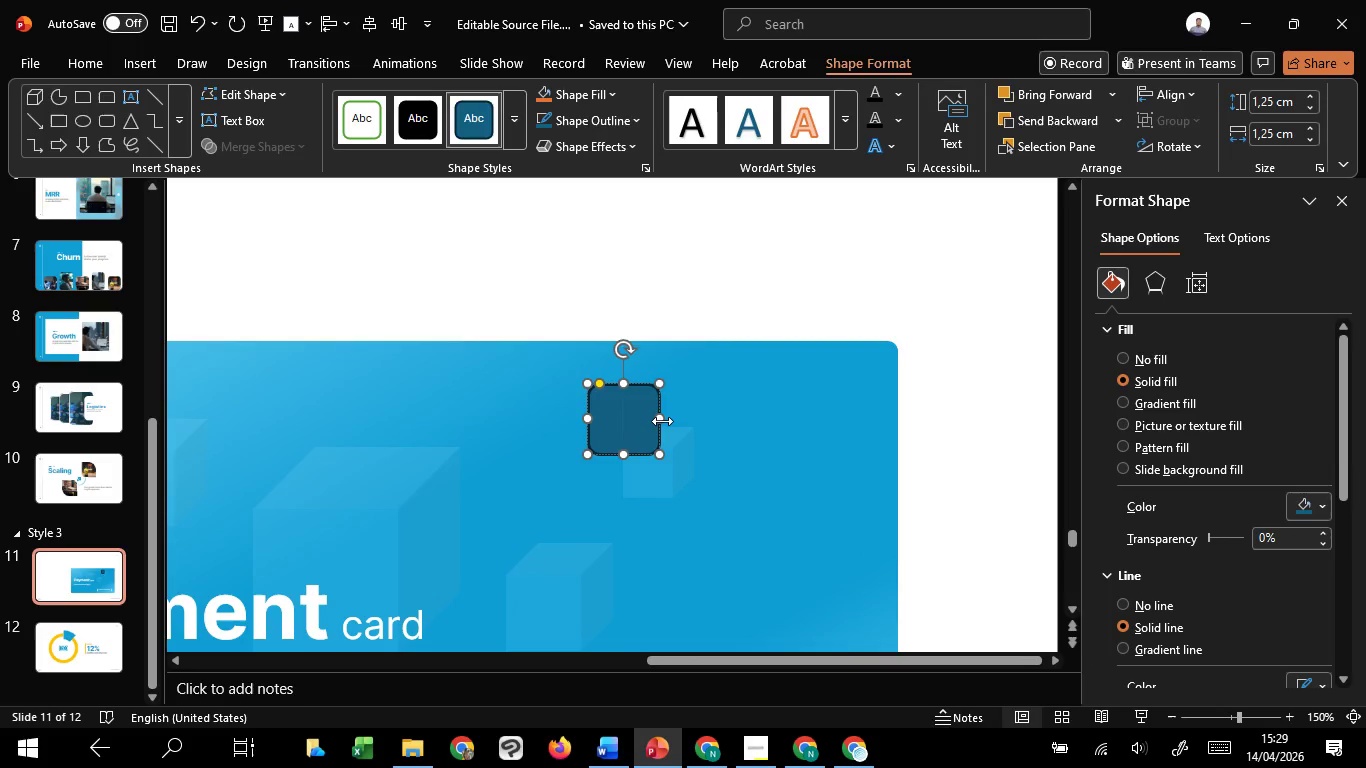 
left_click_drag(start_coordinate=[663, 420], to_coordinate=[853, 432])
 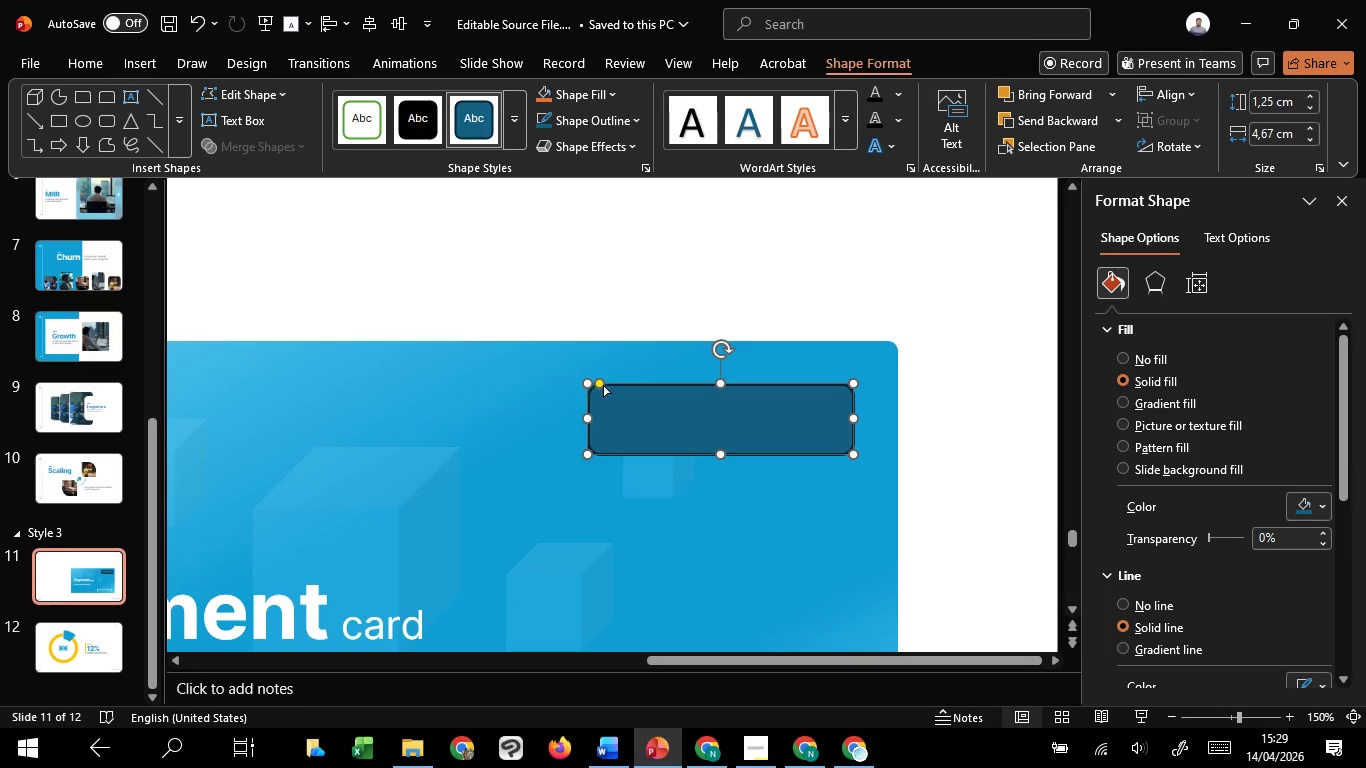 
left_click_drag(start_coordinate=[603, 385], to_coordinate=[723, 394])
 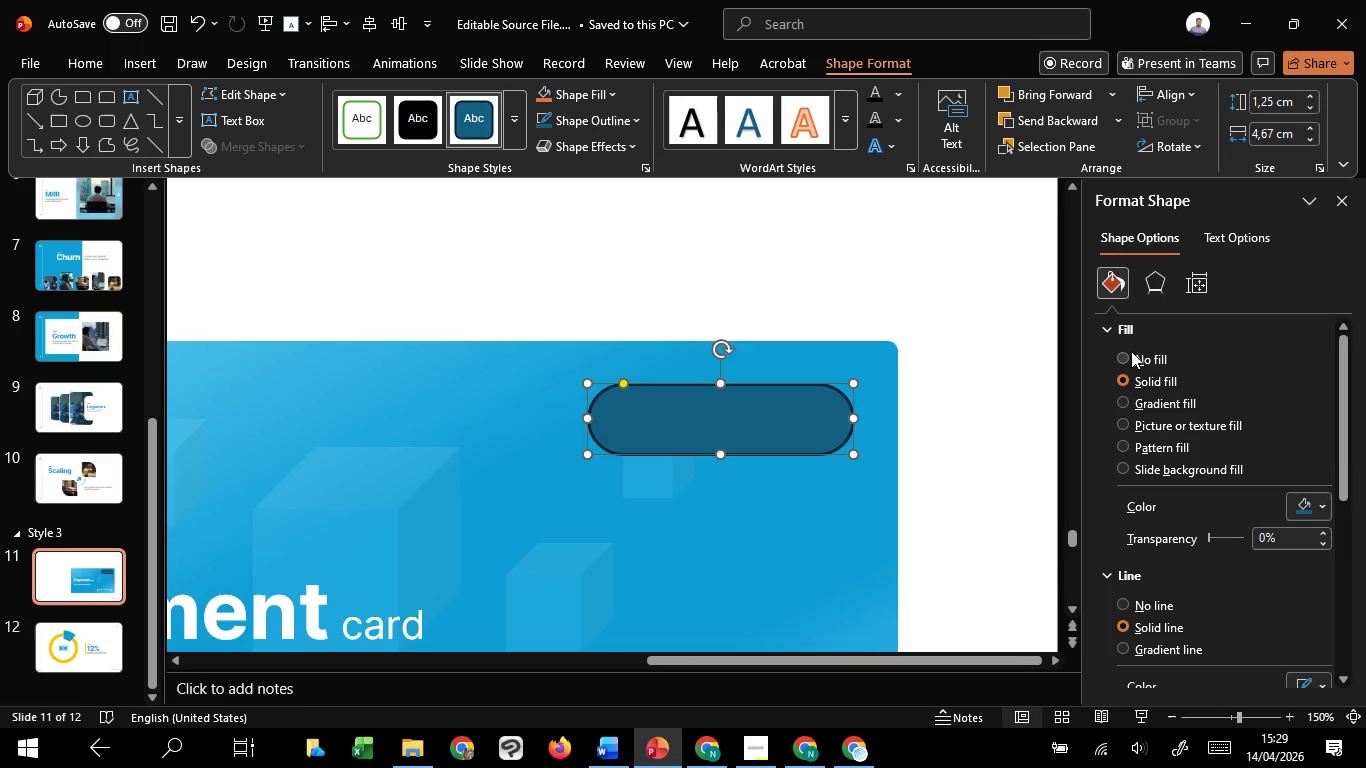 
left_click([1131, 351])
 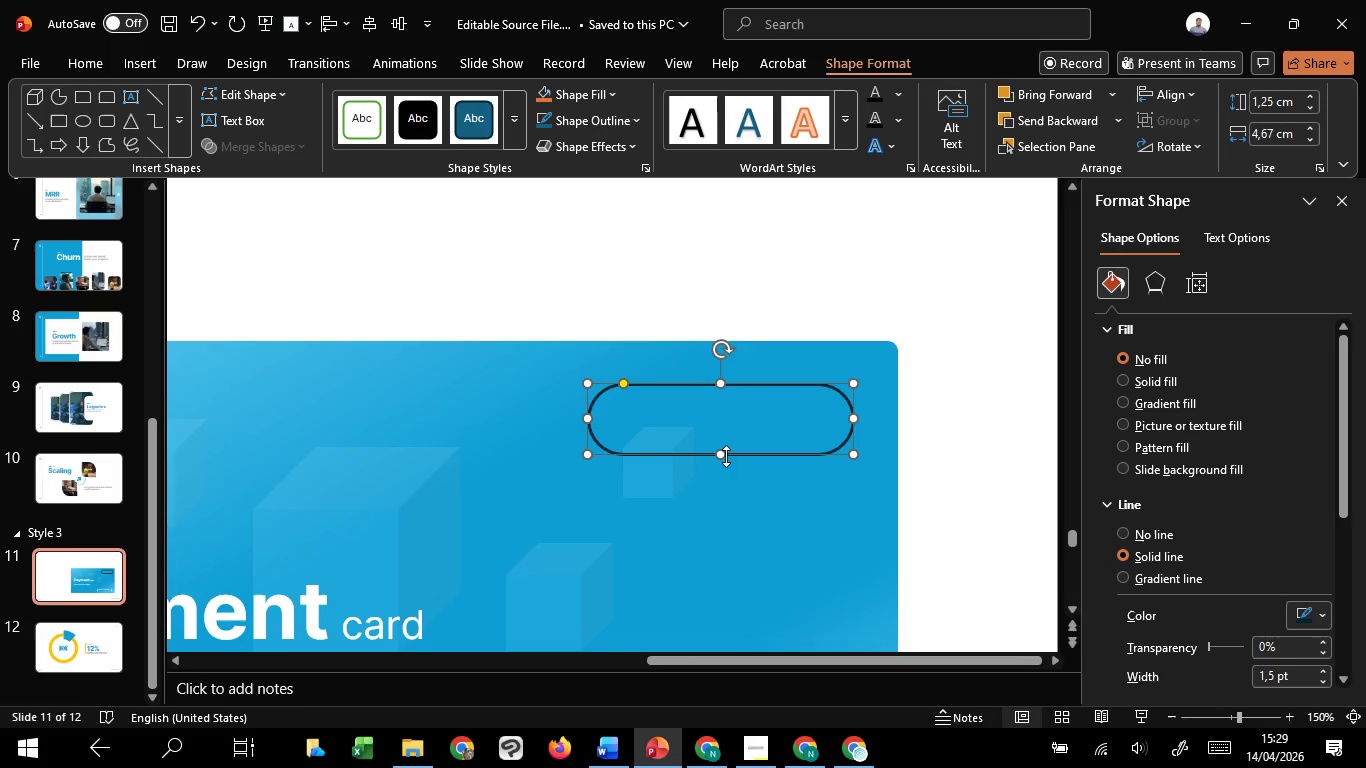 
left_click_drag(start_coordinate=[722, 456], to_coordinate=[733, 428])
 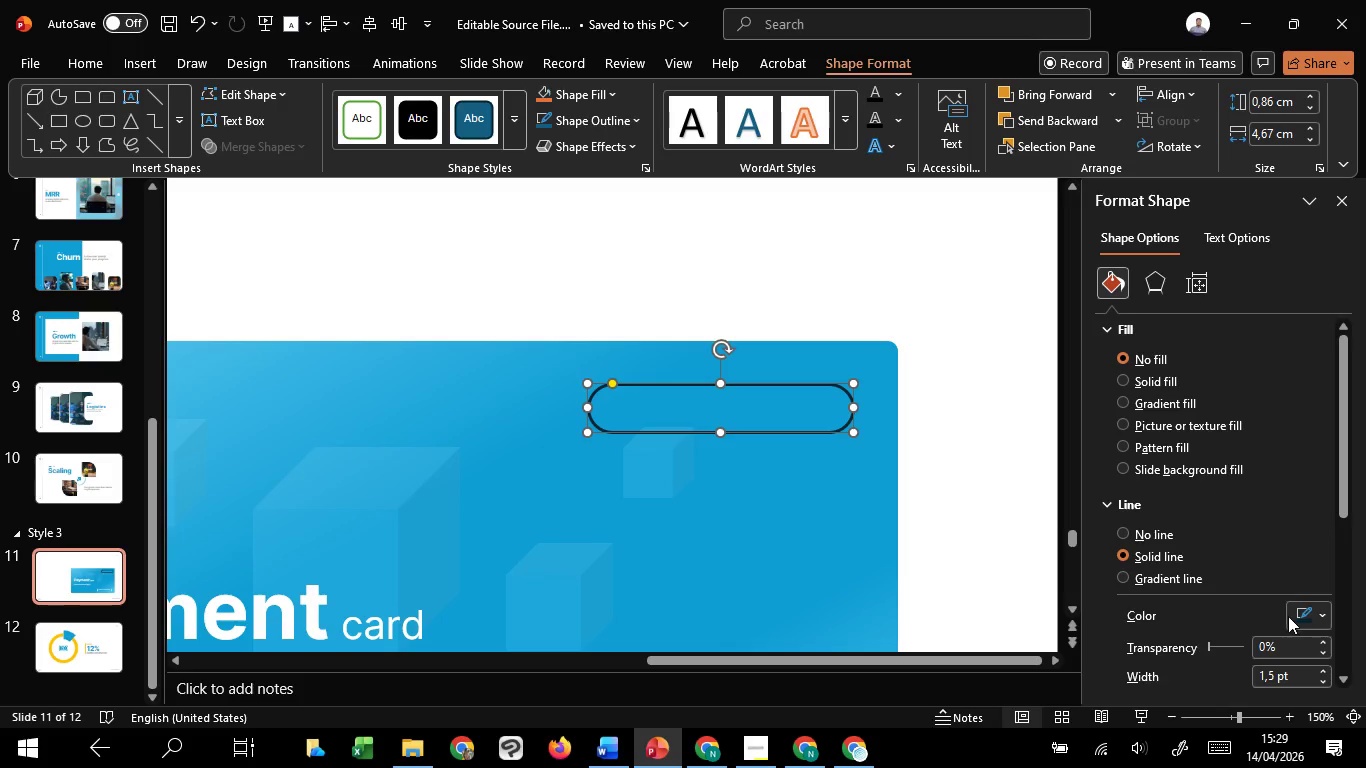 
left_click([1309, 611])
 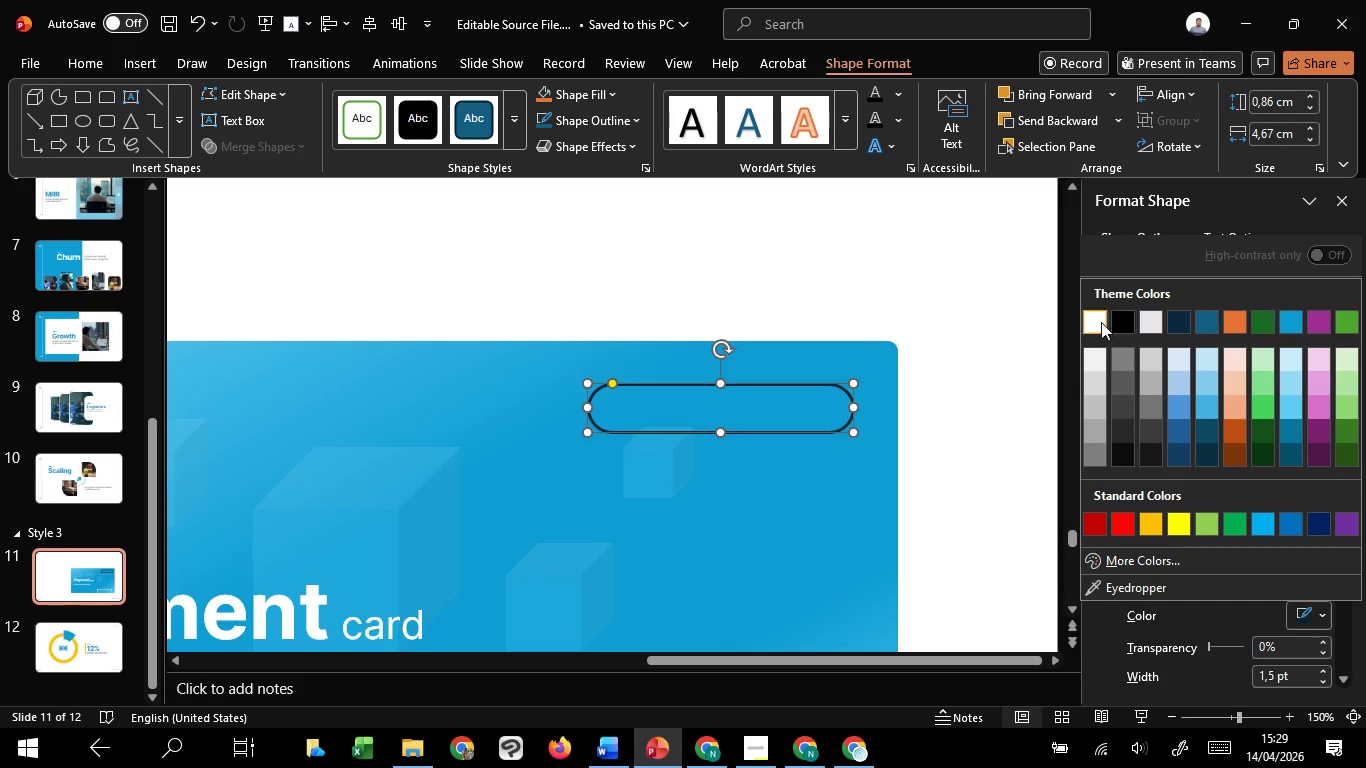 
left_click([1097, 321])
 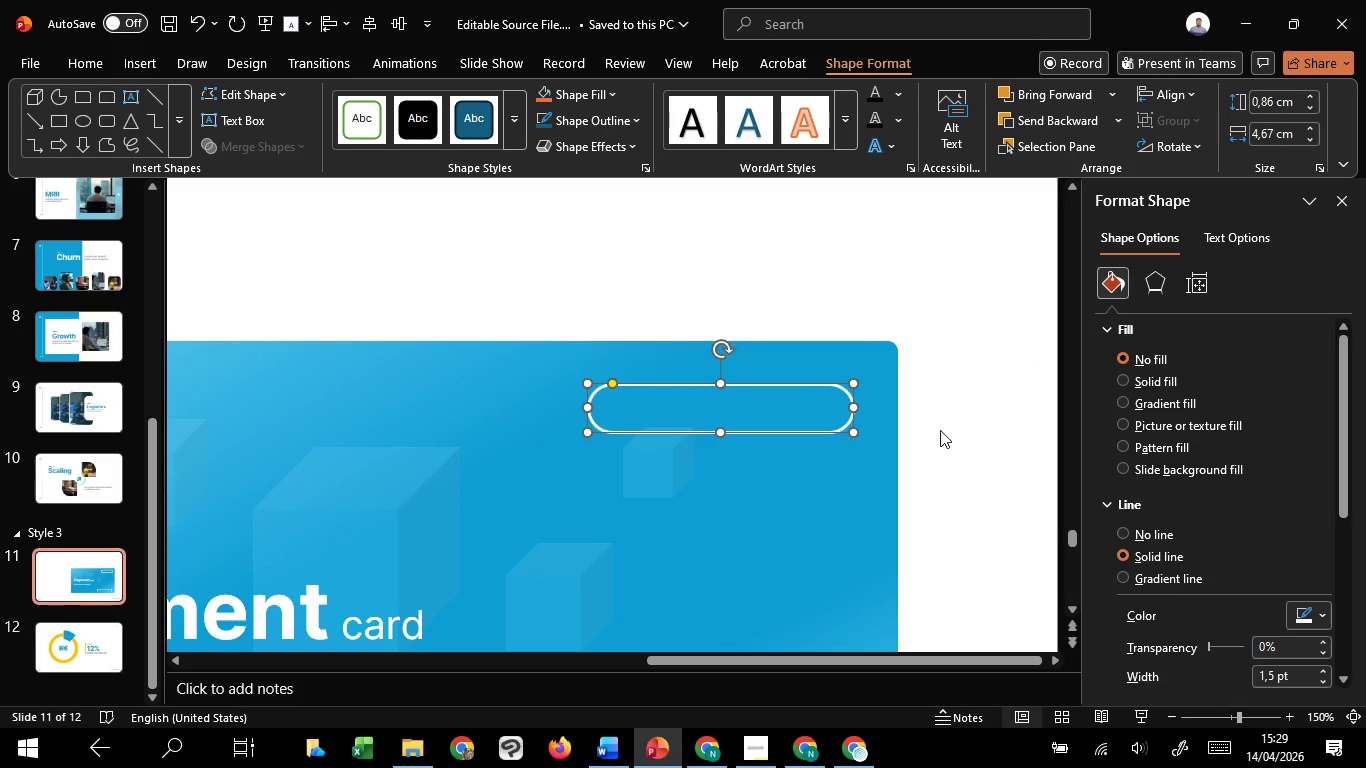 
hold_key(key=ControlLeft, duration=0.95)
scroll: coordinate [977, 449], scroll_direction: down, amount: 1.0
 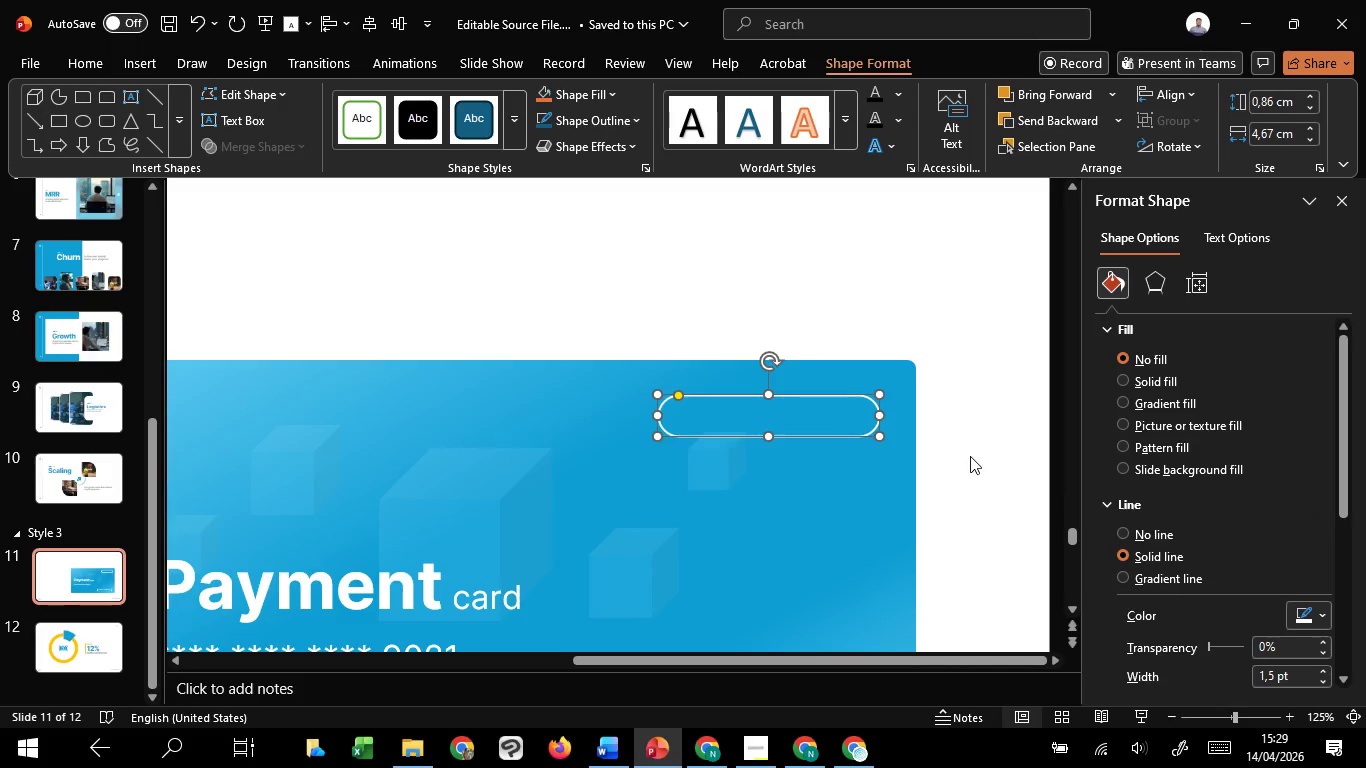 
left_click([970, 456])
 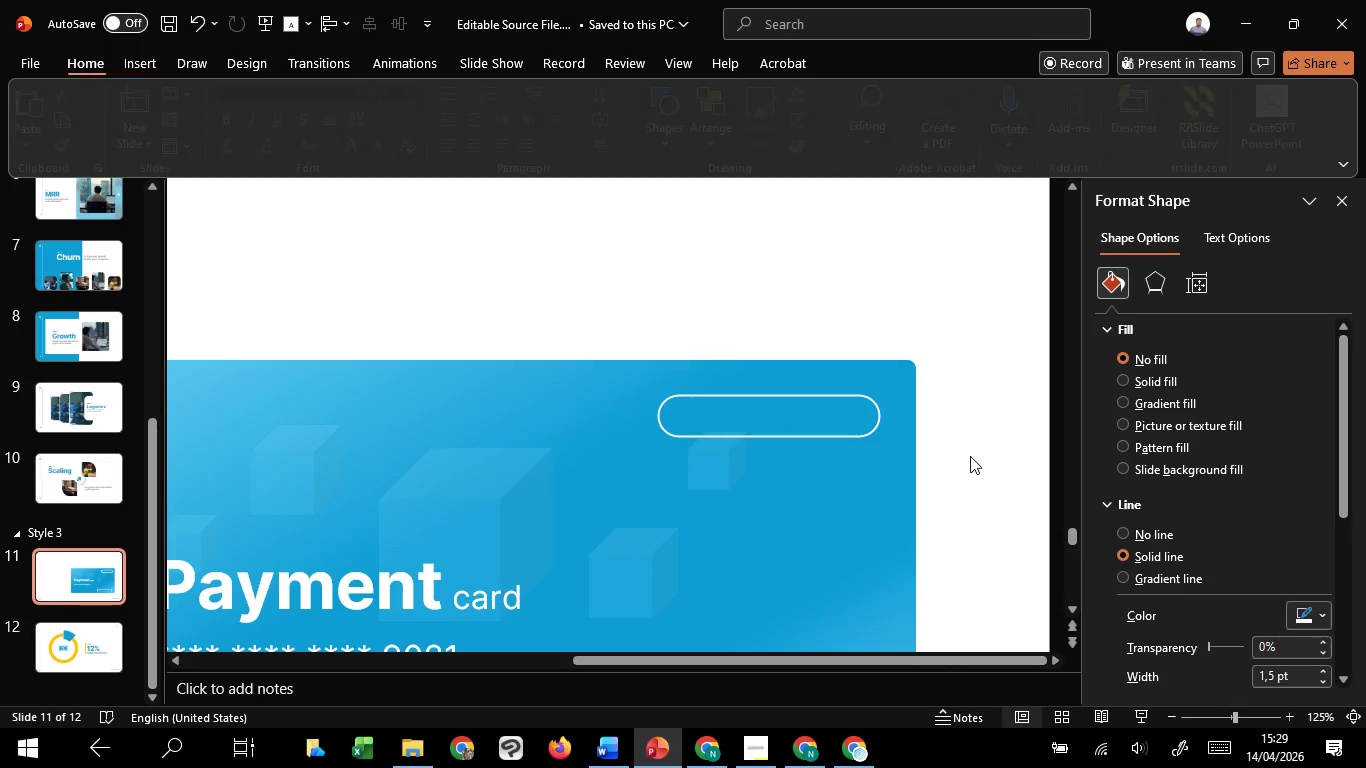 
scroll: coordinate [970, 456], scroll_direction: up, amount: 2.0
 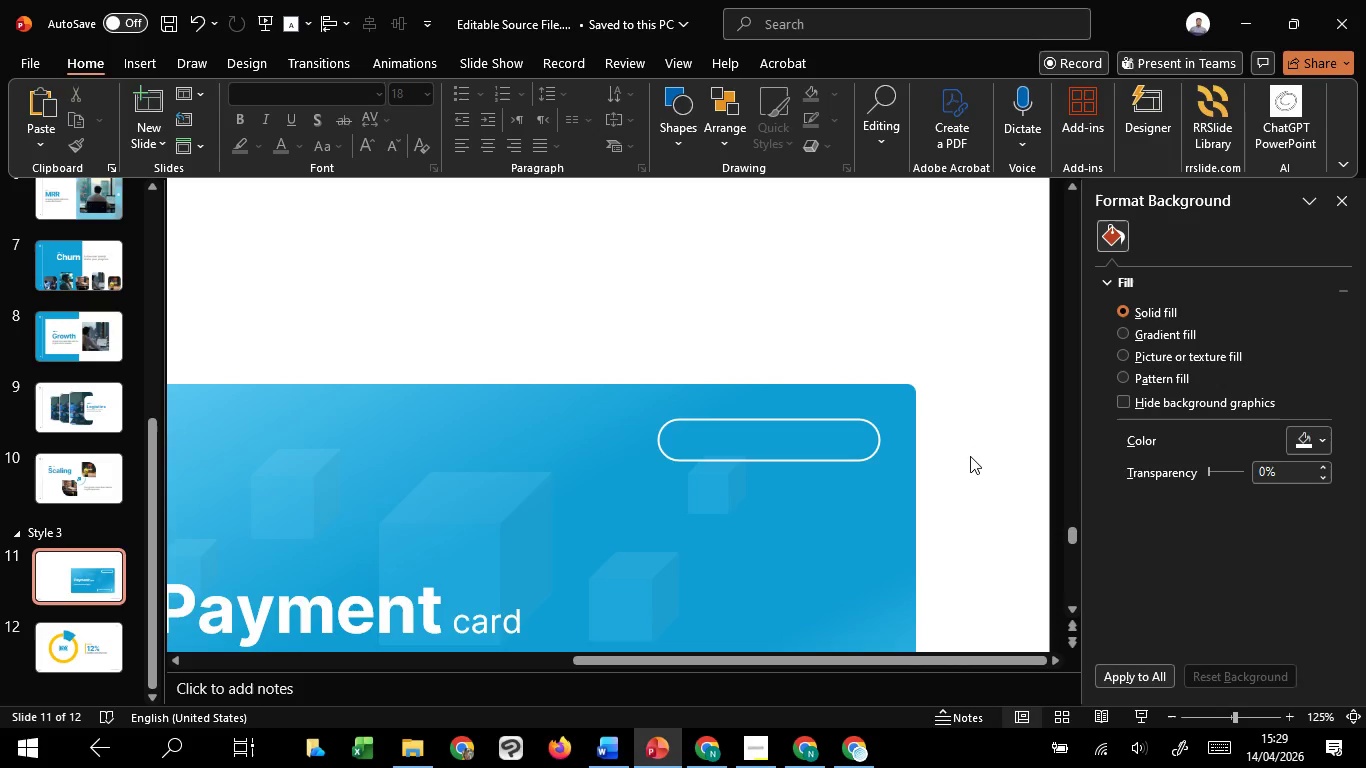 
hold_key(key=ControlLeft, duration=0.69)
scroll: coordinate [970, 456], scroll_direction: down, amount: 4.0
 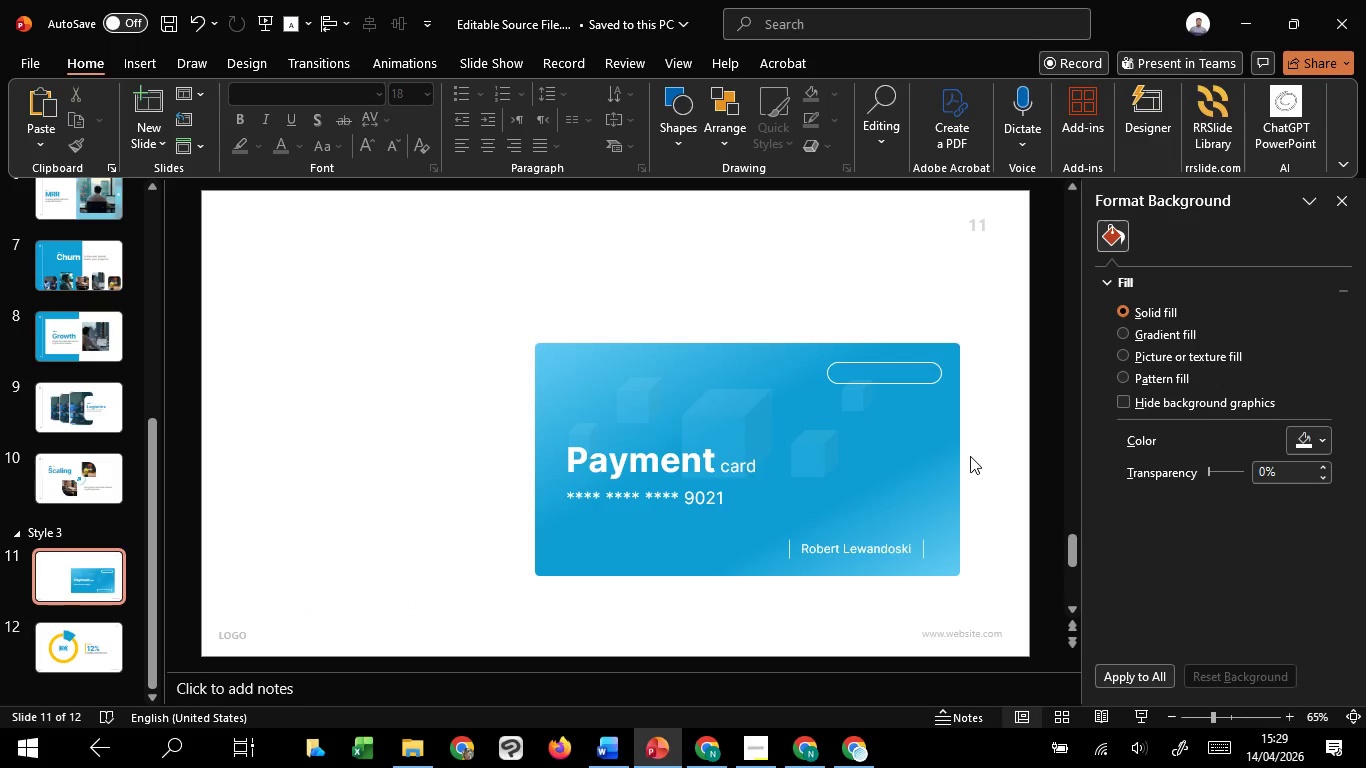 
scroll: coordinate [970, 456], scroll_direction: up, amount: 5.0
 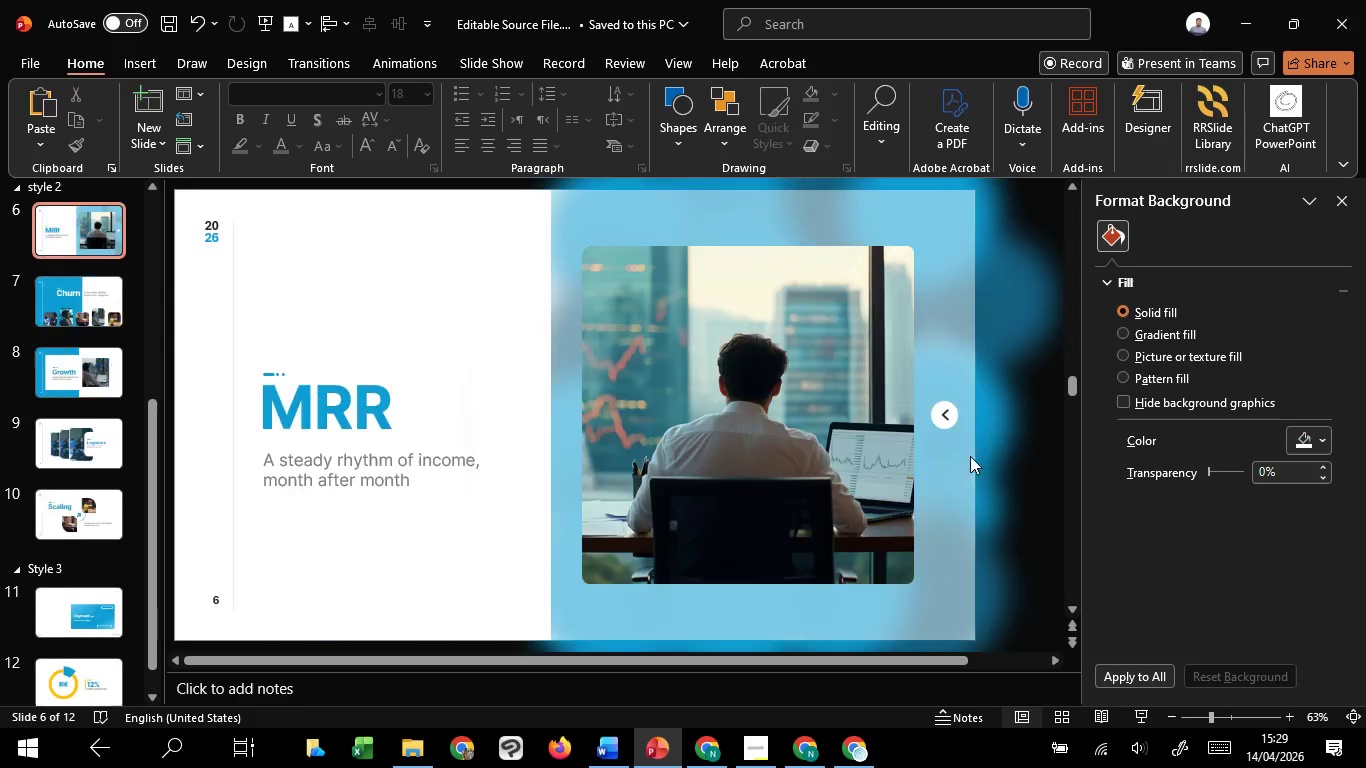 
left_click([940, 415])
 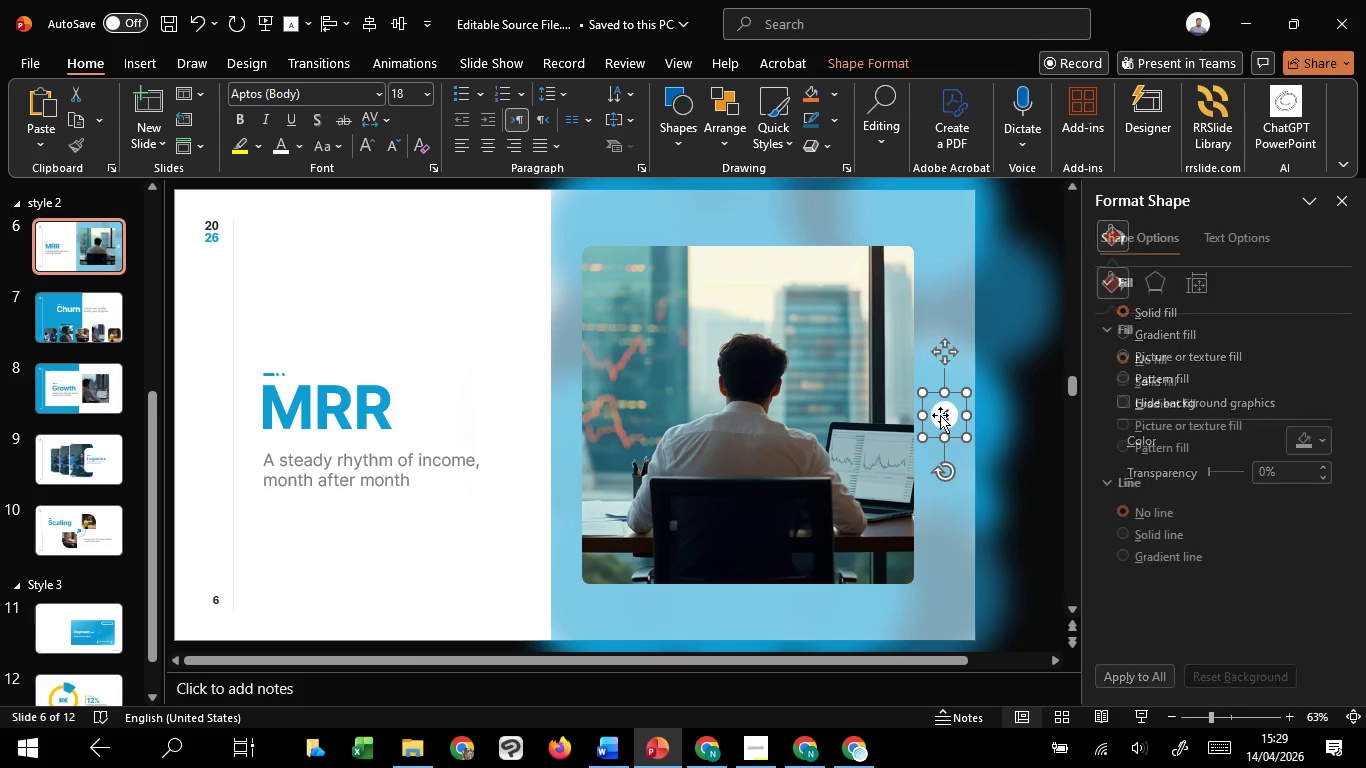 
key(Control+C)
 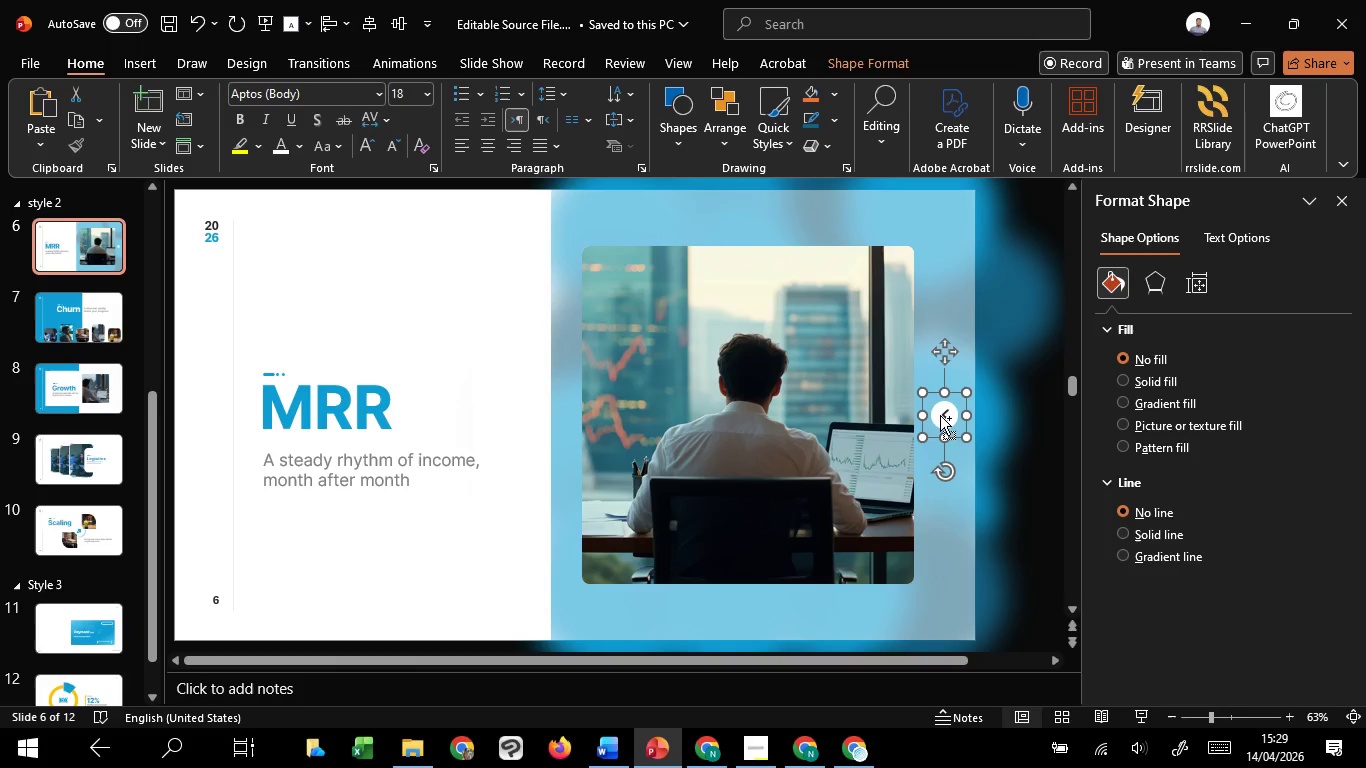 
key(Control+C)
 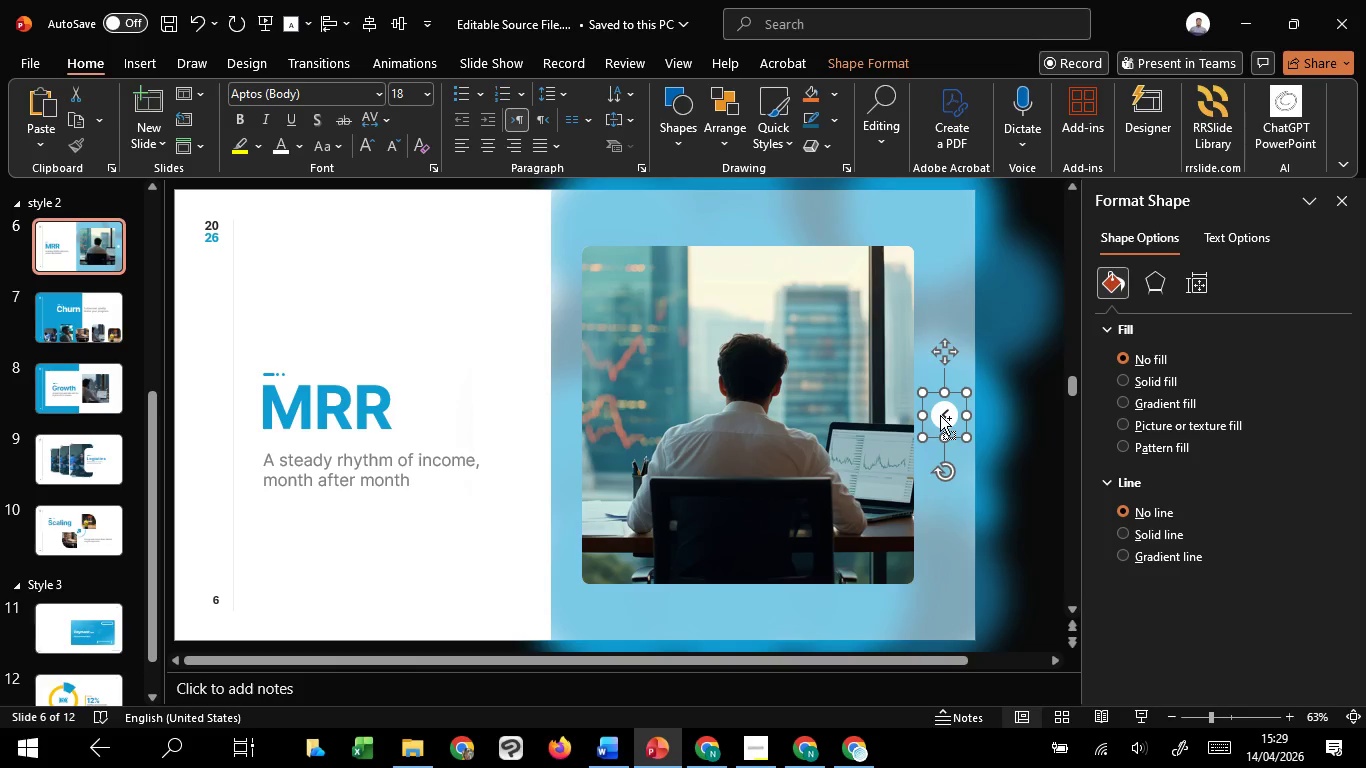 
key(Control+C)
 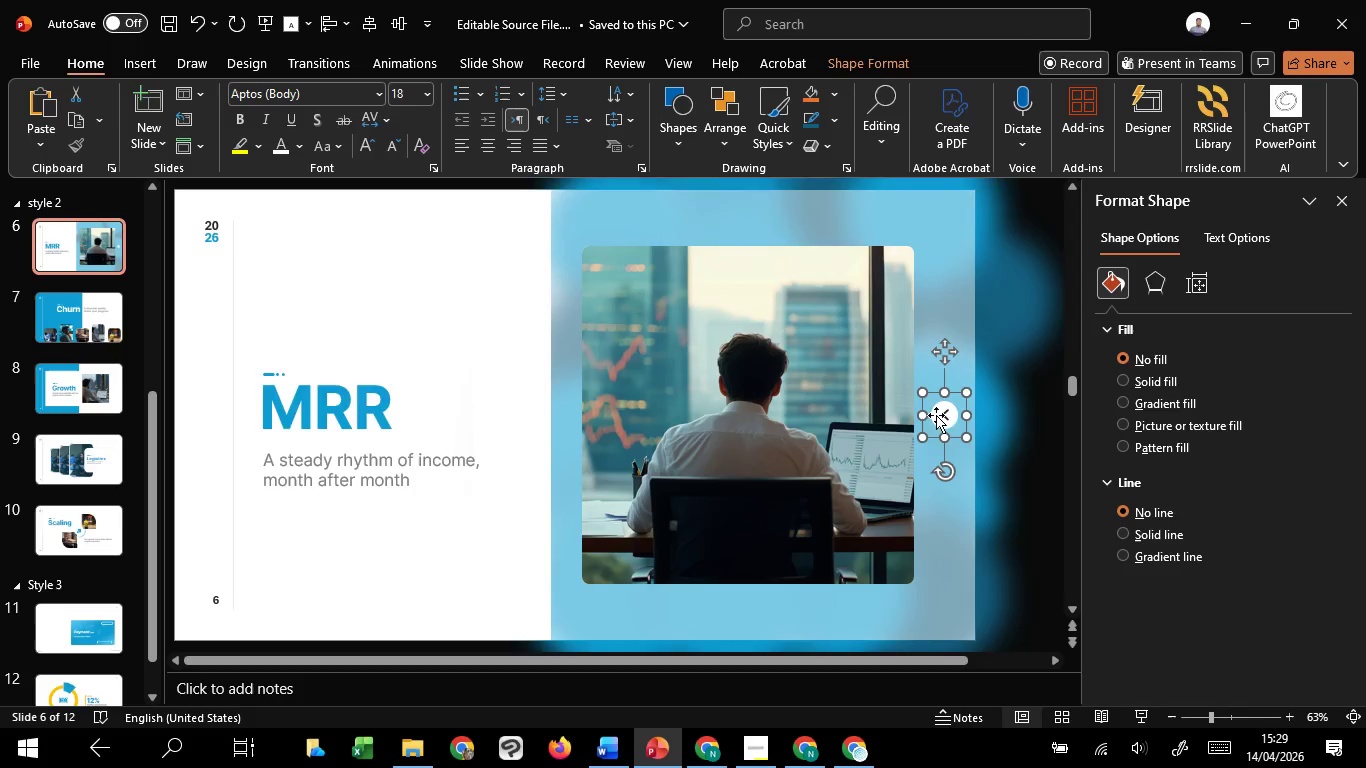 
scroll: coordinate [936, 415], scroll_direction: down, amount: 17.0
 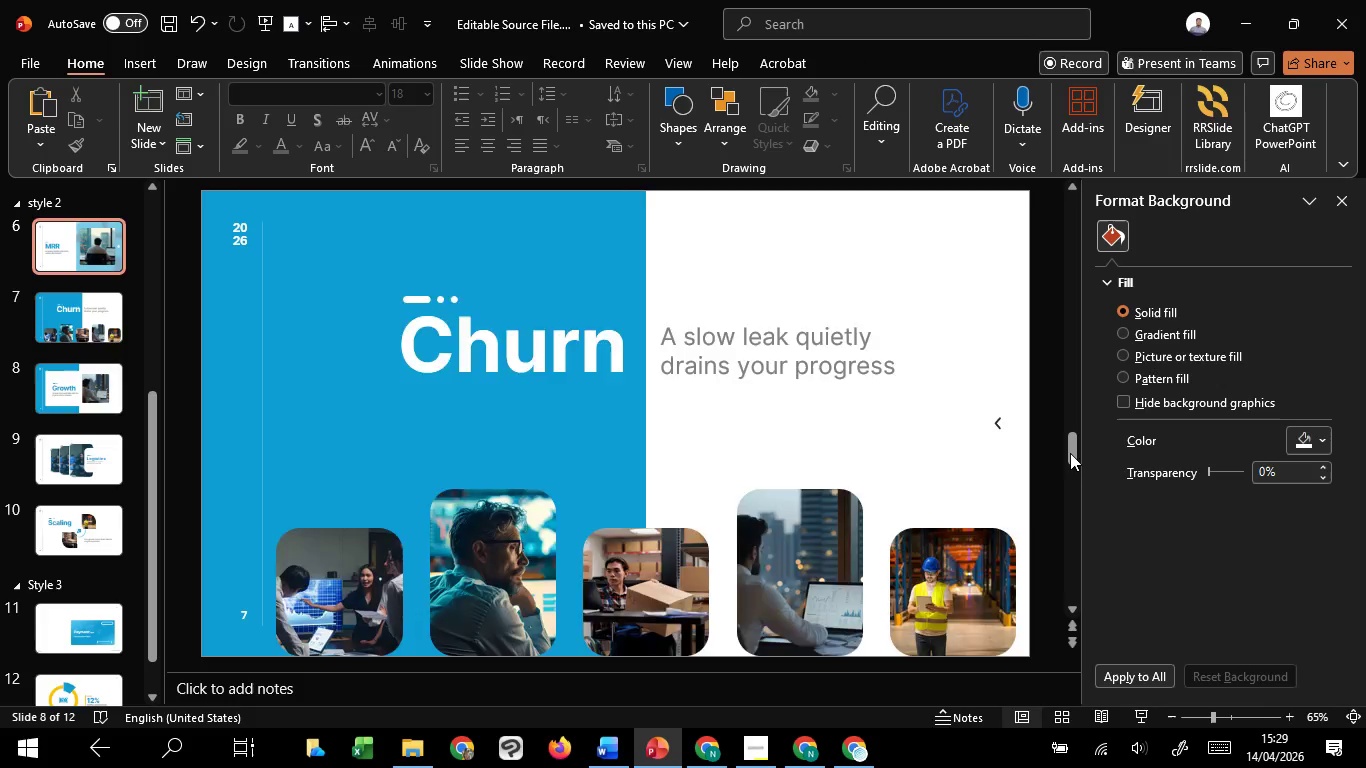 
left_click_drag(start_coordinate=[1070, 452], to_coordinate=[1079, 588])
 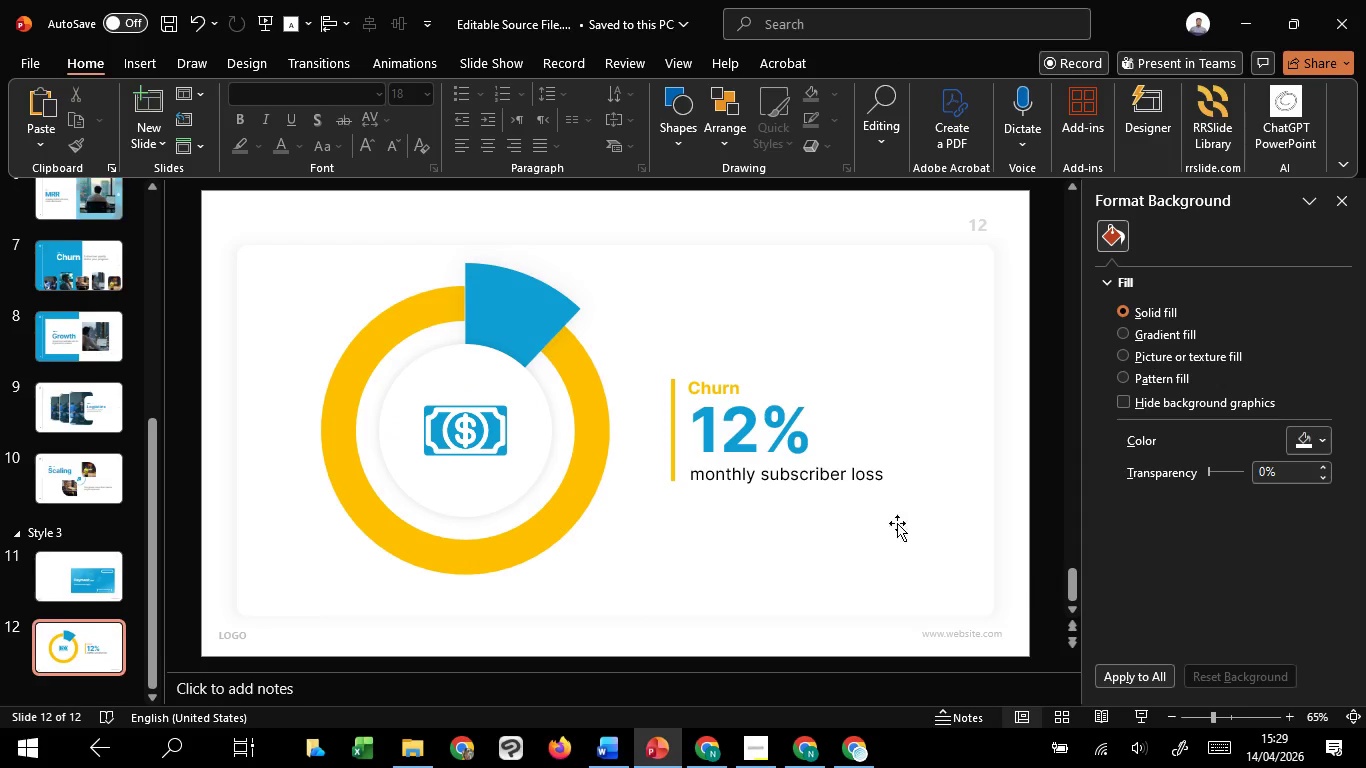 
key(Control+ControlLeft)
 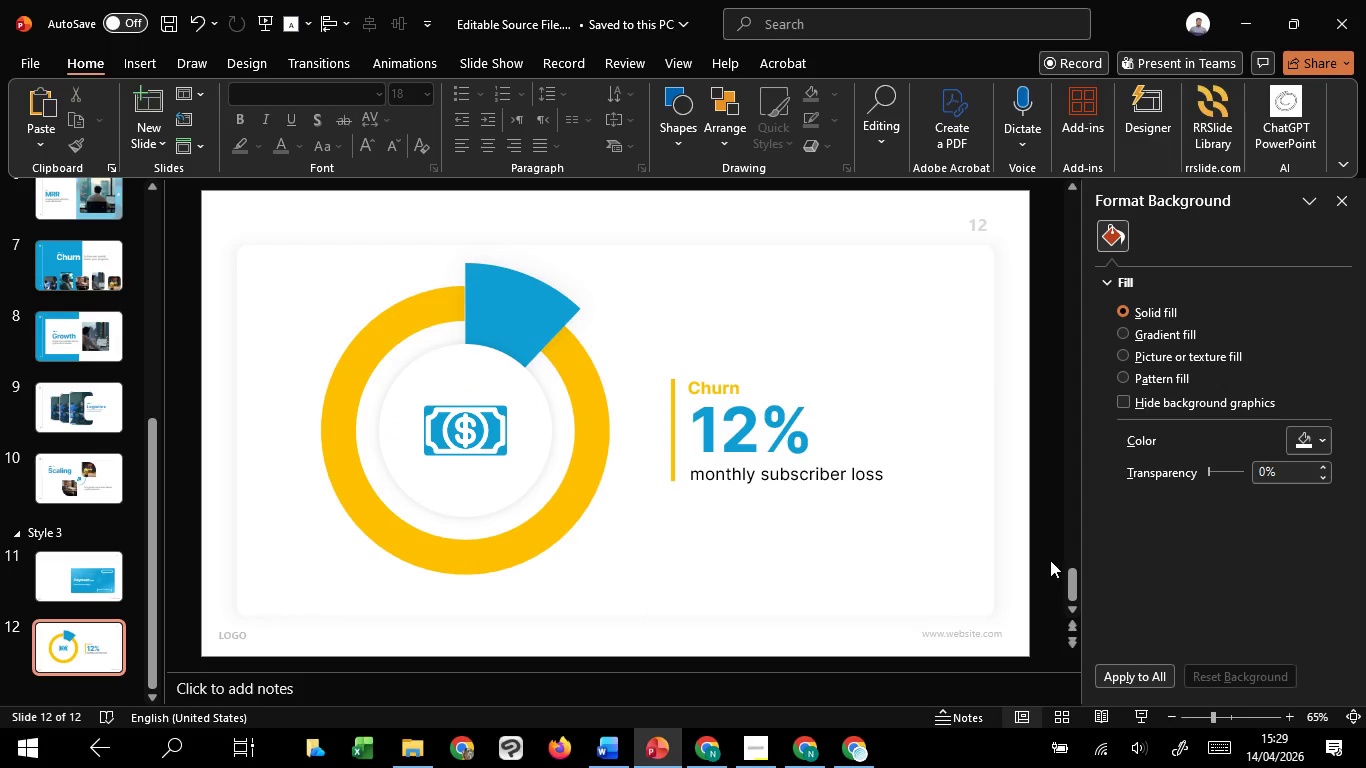 
scroll: coordinate [1050, 560], scroll_direction: up, amount: 1.0
 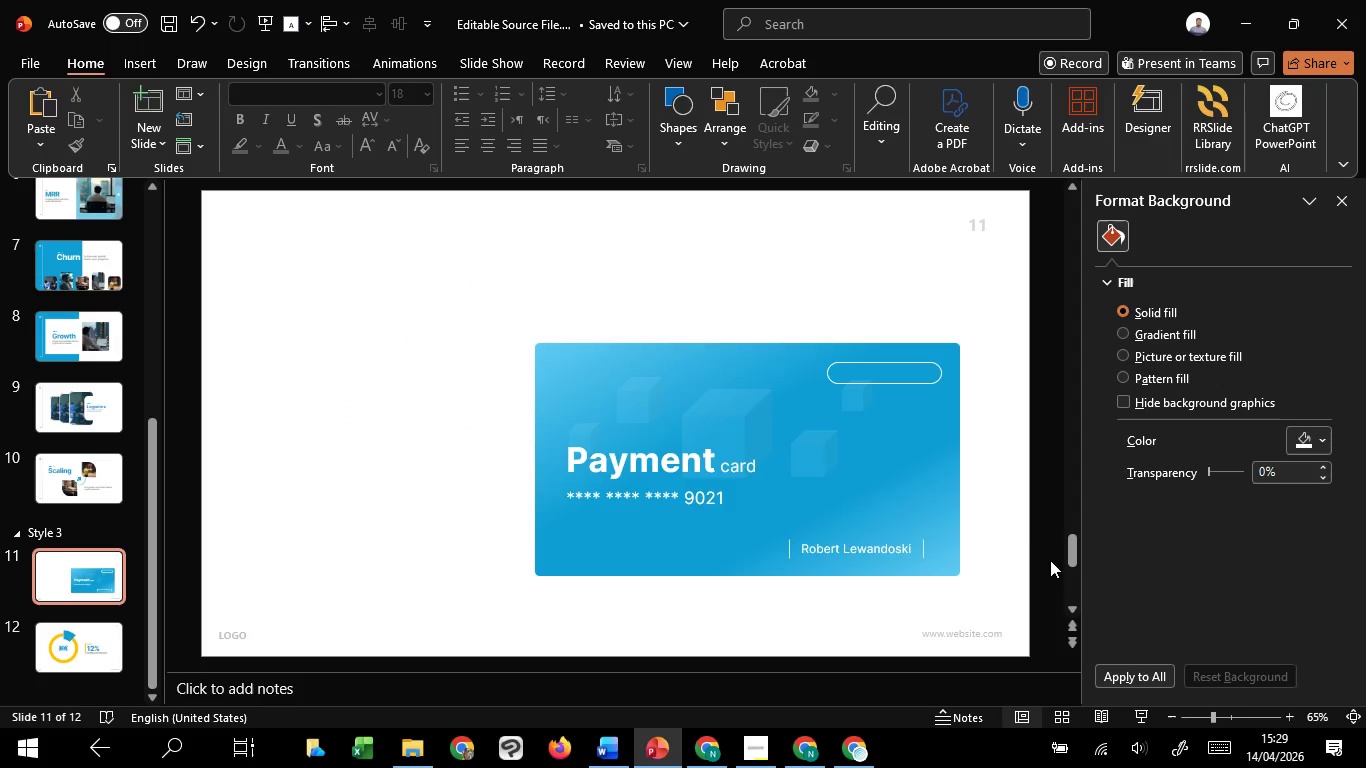 
key(Control+V)
 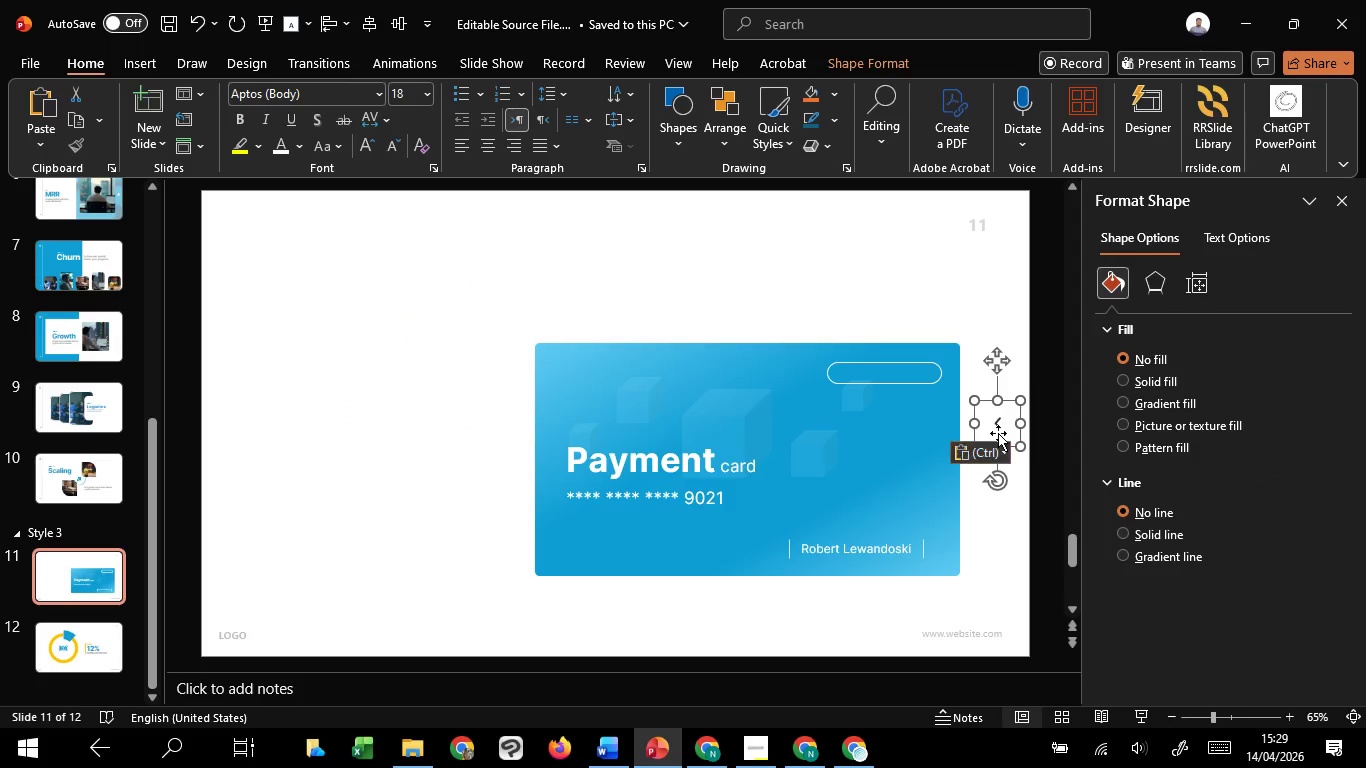 
left_click_drag(start_coordinate=[999, 425], to_coordinate=[896, 423])
 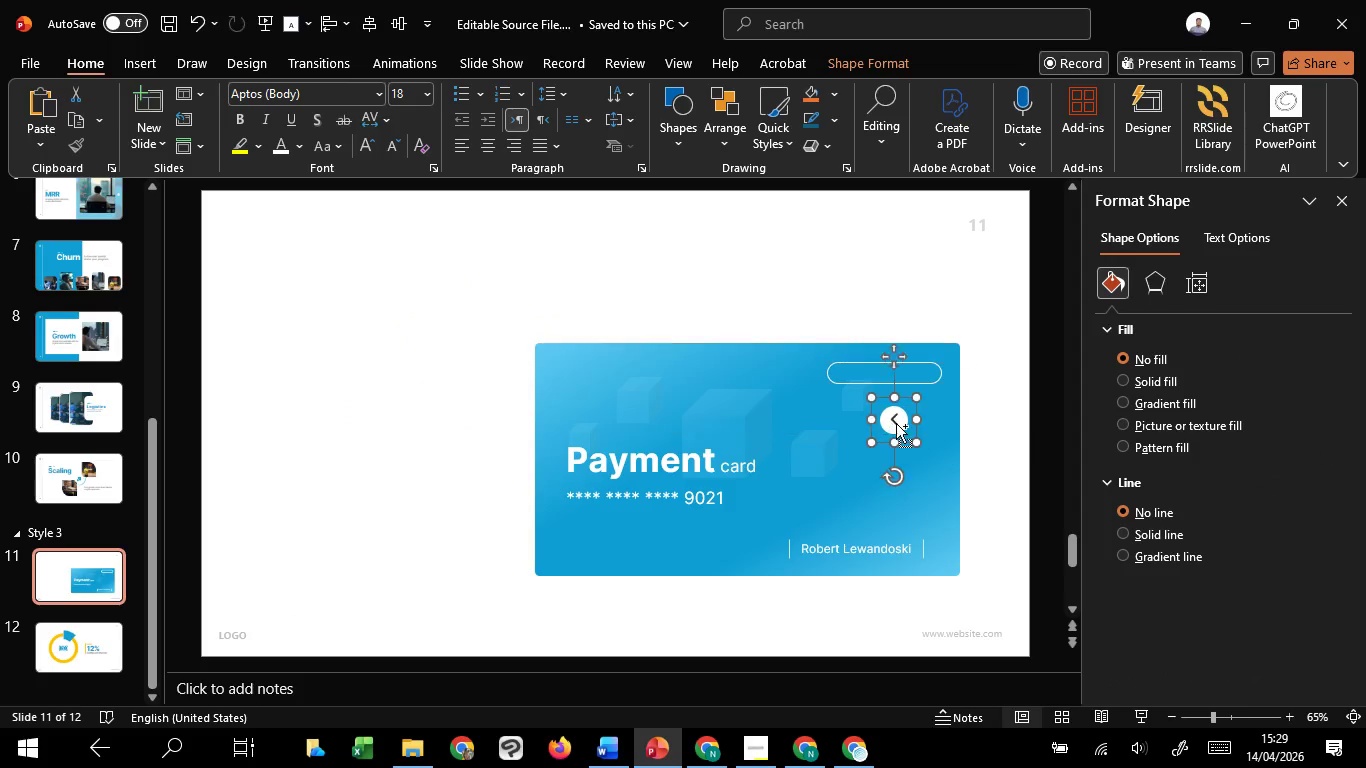 
hold_key(key=ControlLeft, duration=2.64)
scroll: coordinate [896, 423], scroll_direction: up, amount: 5.0
 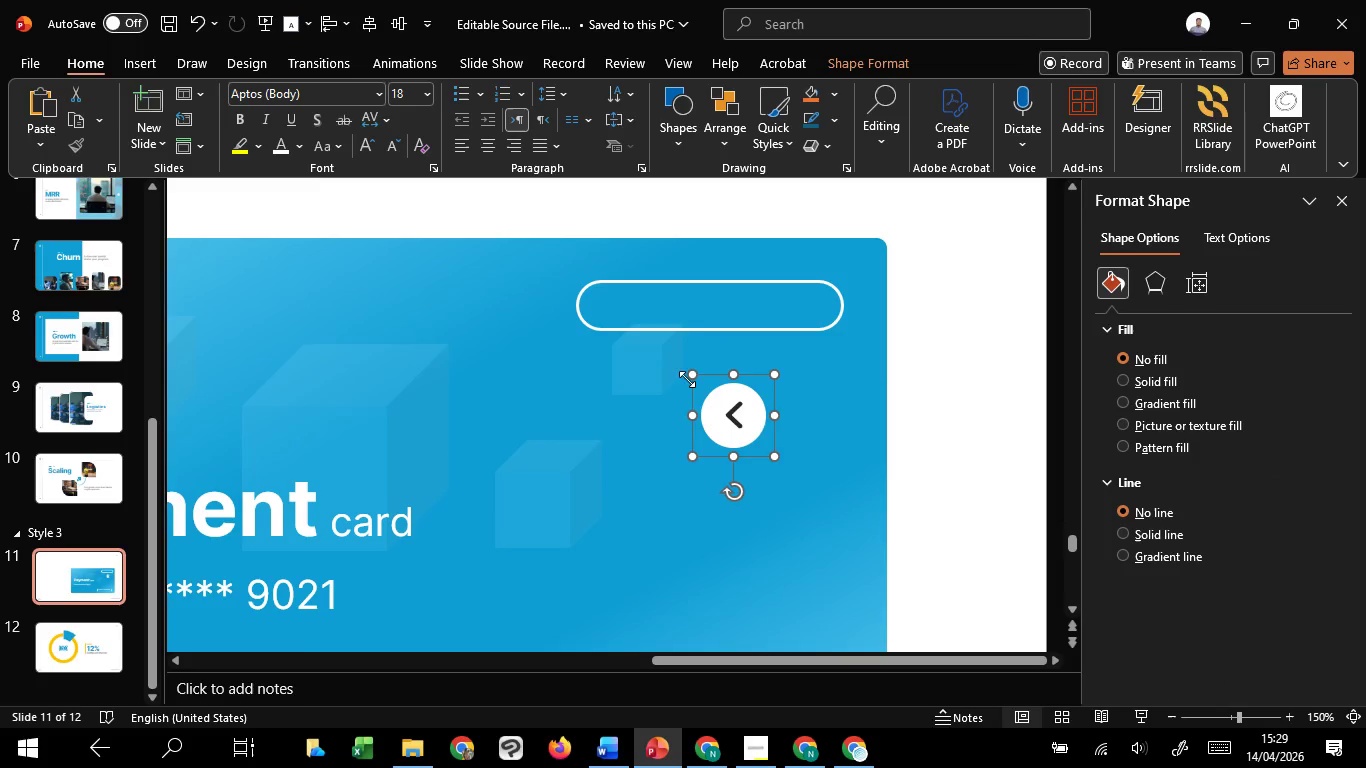 
hold_key(key=ShiftLeft, duration=1.39)
left_click_drag(start_coordinate=[687, 372], to_coordinate=[733, 416])
 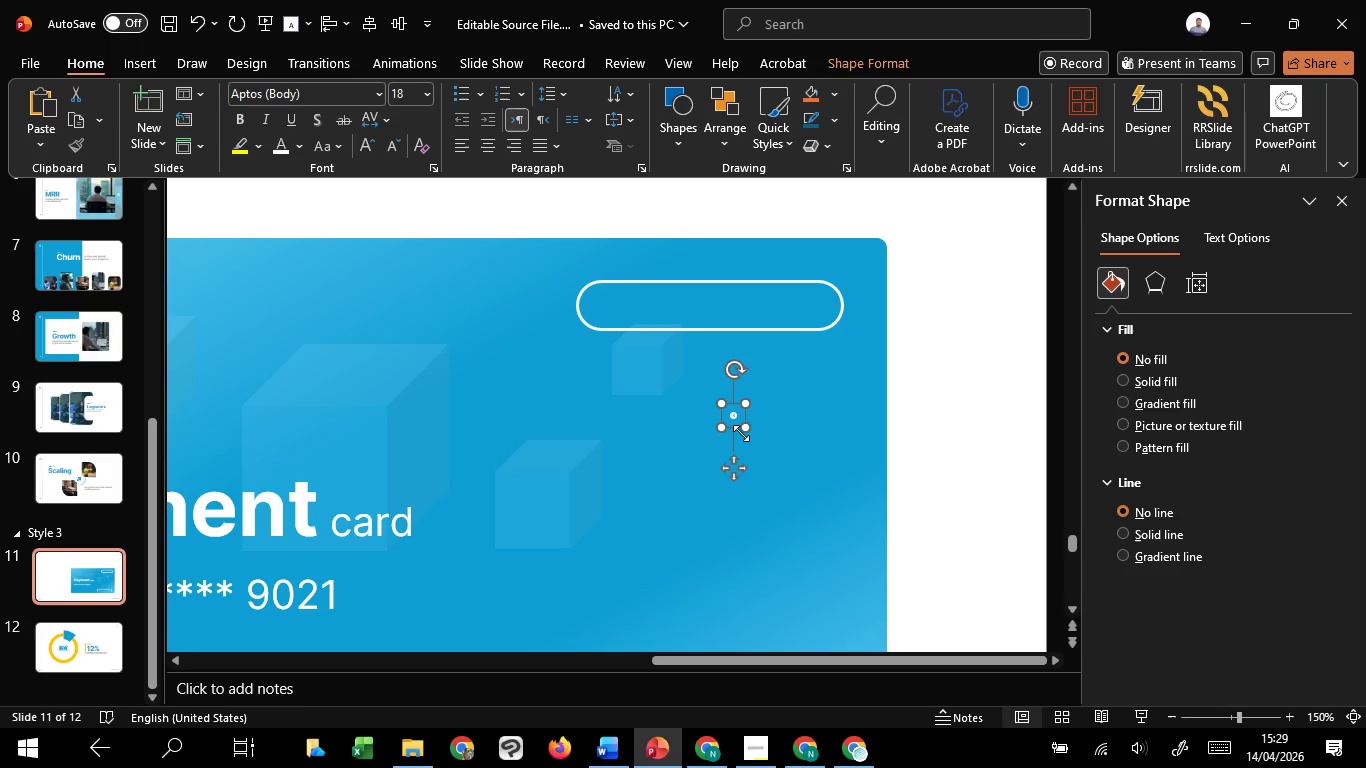 
hold_key(key=ControlLeft, duration=1.48)
hold_key(key=ShiftLeft, duration=1.12)
left_click_drag(start_coordinate=[722, 404], to_coordinate=[712, 396])
 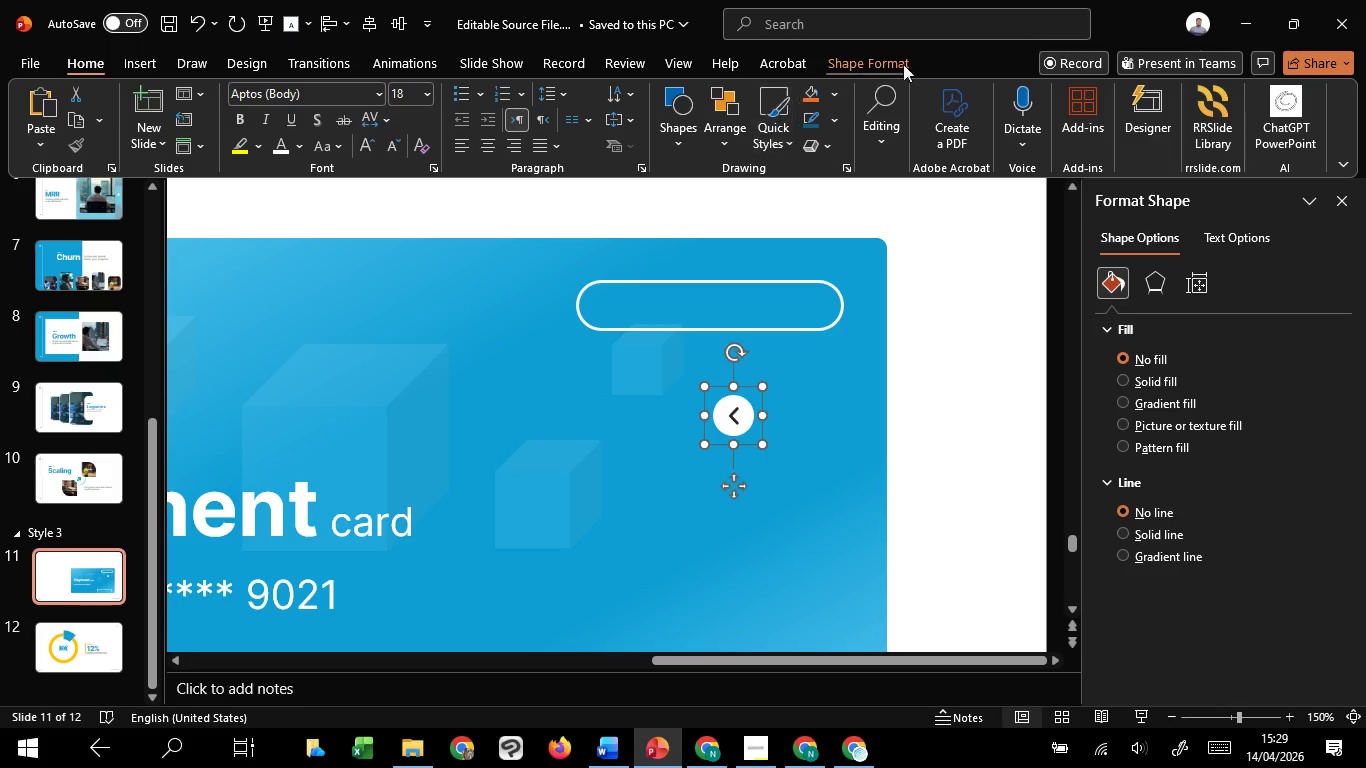 
left_click([913, 64])
 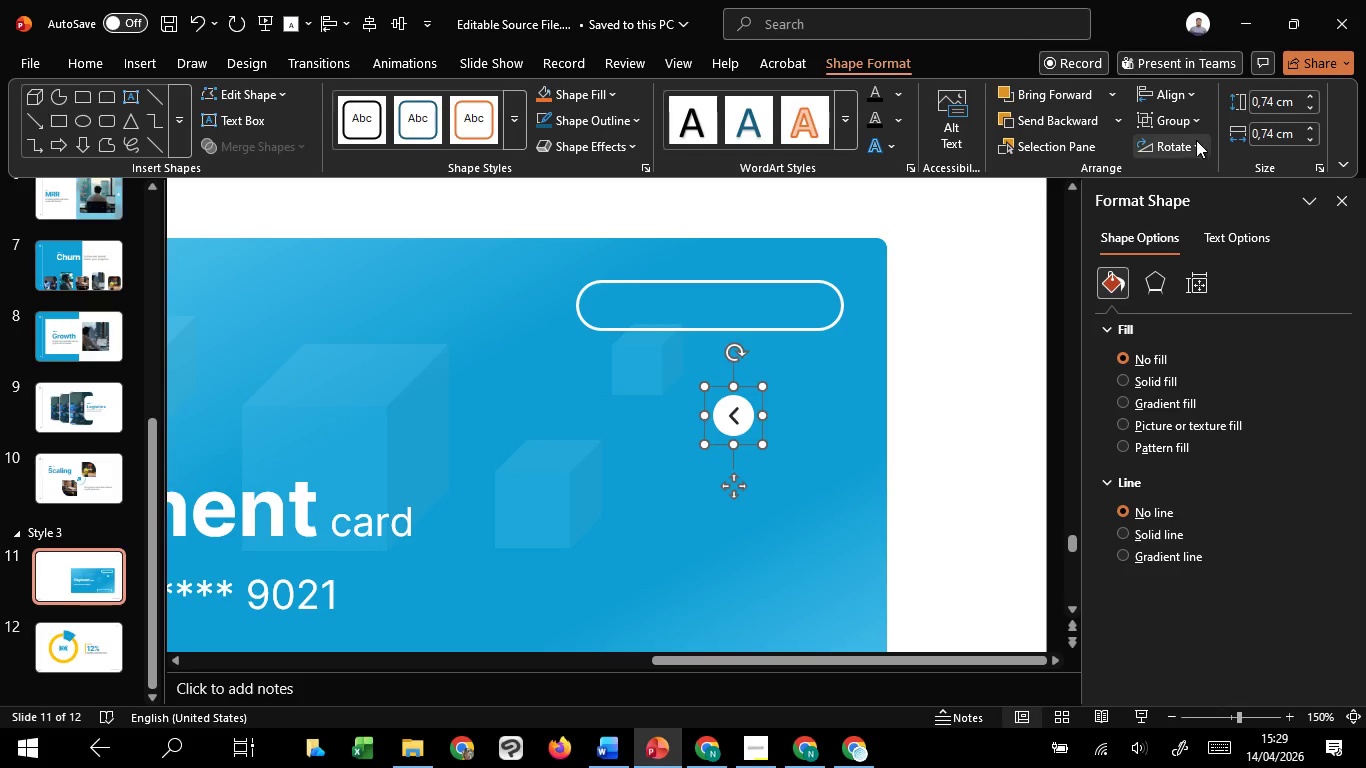 
left_click([1171, 141])
 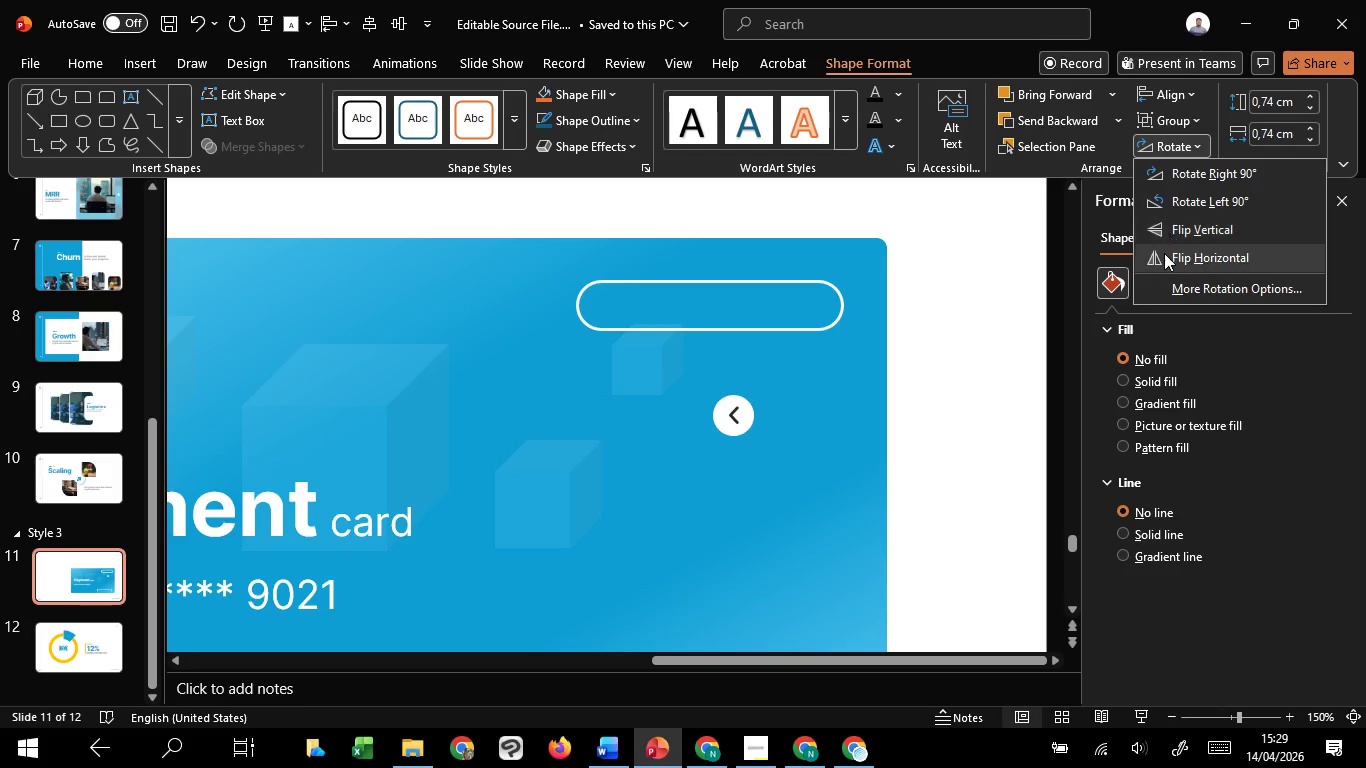 
left_click([1164, 253])
 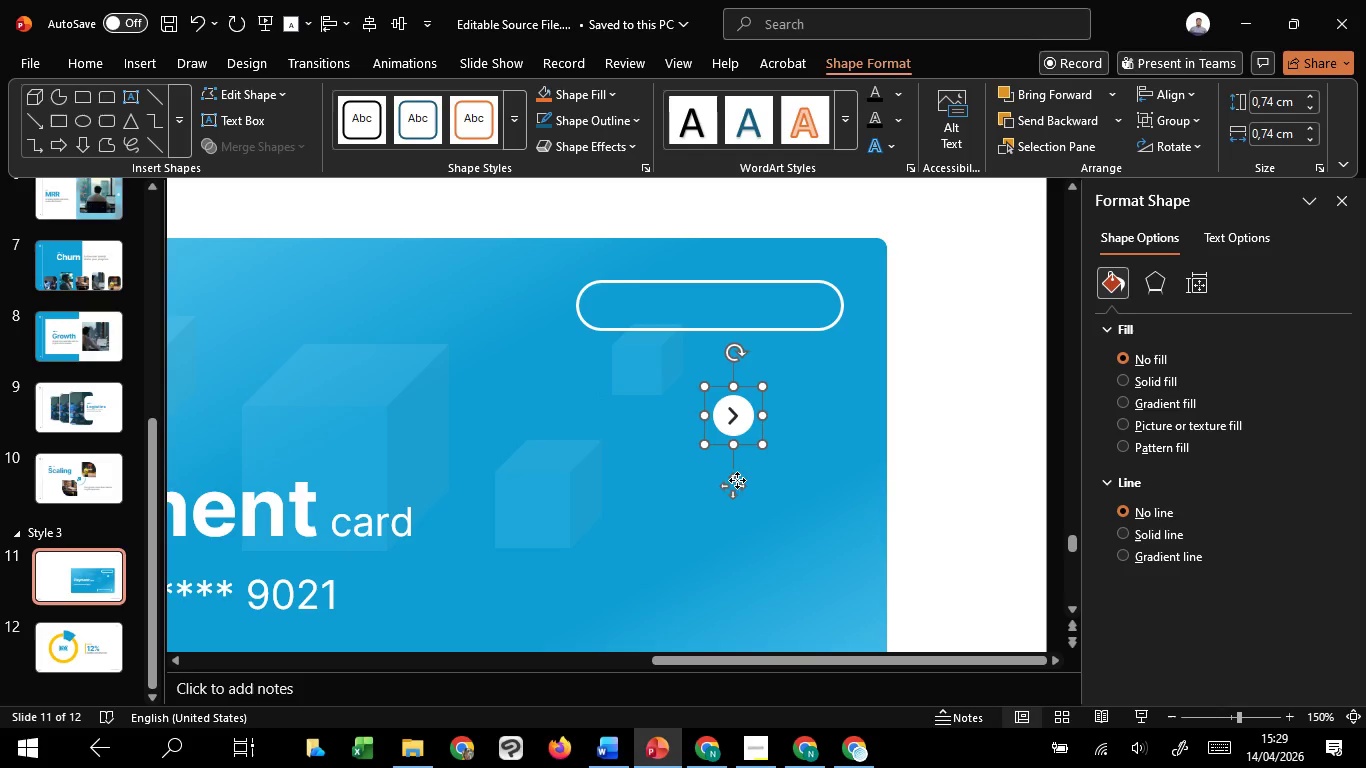 
left_click_drag(start_coordinate=[735, 490], to_coordinate=[820, 380])
 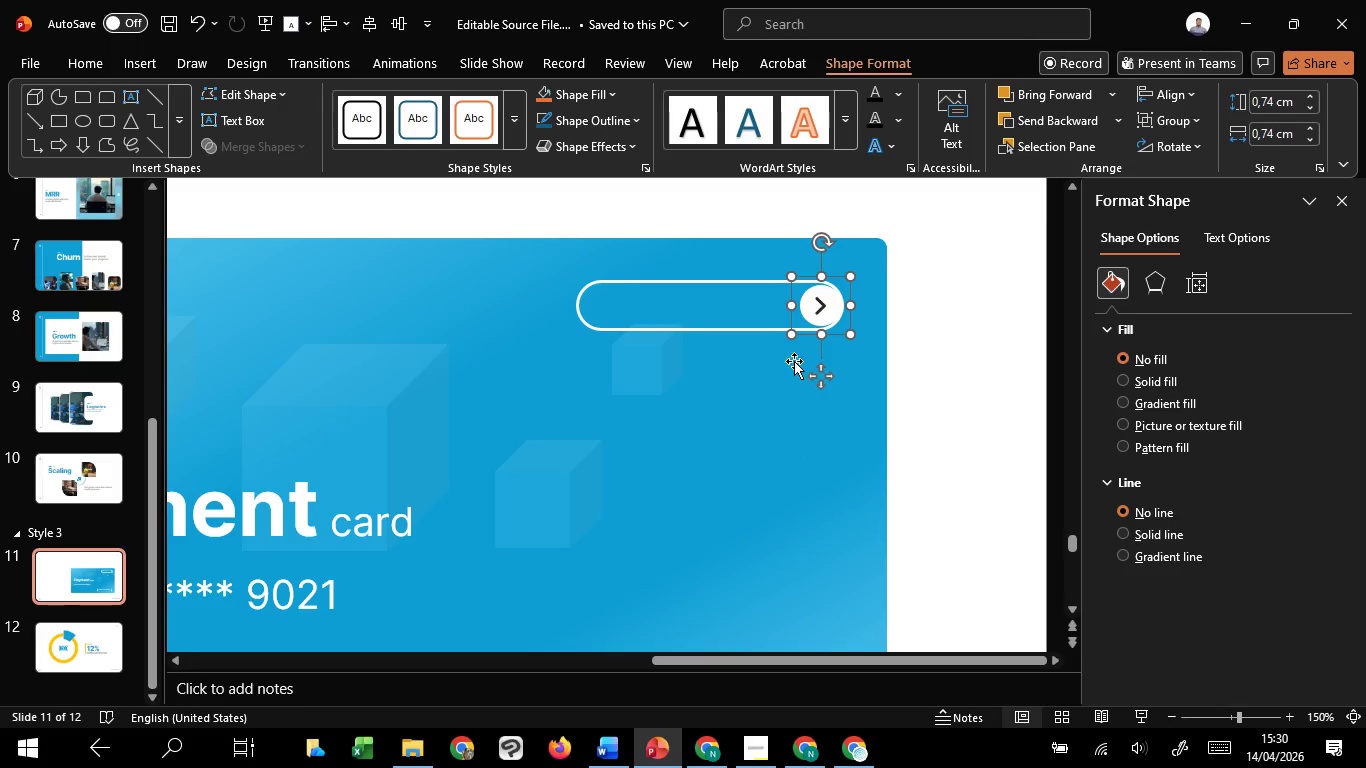 
hold_key(key=ControlLeft, duration=1.34)
 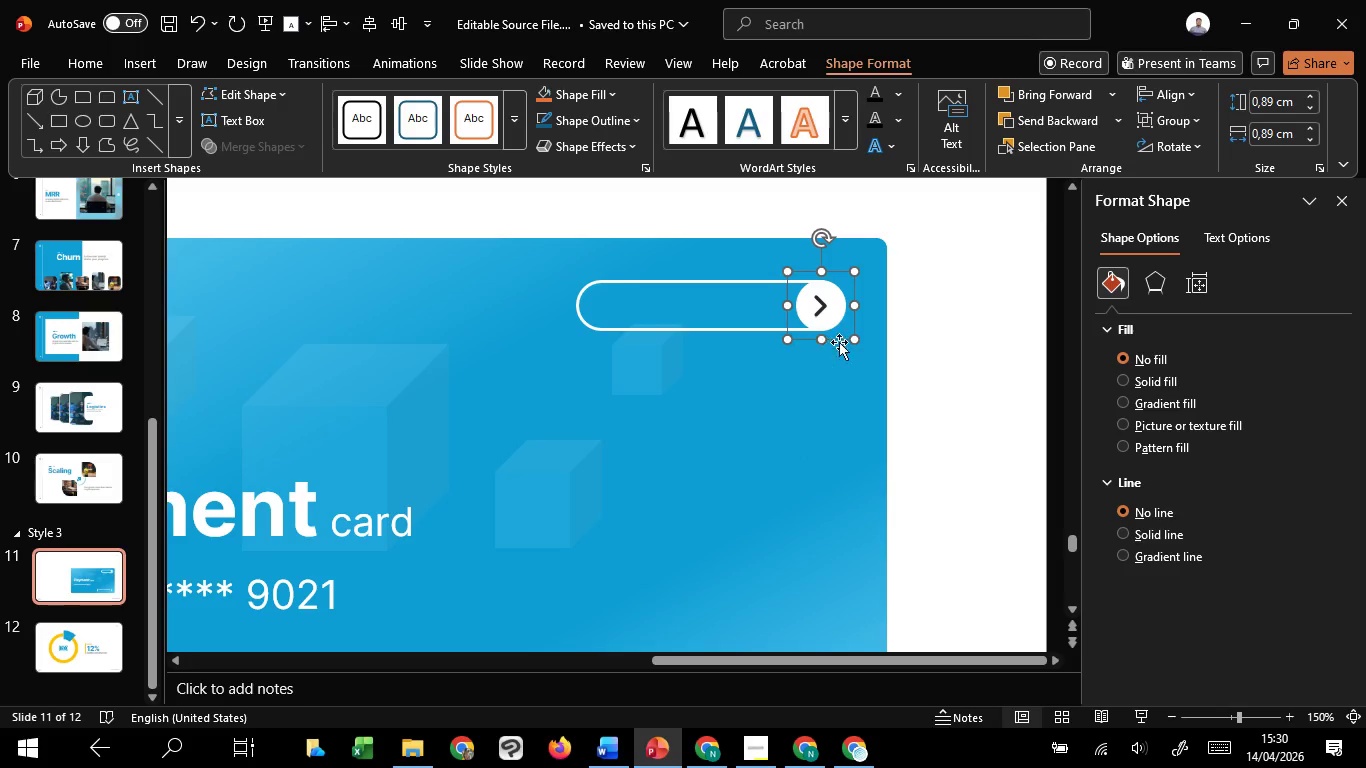 
hold_key(key=ShiftLeft, duration=1.12)
 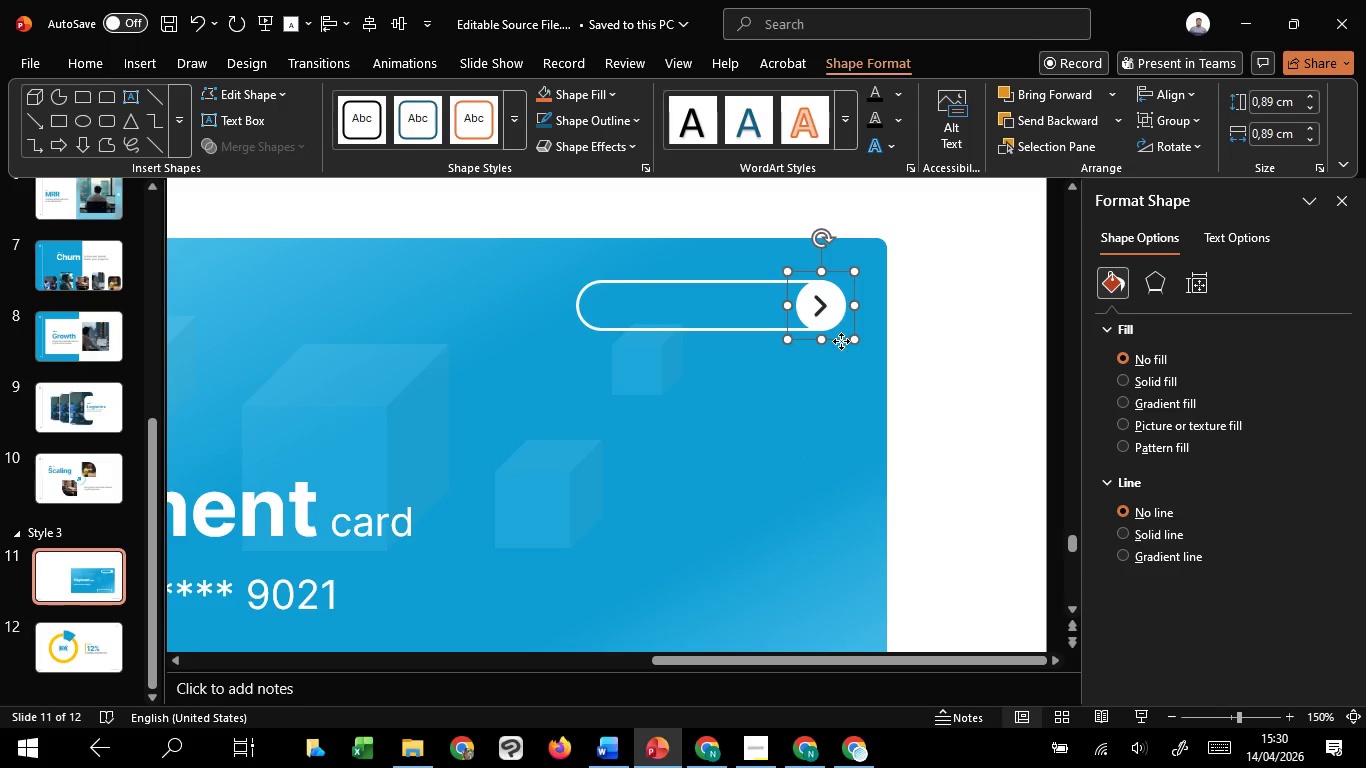 
hold_key(key=ShiftLeft, duration=1.51)
 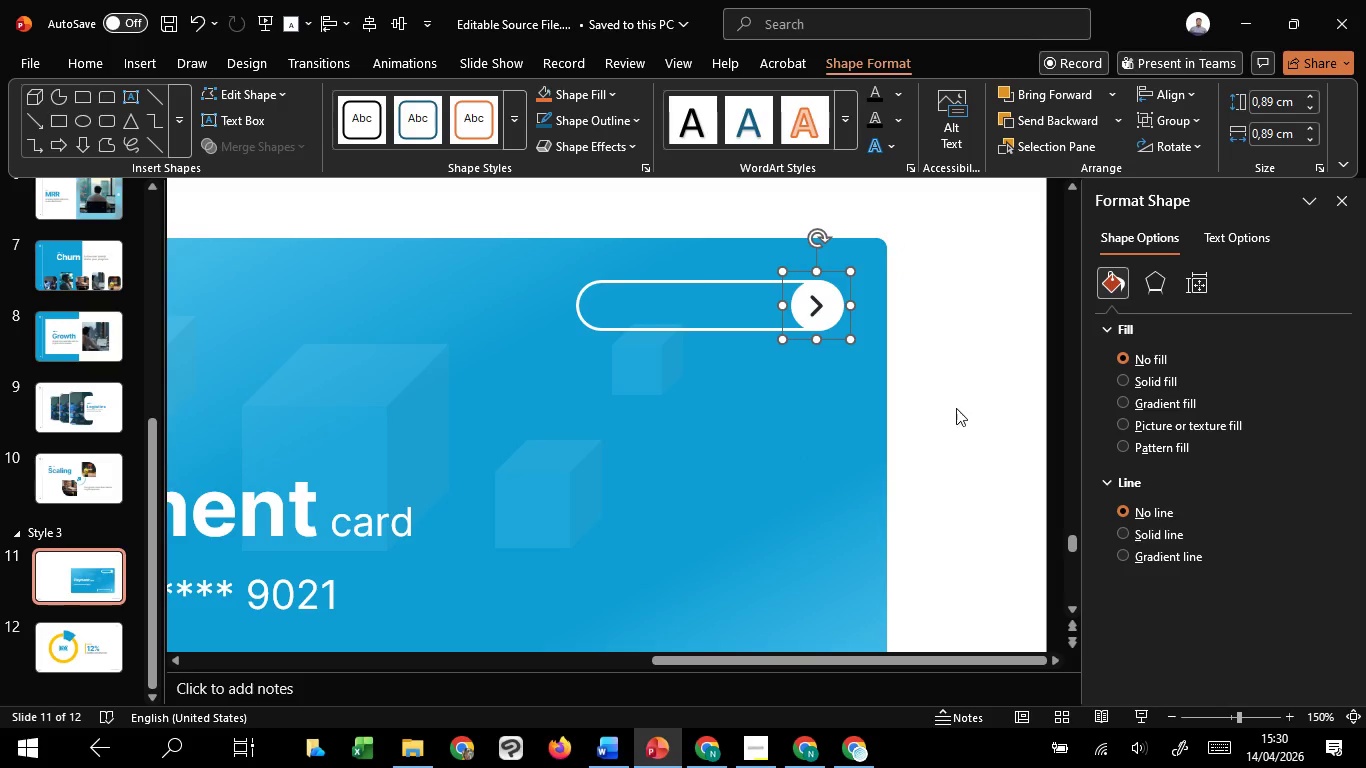 
hold_key(key=ShiftLeft, duration=0.42)
 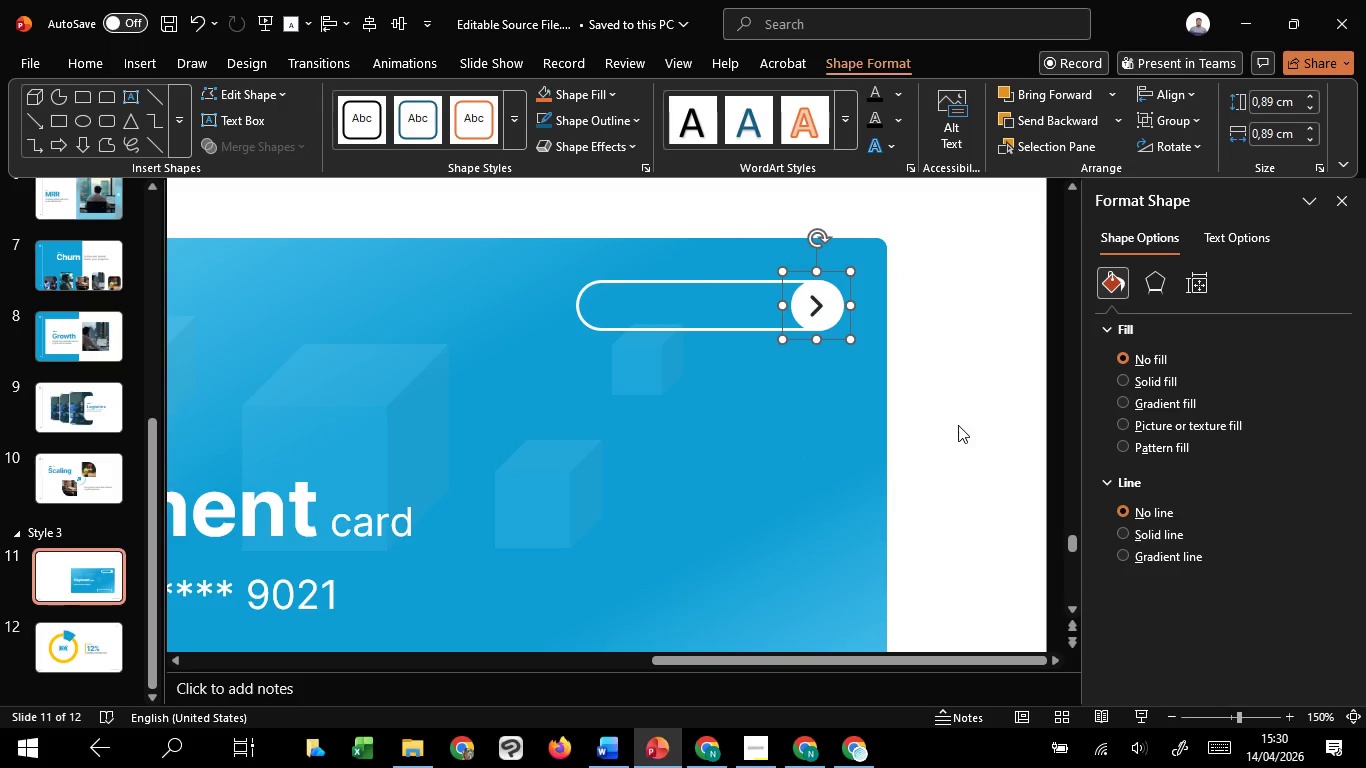 
left_click([958, 425])
 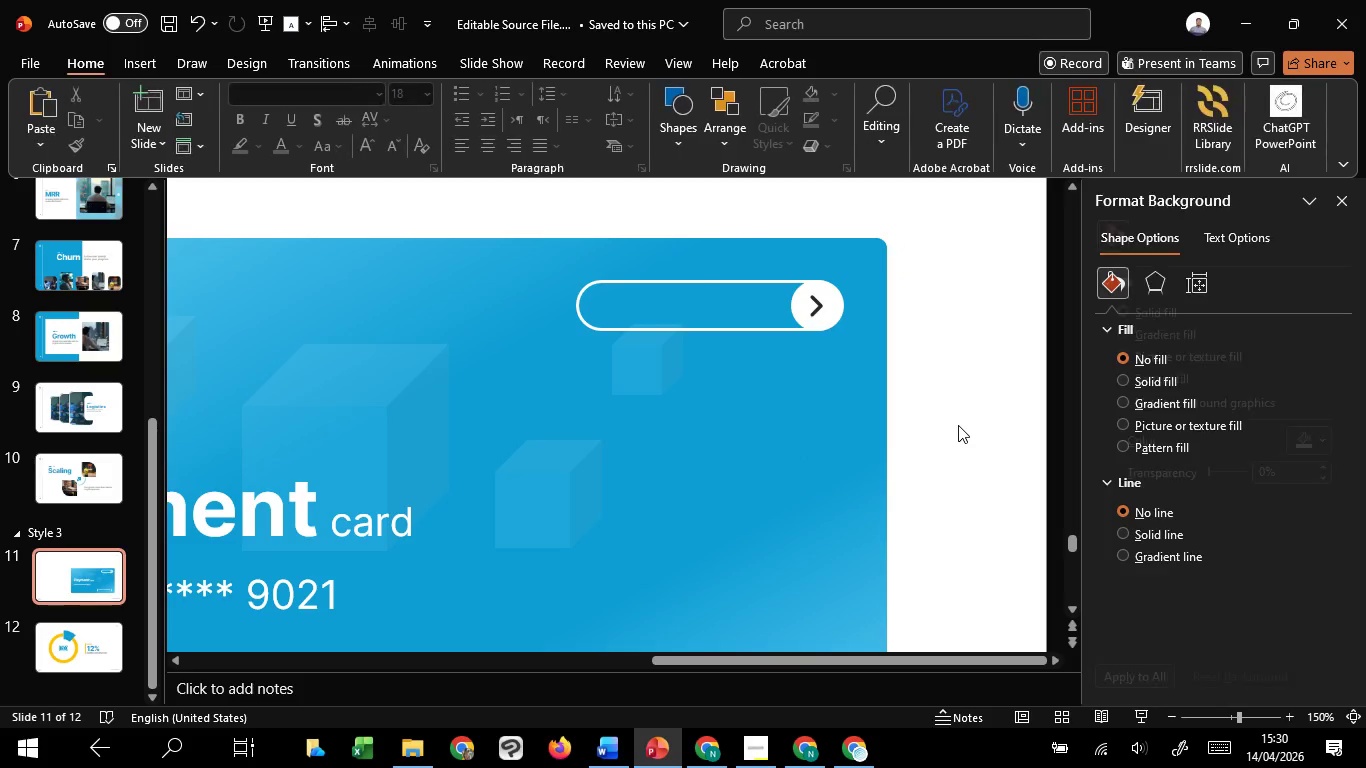 
hold_key(key=ControlLeft, duration=1.11)
scroll: coordinate [958, 425], scroll_direction: down, amount: 3.0
 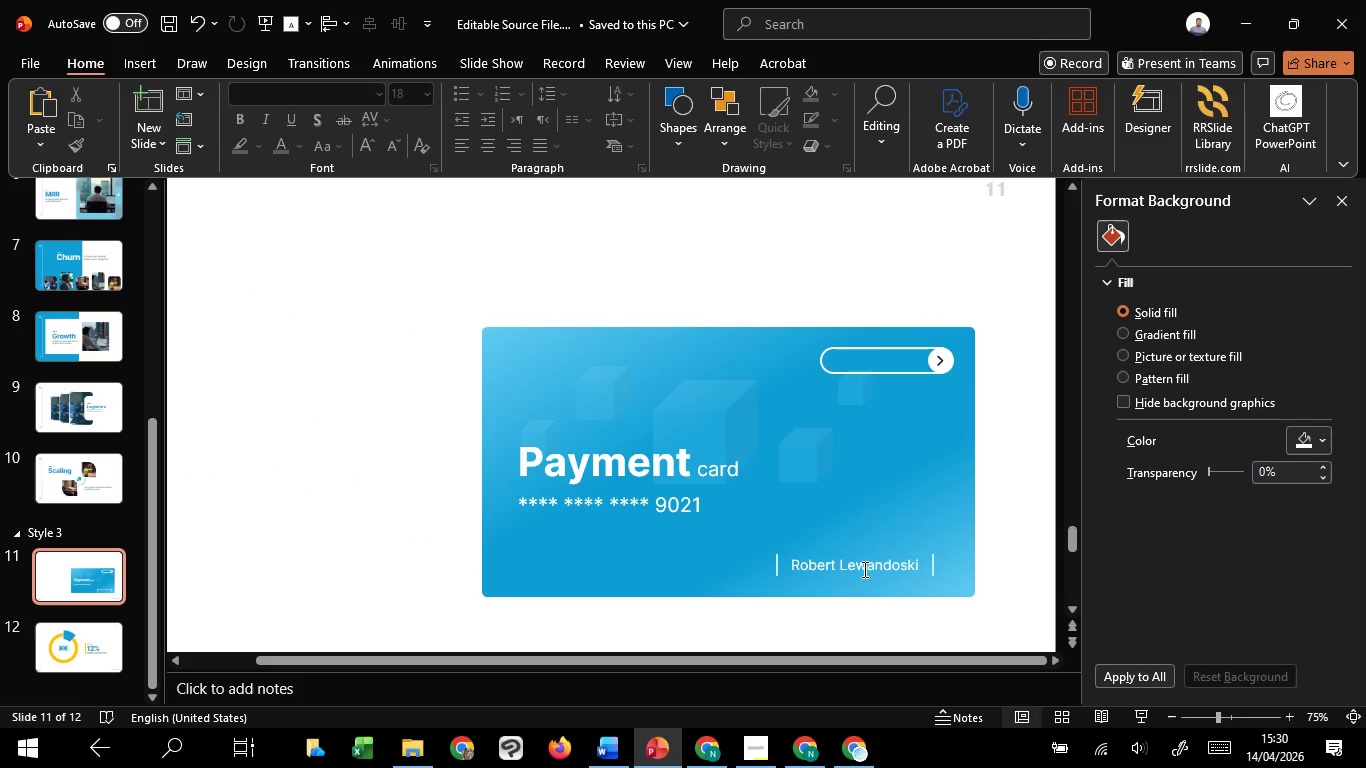 
left_click([863, 569])
 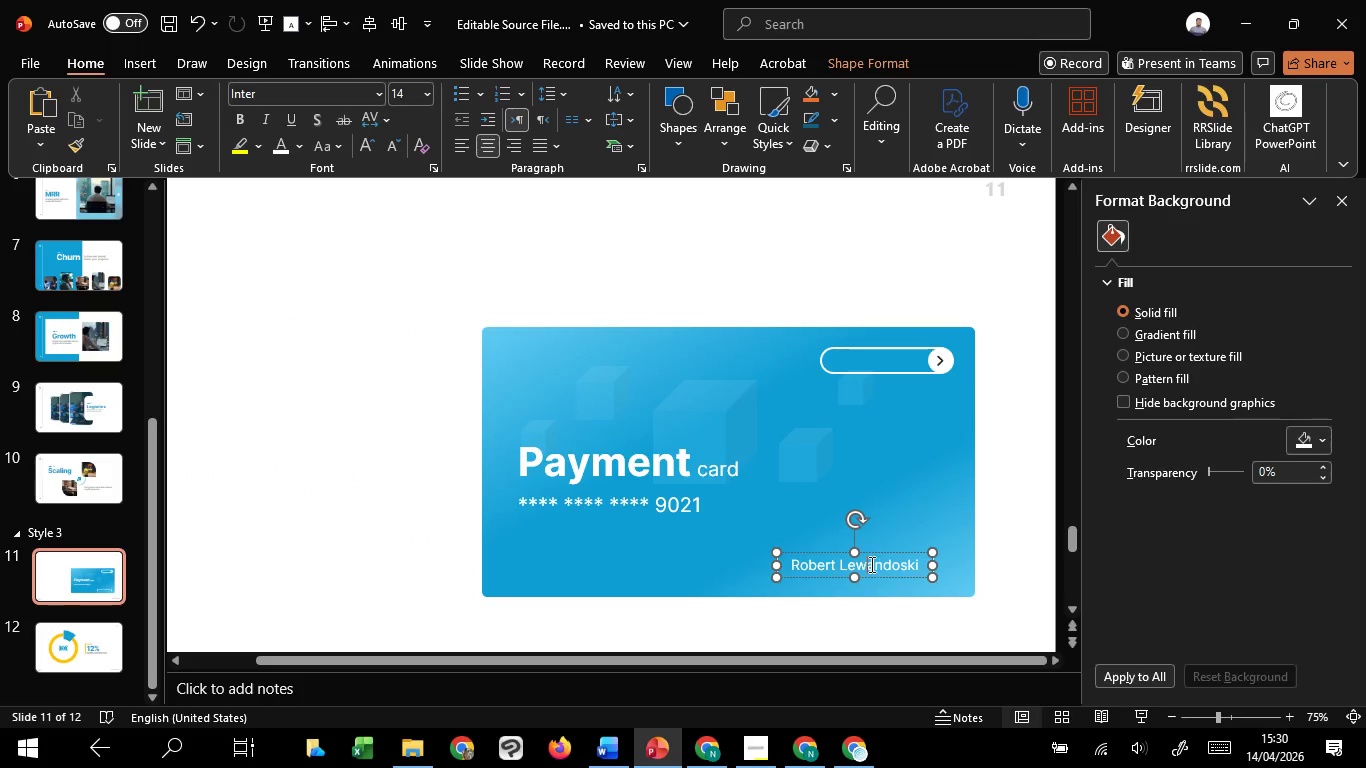 
hold_key(key=ControlLeft, duration=1.66)
hold_key(key=ShiftLeft, duration=1.28)
left_click_drag(start_coordinate=[881, 577], to_coordinate=[888, 512])
 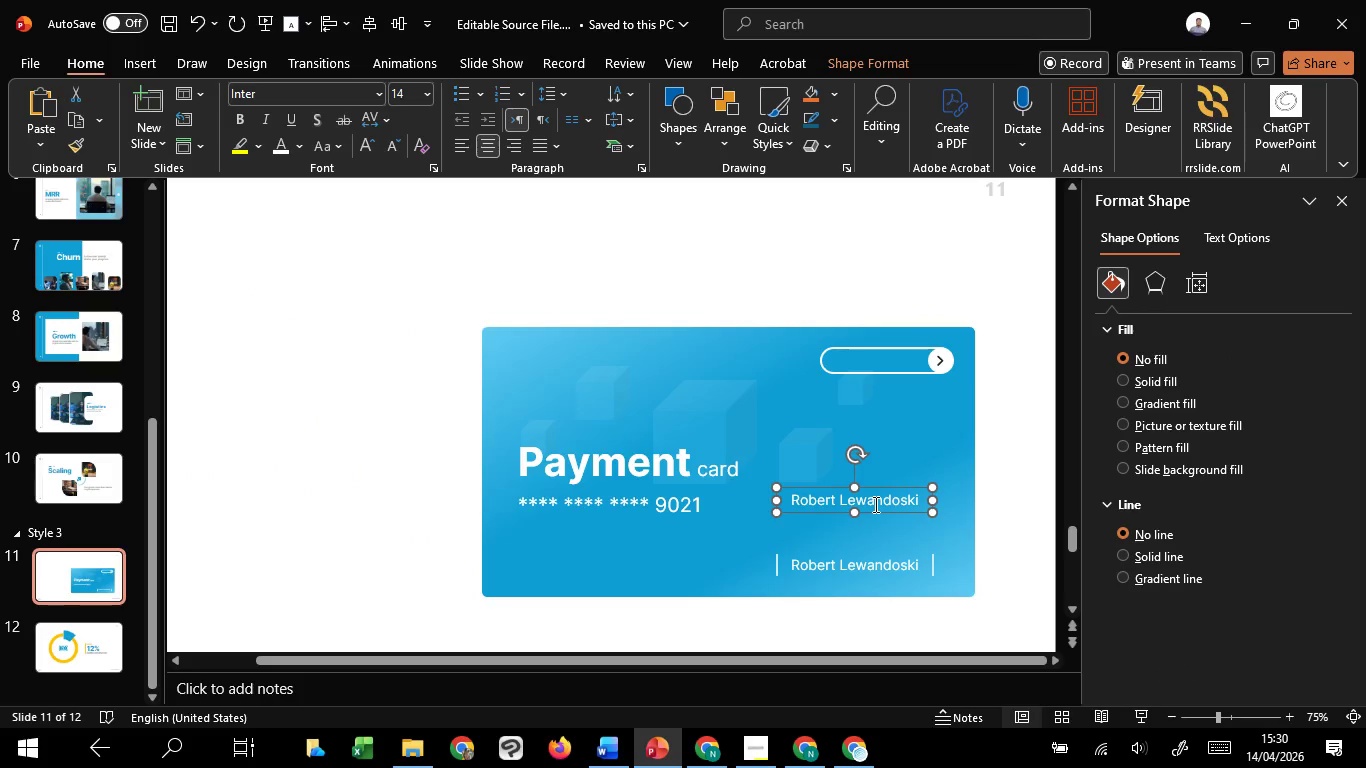 
left_click([874, 504])
 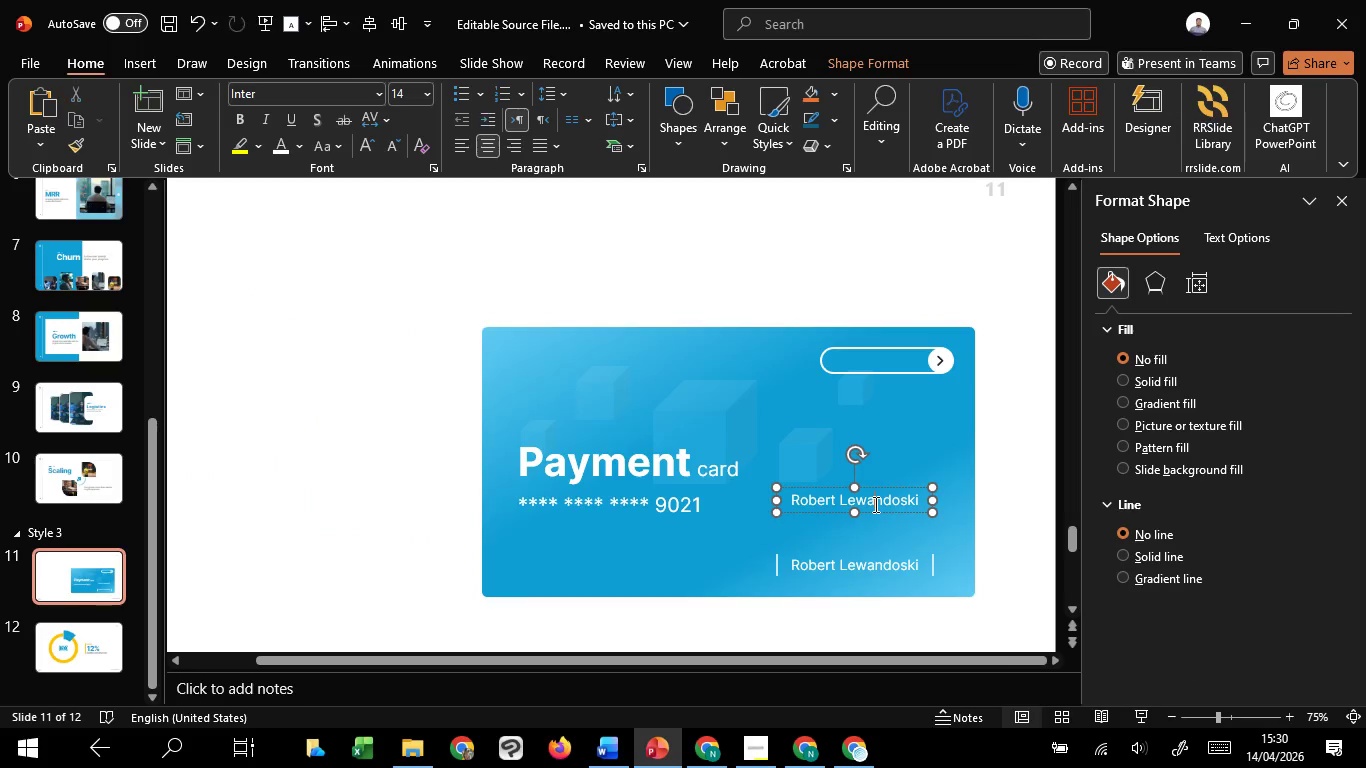 
key(Control+A)
 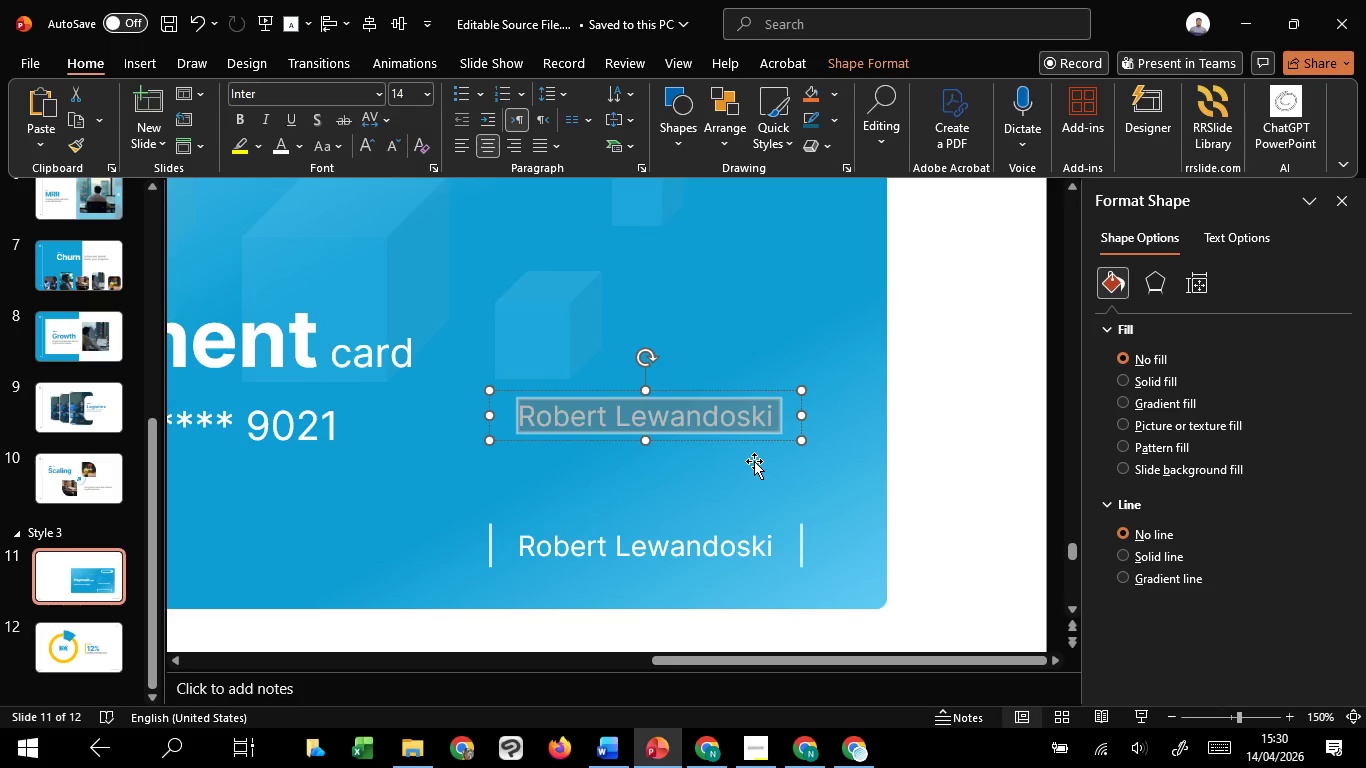 
scroll: coordinate [874, 504], scroll_direction: up, amount: 3.0
 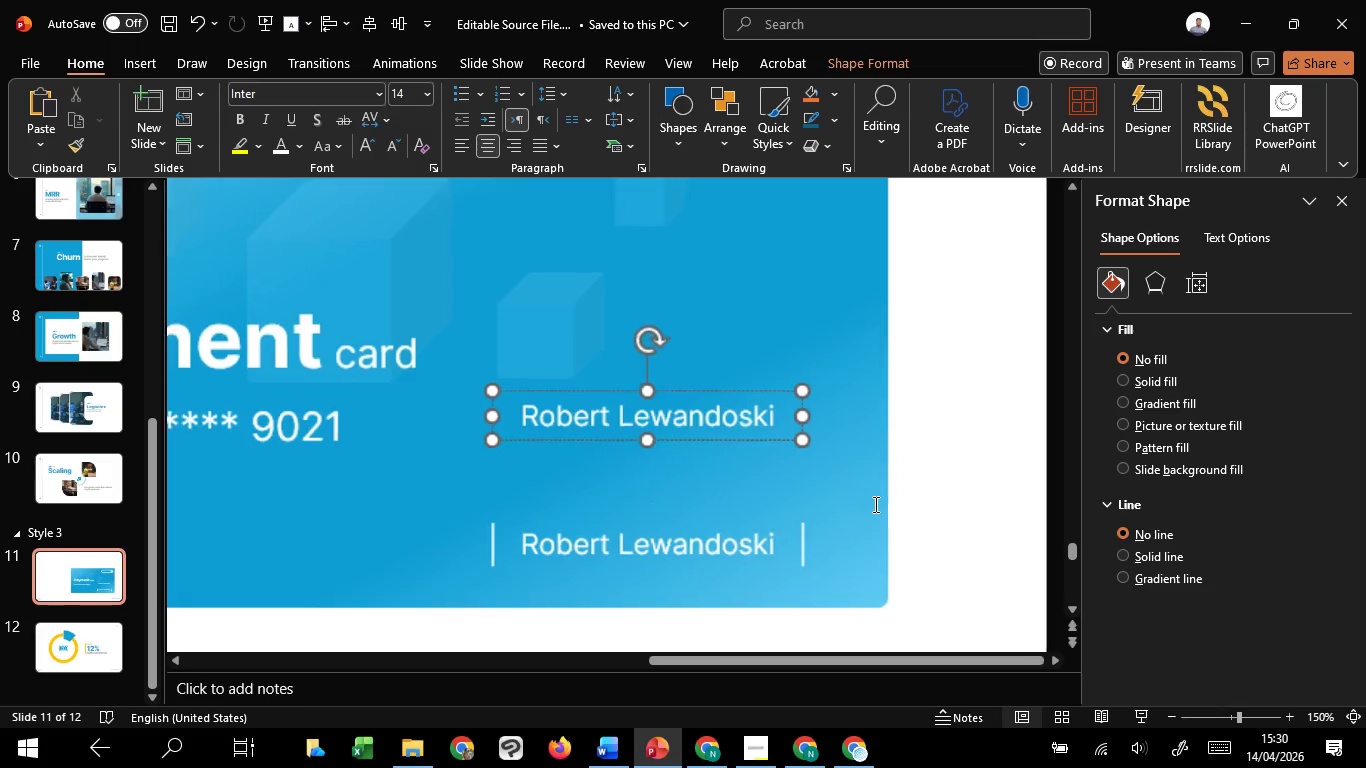 
type(13 - 04 - 1)
key(Backspace)
type(2026)
 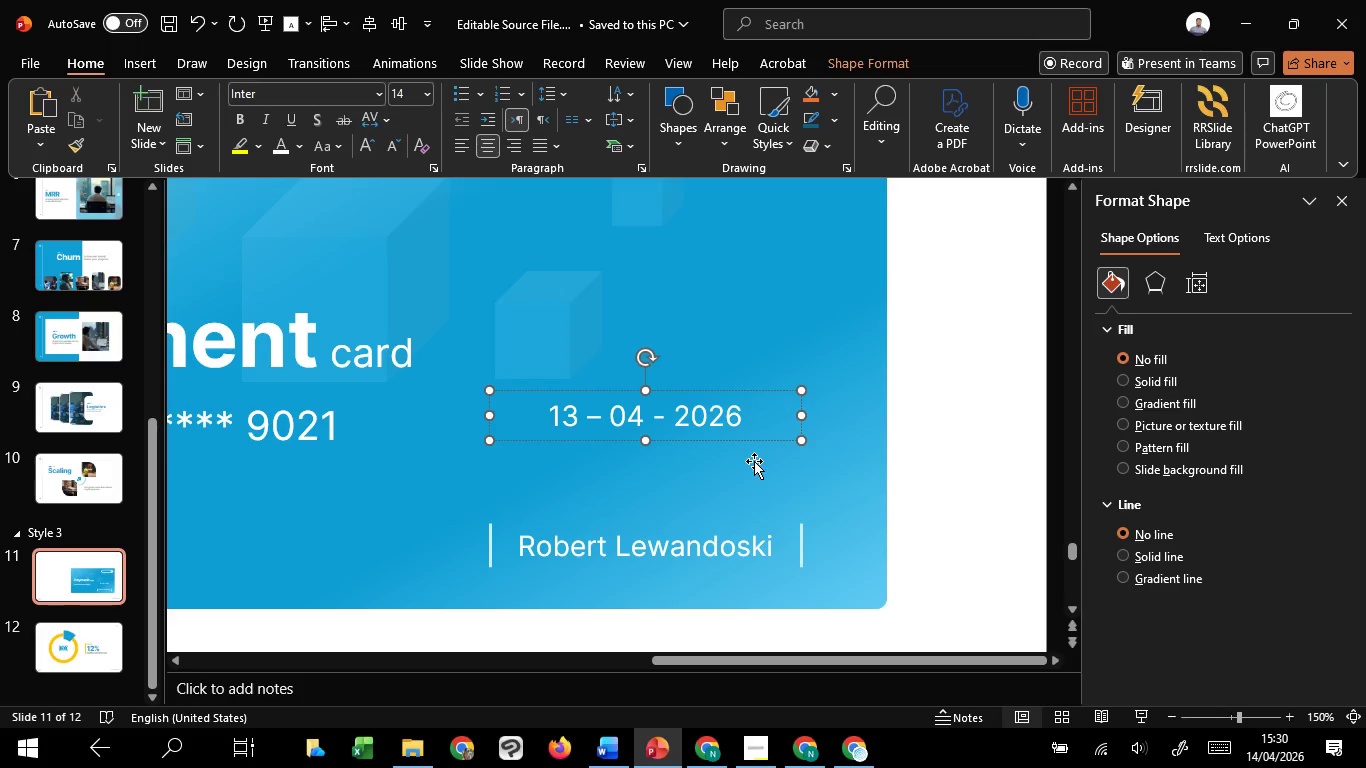 
hold_key(key=ControlLeft, duration=1.24)
scroll: coordinate [536, 277], scroll_direction: down, amount: 4.0
 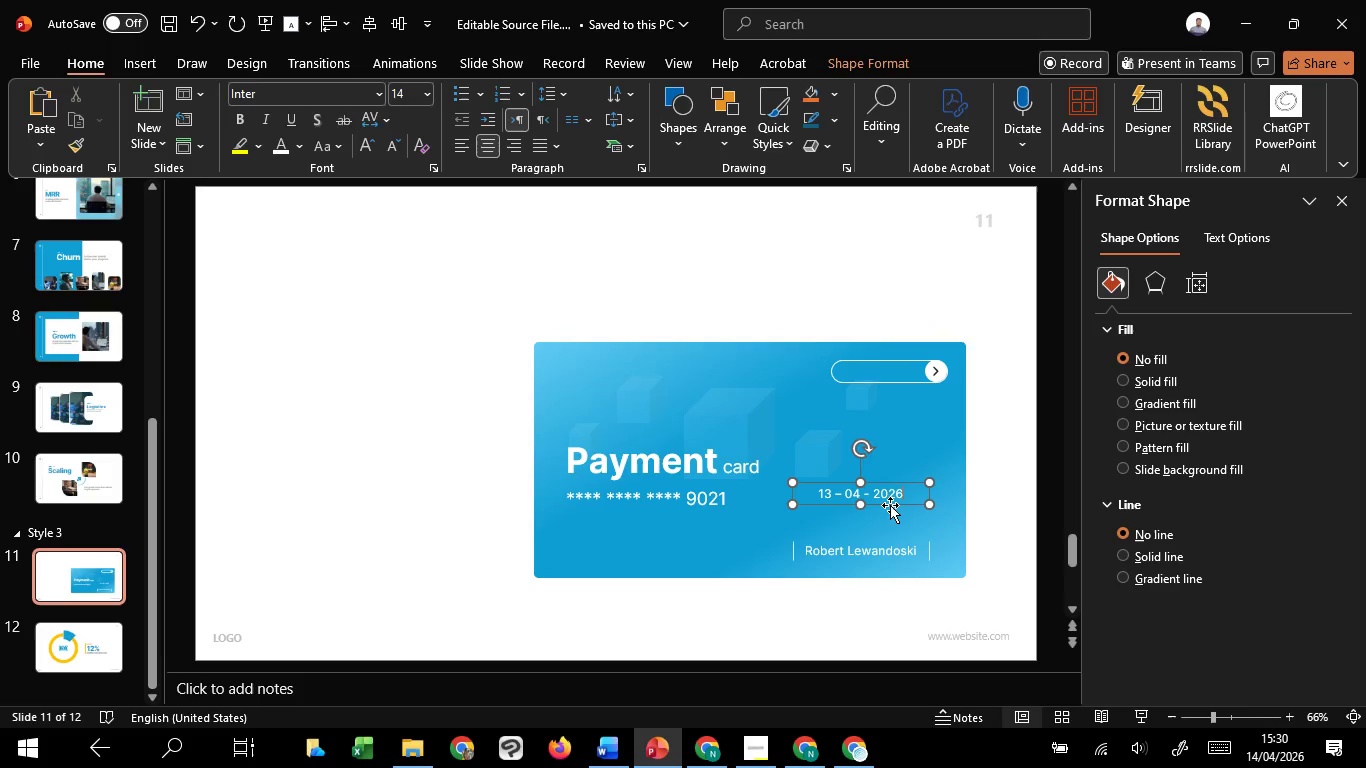 
left_click_drag(start_coordinate=[898, 502], to_coordinate=[916, 381])
 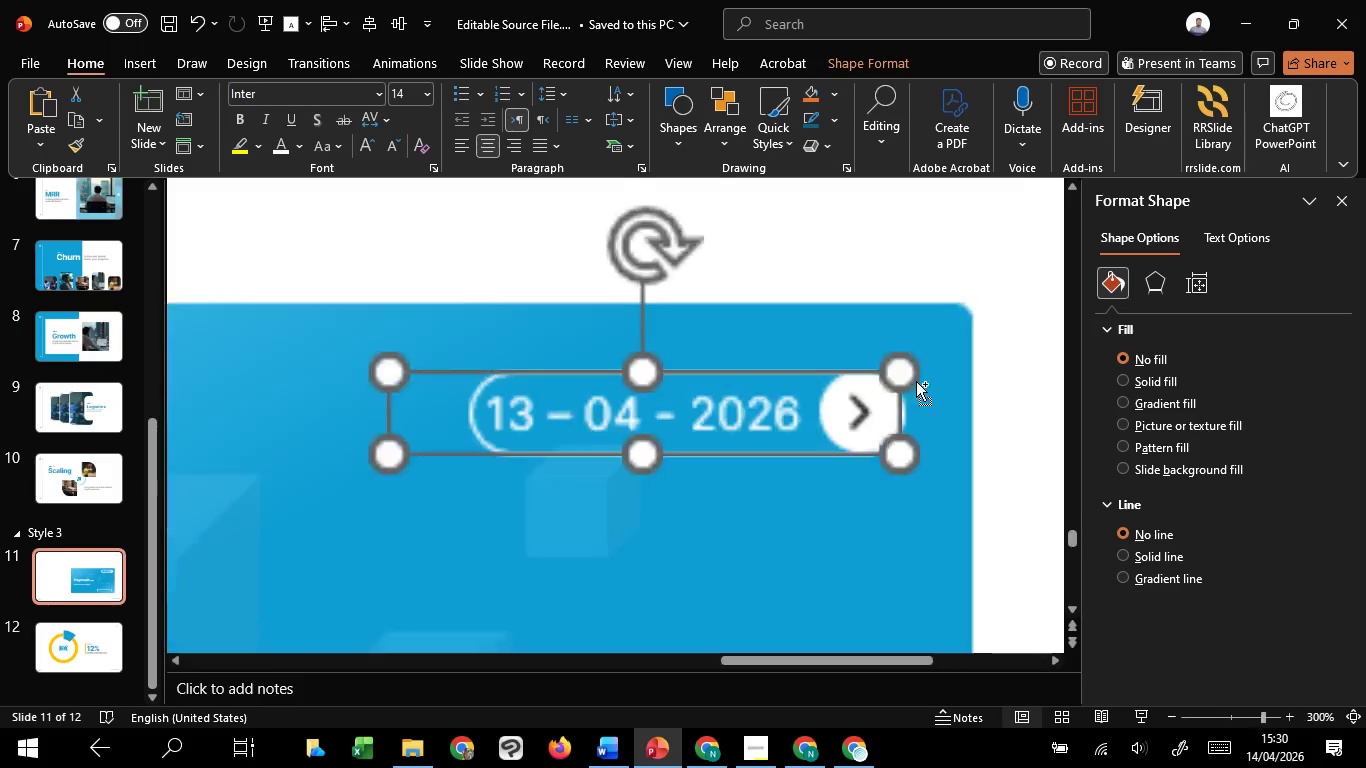 
key(Shift+ShiftLeft)
 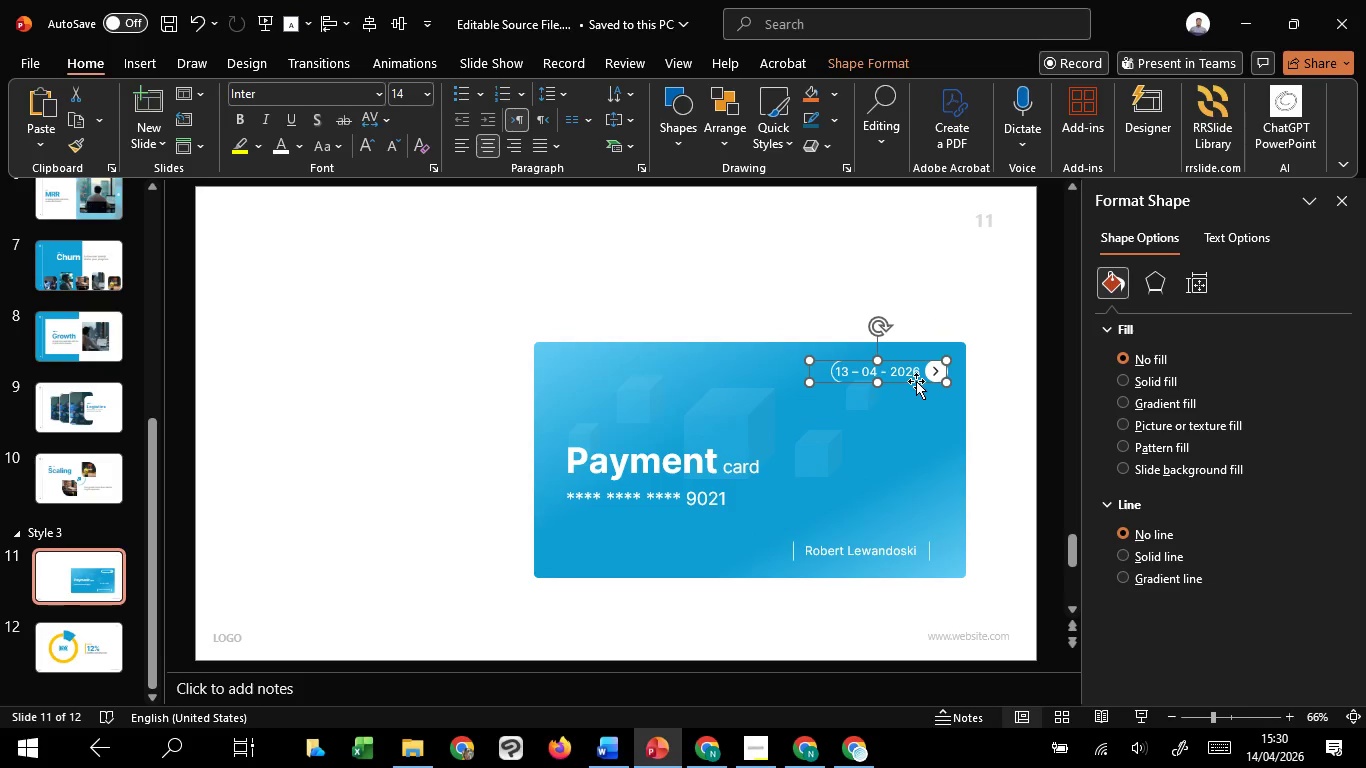 
hold_key(key=ControlLeft, duration=0.73)
scroll: coordinate [916, 381], scroll_direction: up, amount: 7.0
 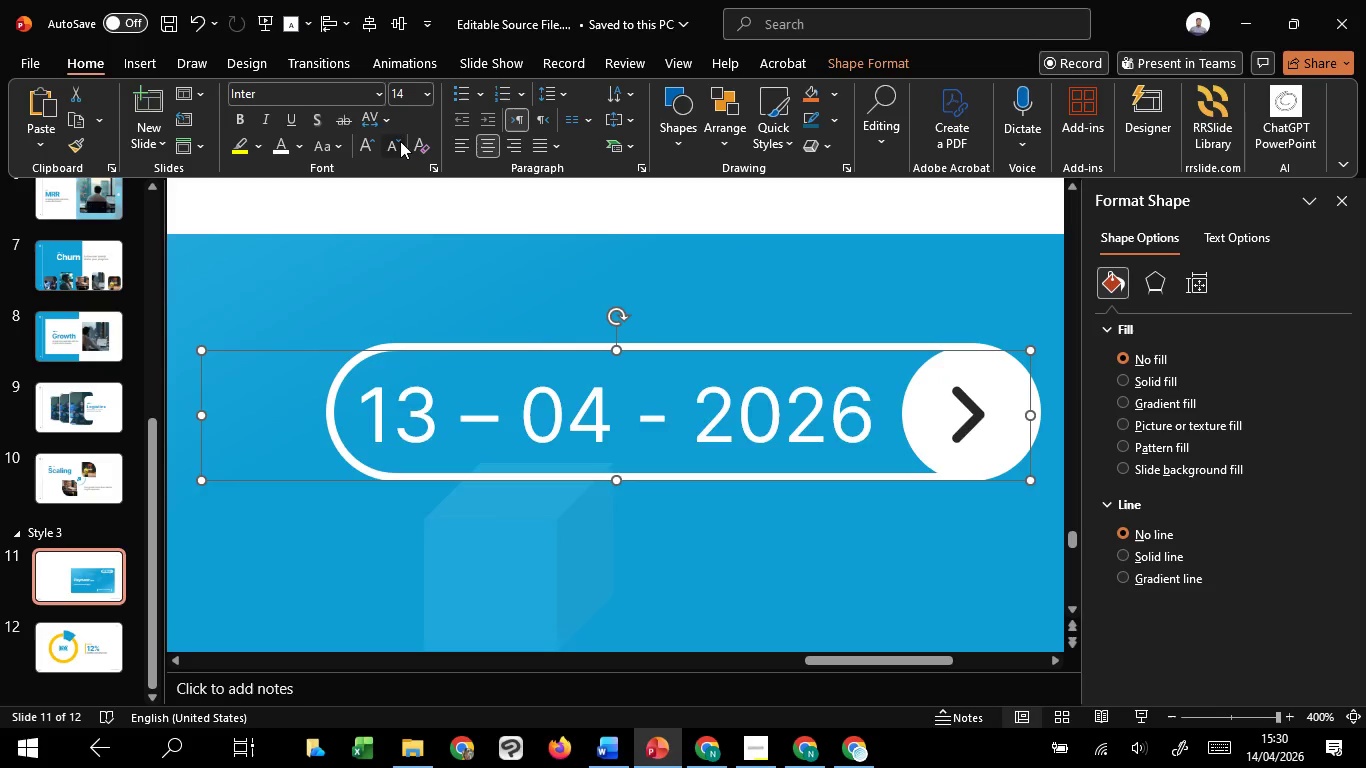 
double_click([400, 141])
 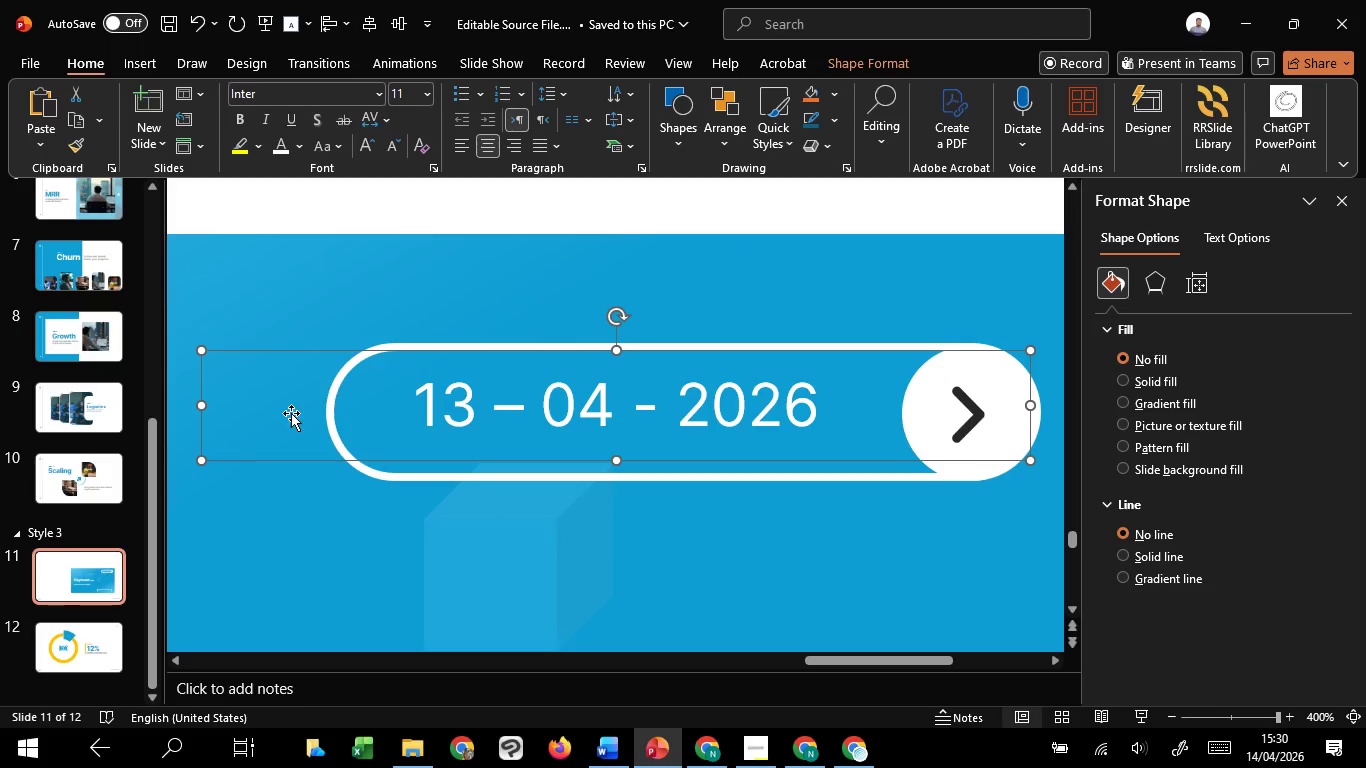 
hold_key(key=ControlLeft, duration=2.23)
hold_key(key=ShiftLeft, duration=1.5)
left_click_drag(start_coordinate=[201, 403], to_coordinate=[374, 403])
 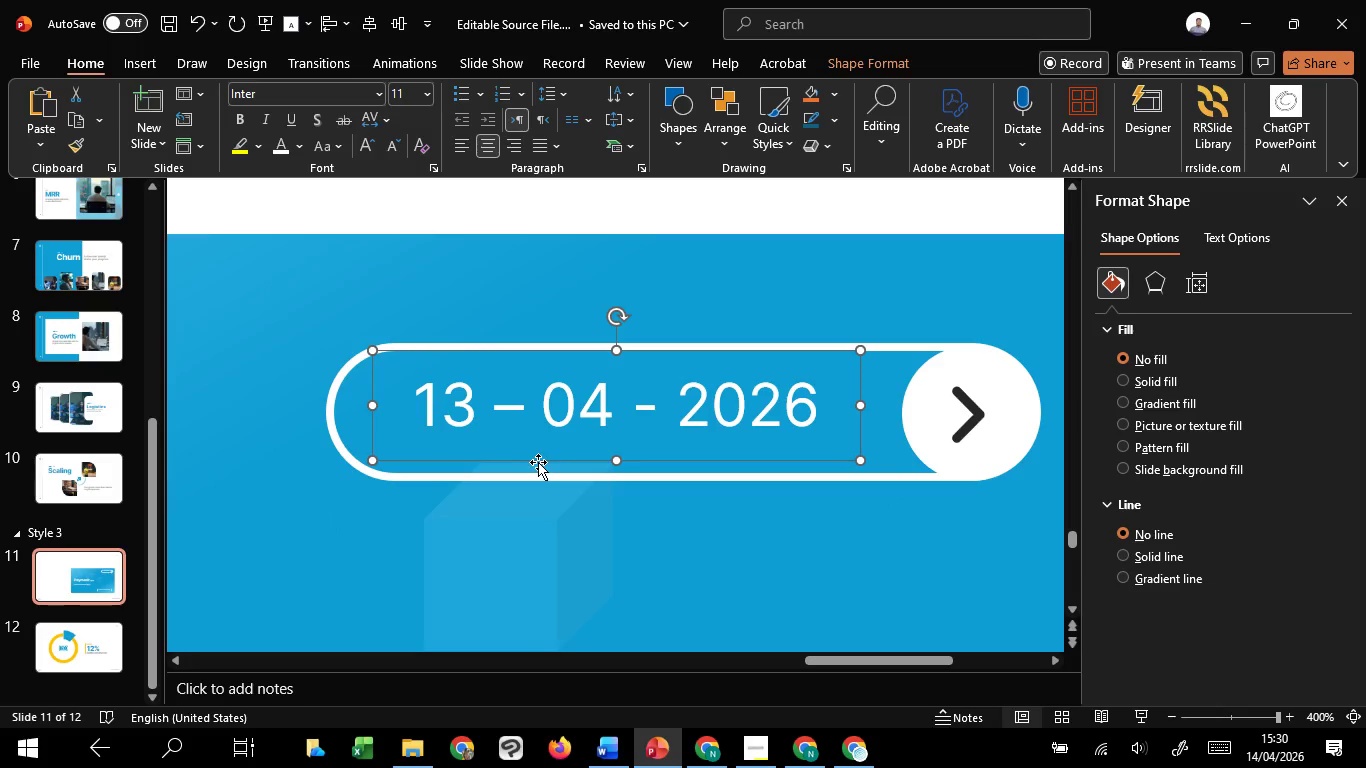 
hold_key(key=ShiftLeft, duration=0.5)
 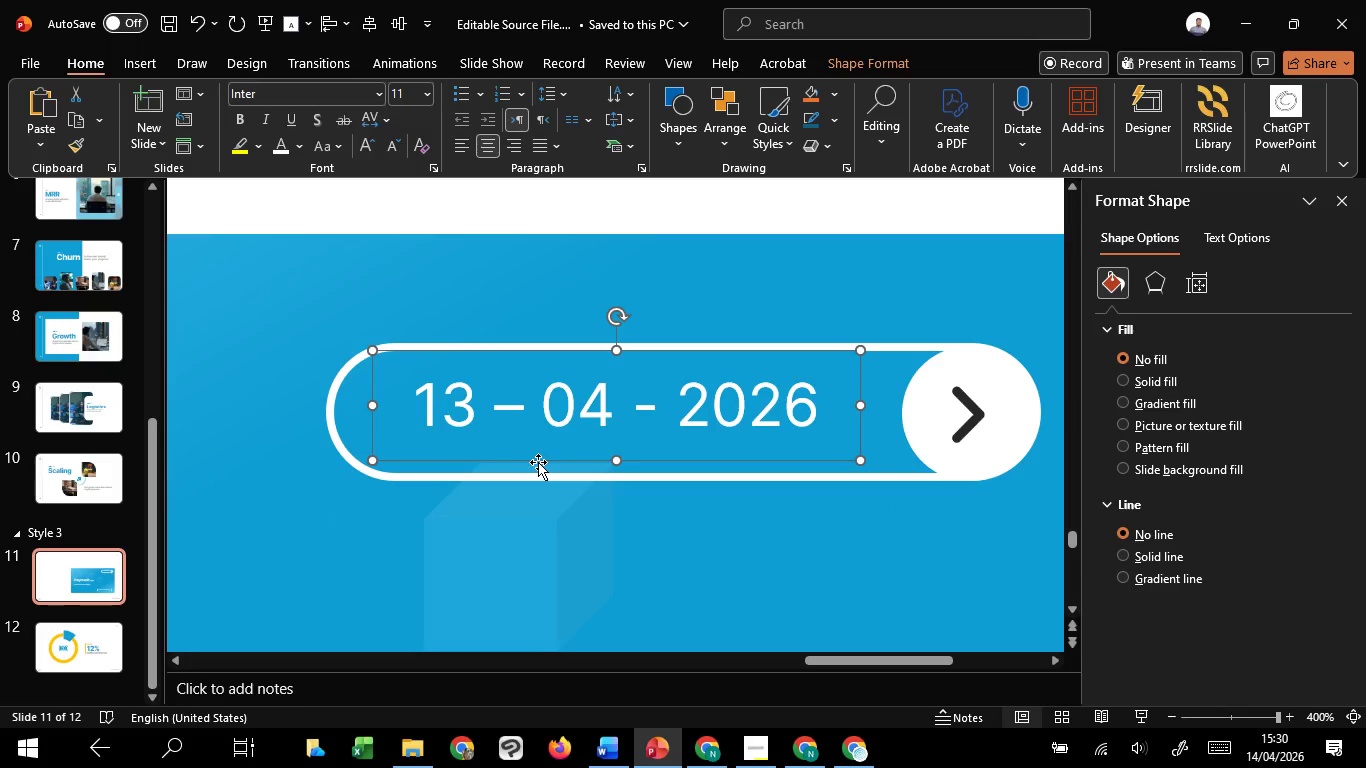 
left_click_drag(start_coordinate=[538, 462], to_coordinate=[543, 470])
 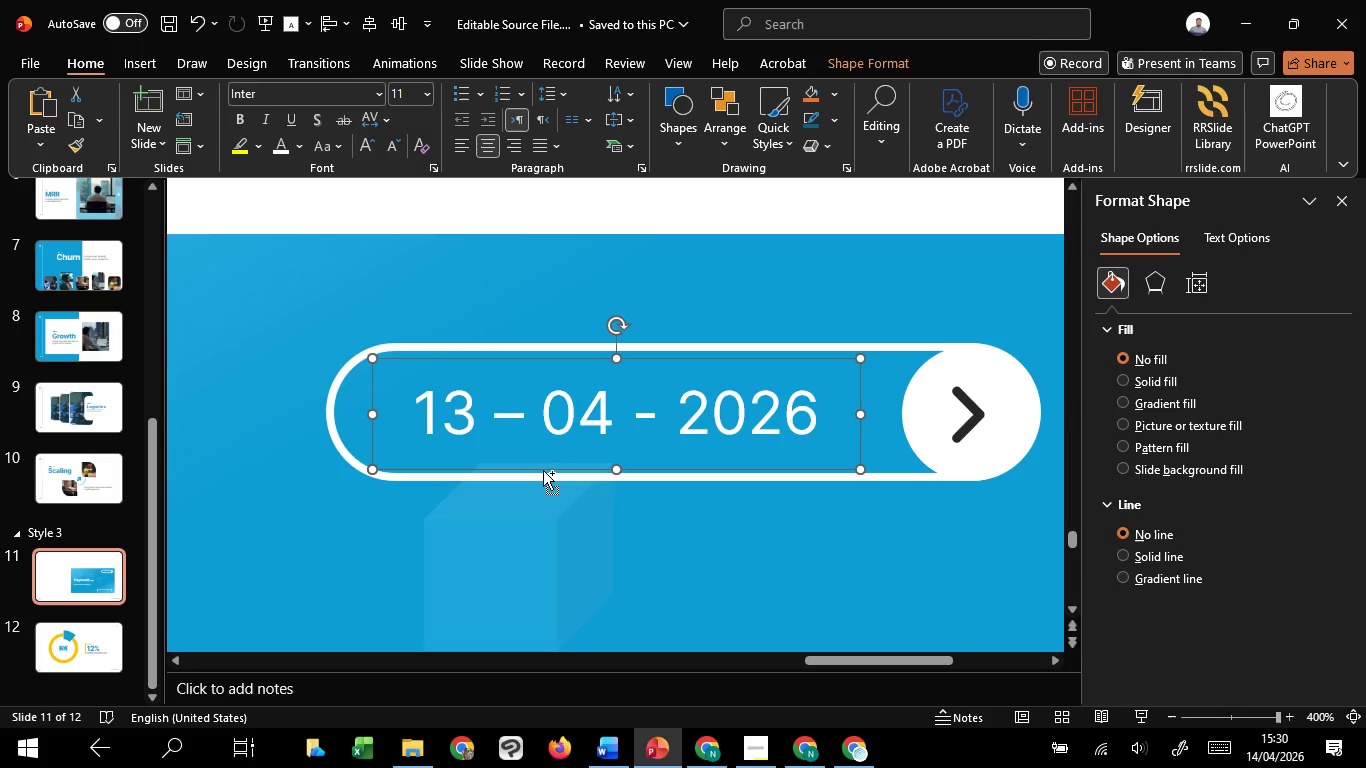 
hold_key(key=ShiftLeft, duration=1.51)
 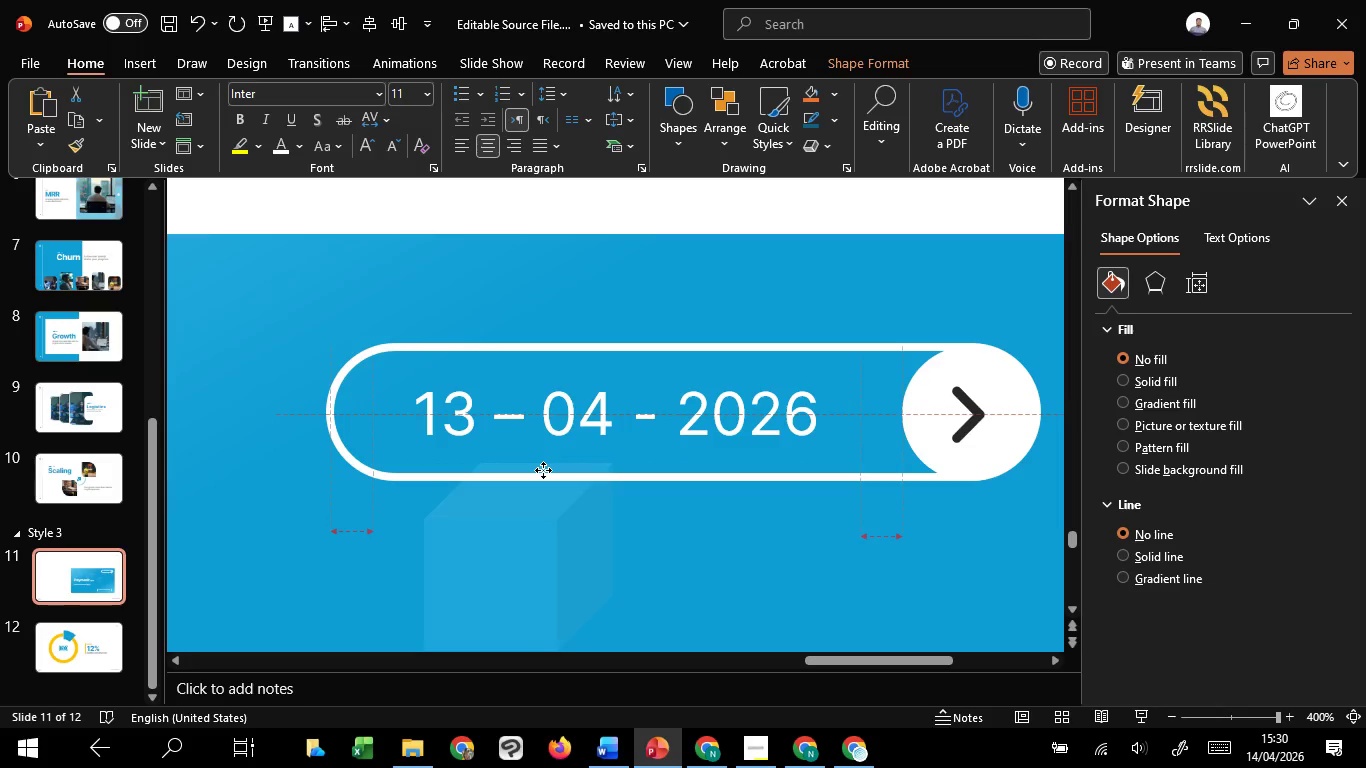 
hold_key(key=ShiftLeft, duration=0.98)
 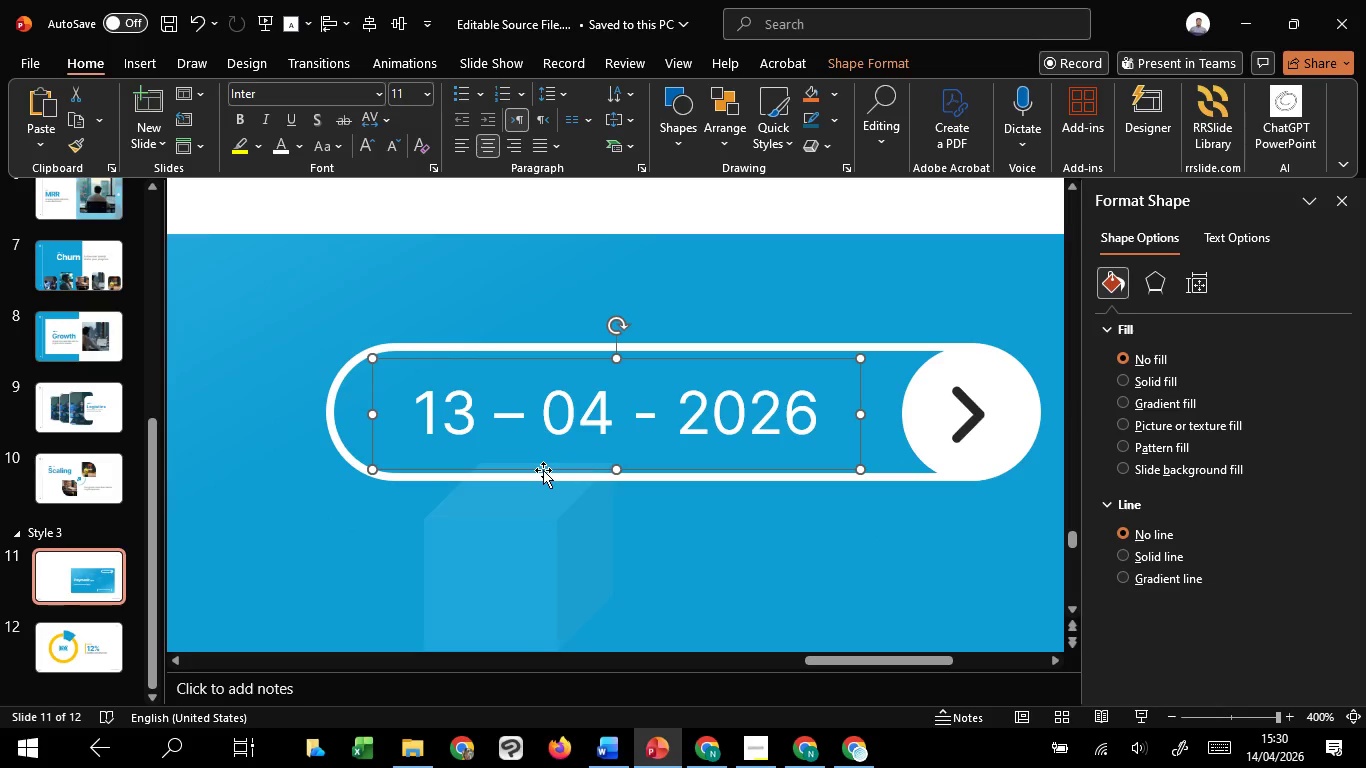 
hold_key(key=ControlLeft, duration=1.45)
scroll: coordinate [543, 470], scroll_direction: down, amount: 3.0
 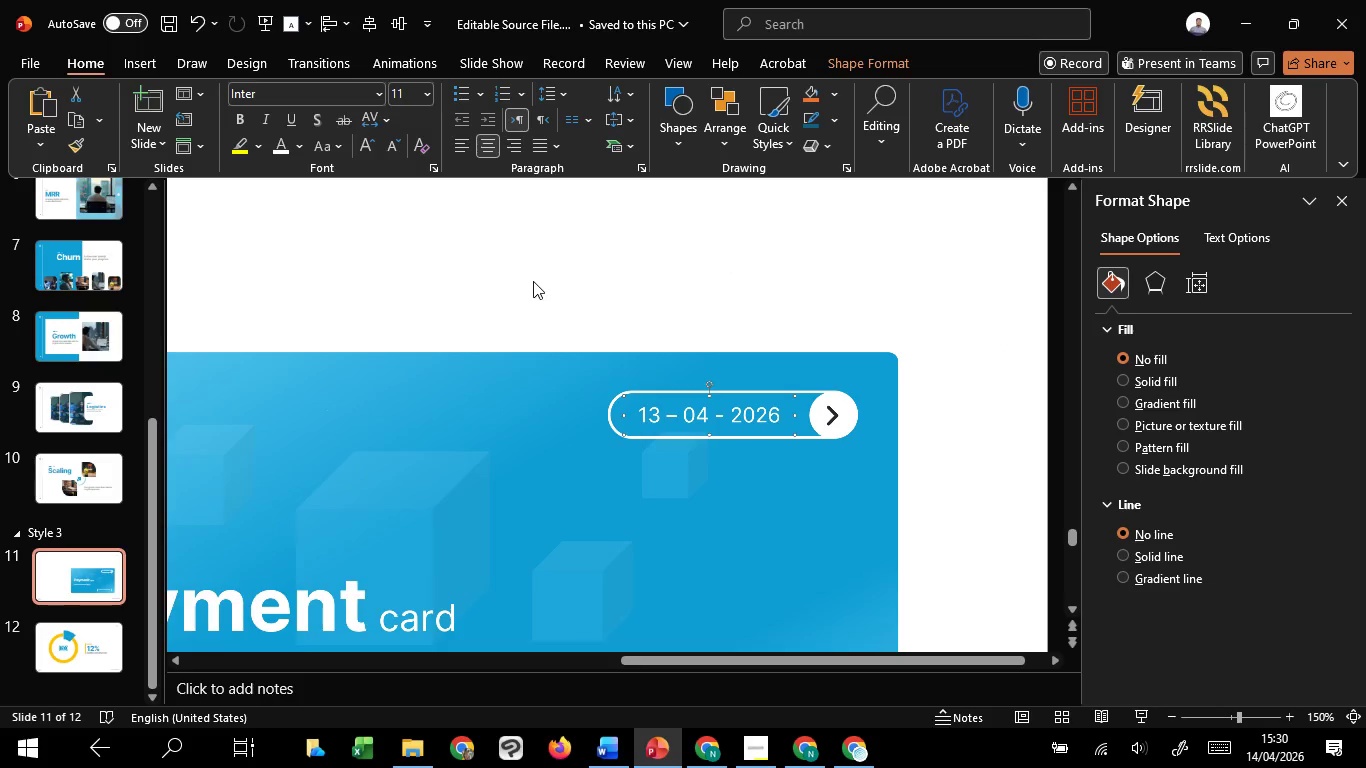 
left_click([533, 281])
 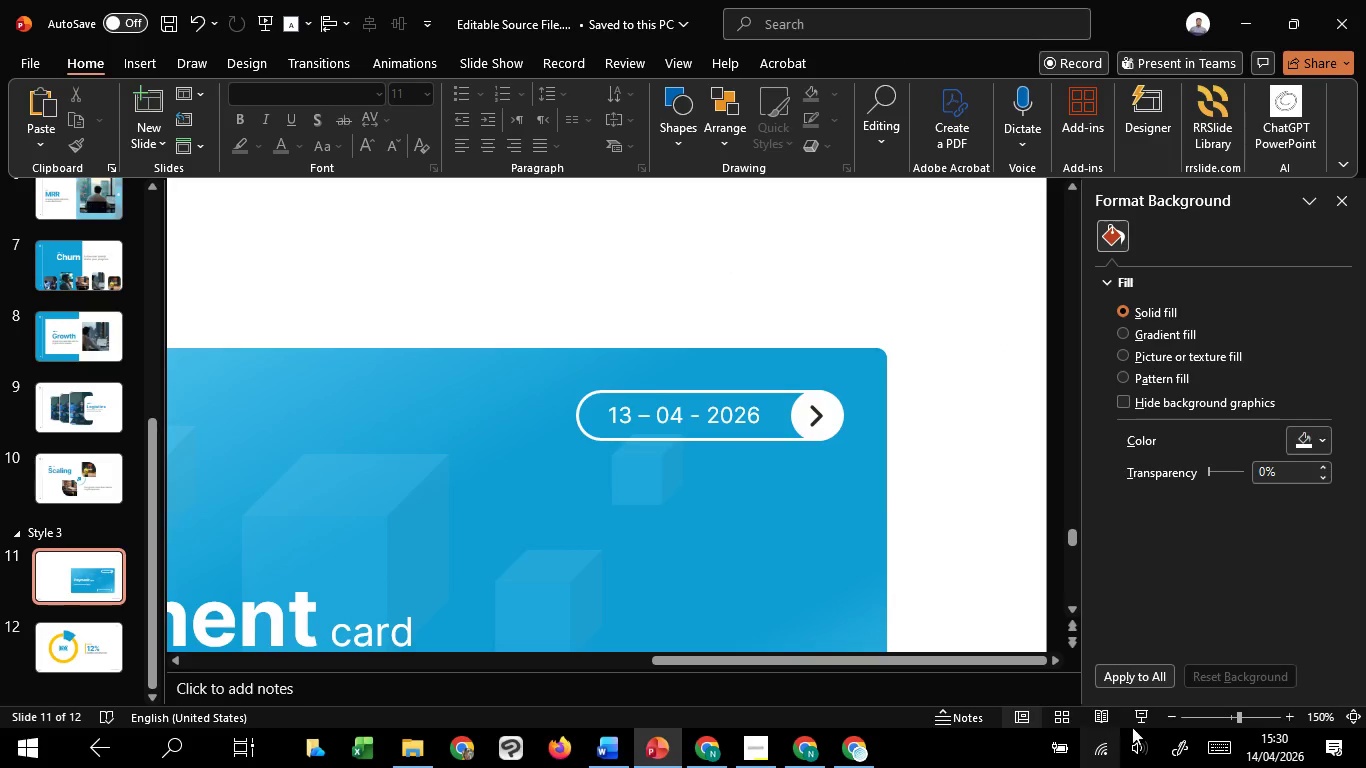 
left_click([1138, 724])
 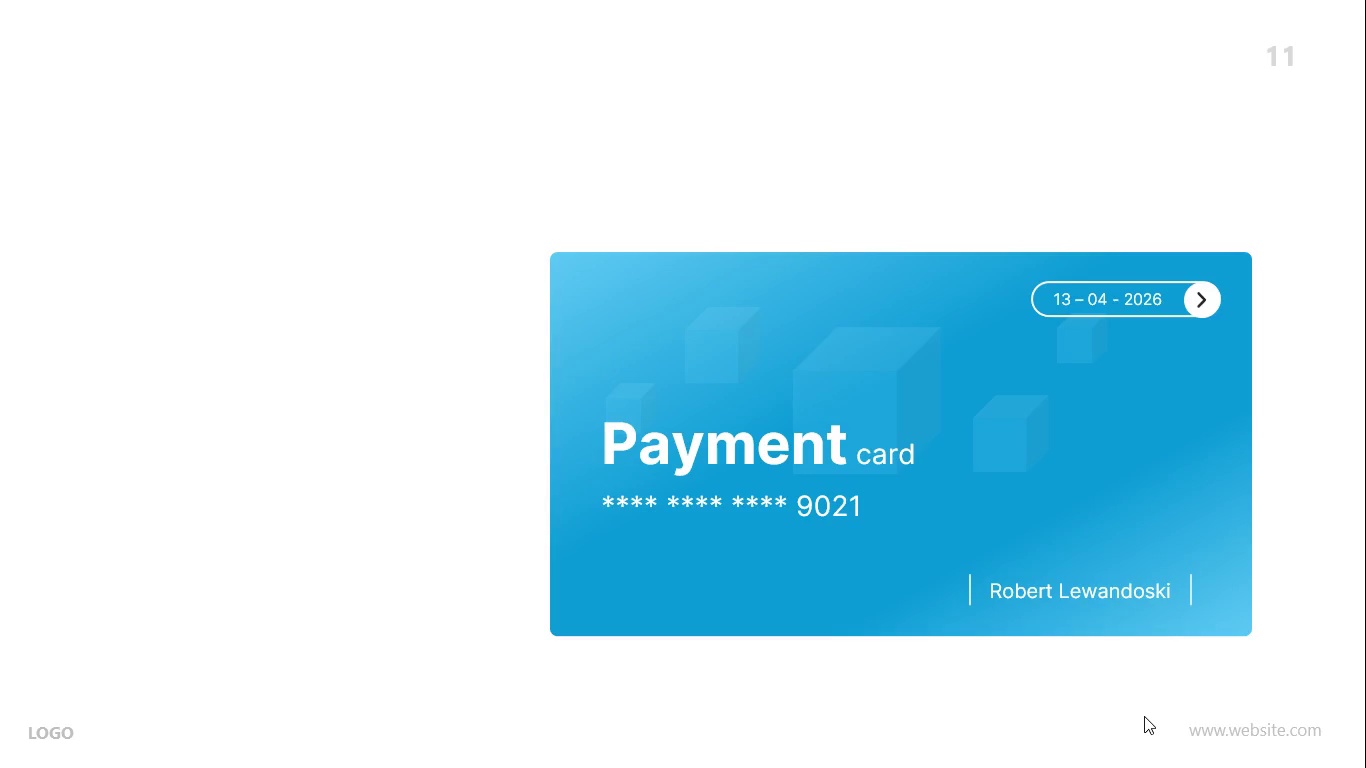 
key(Escape)
 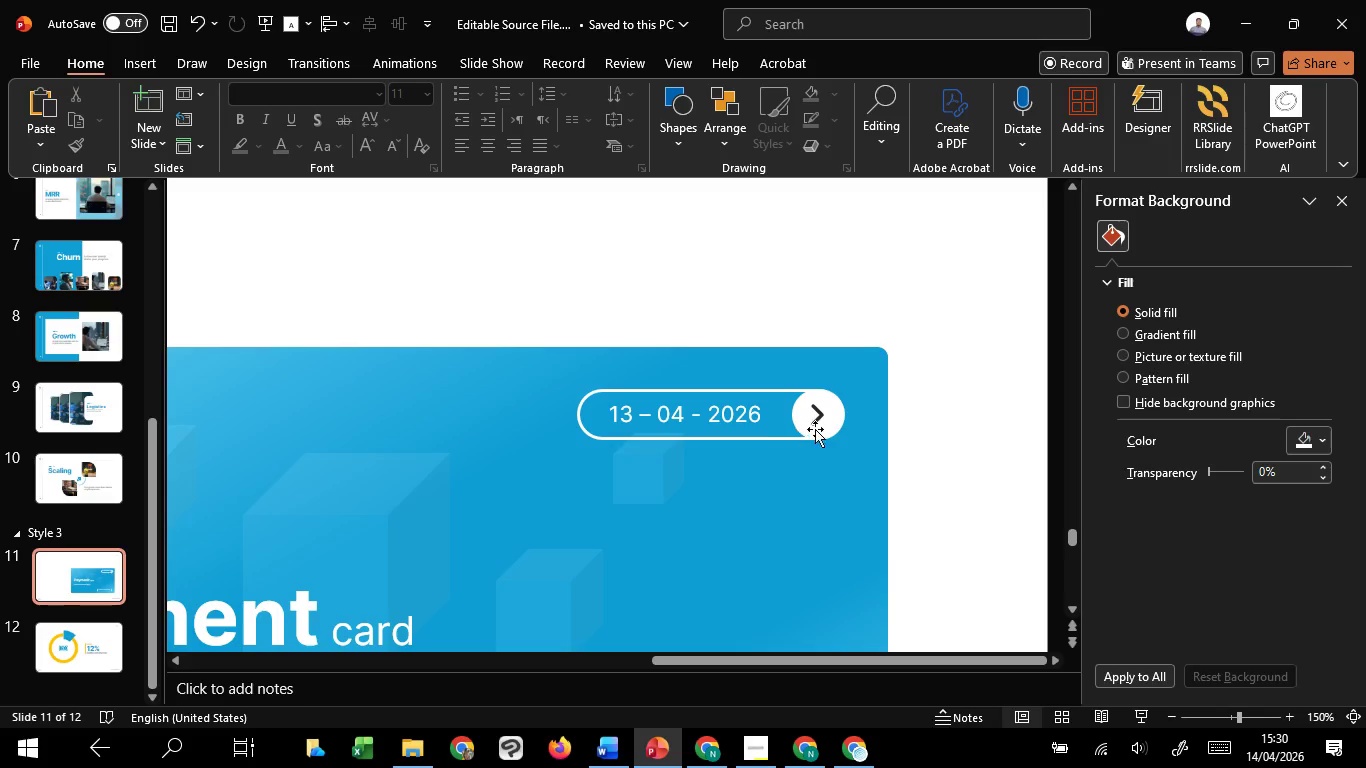 
left_click([816, 429])
 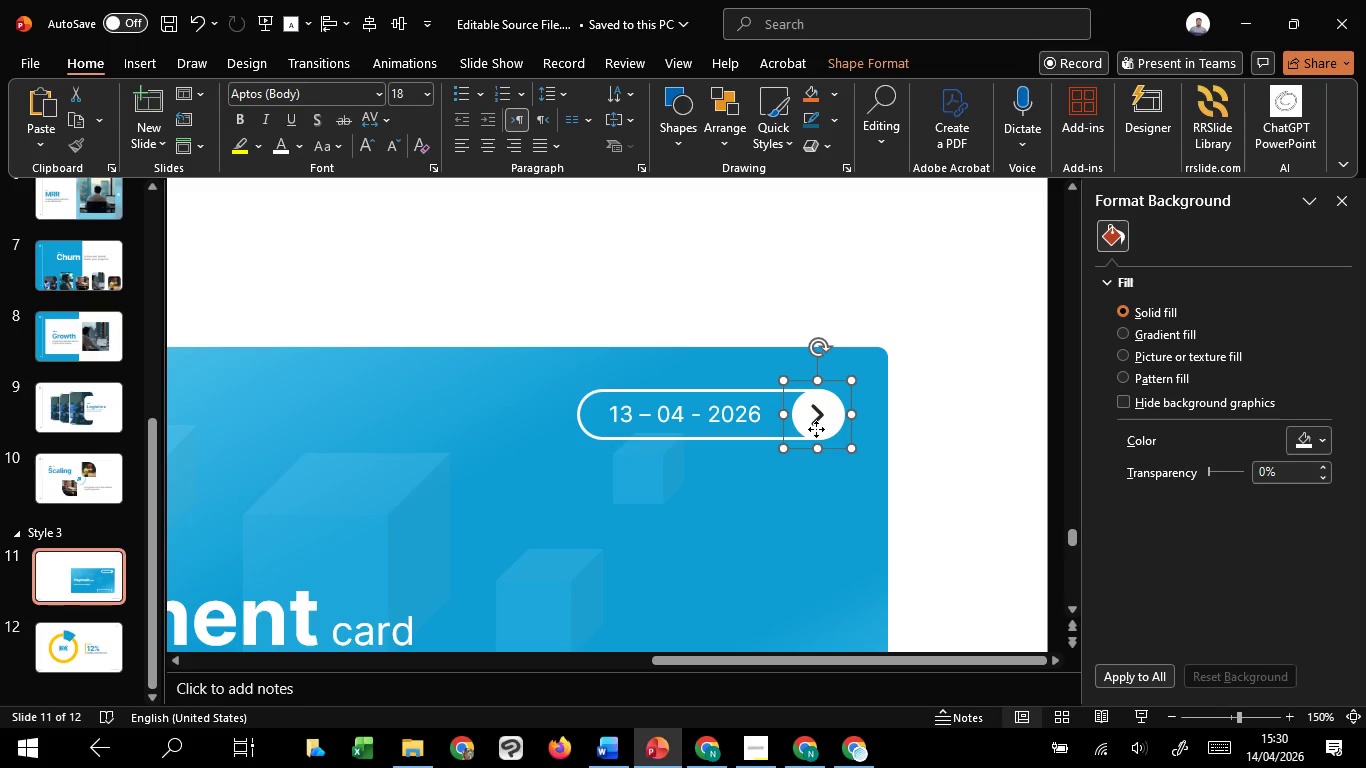 
hold_key(key=ControlLeft, duration=5.97)
scroll: coordinate [816, 429], scroll_direction: up, amount: 4.0
 